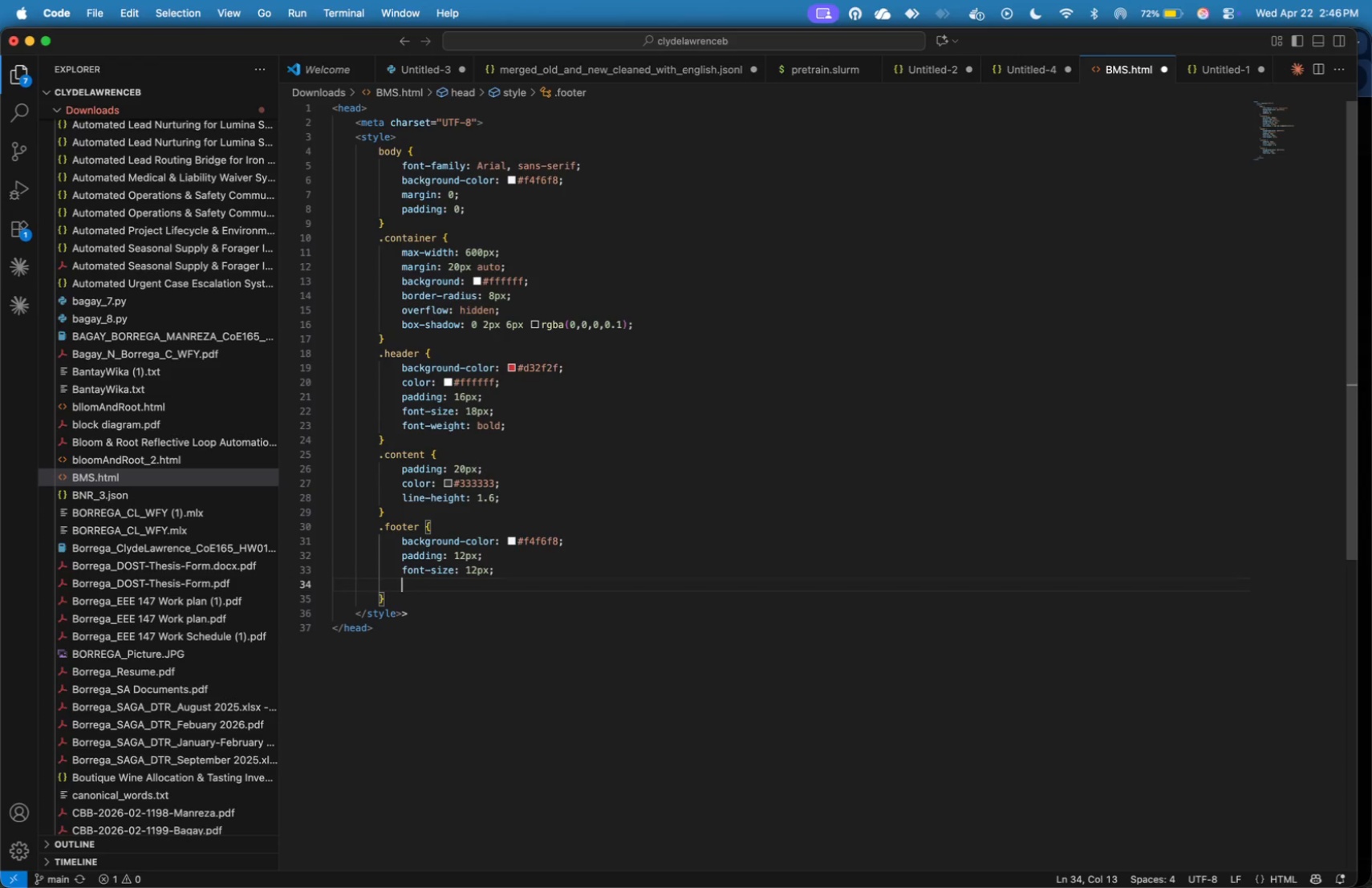 
type(color: )
 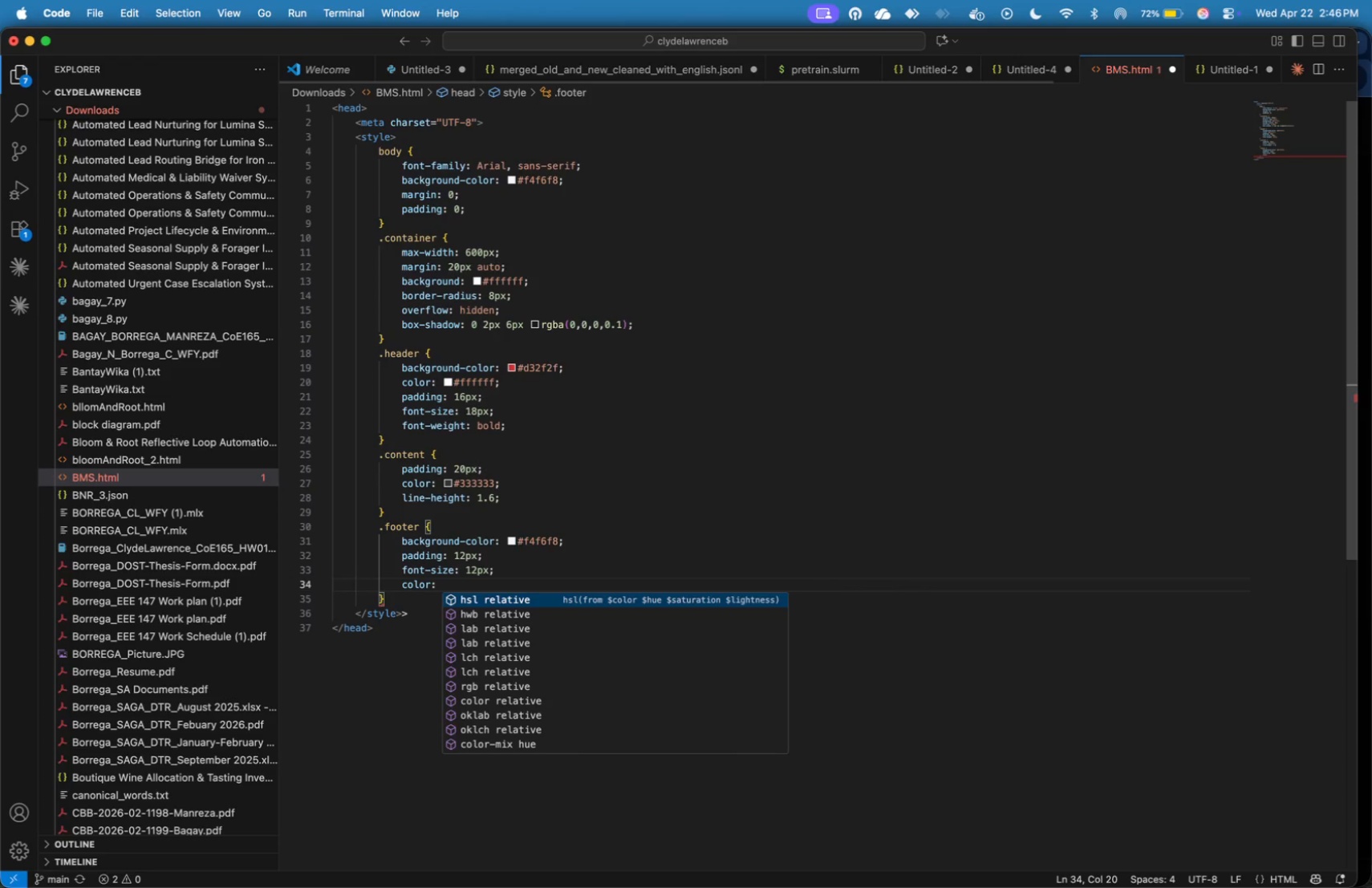 
wait(8.32)
 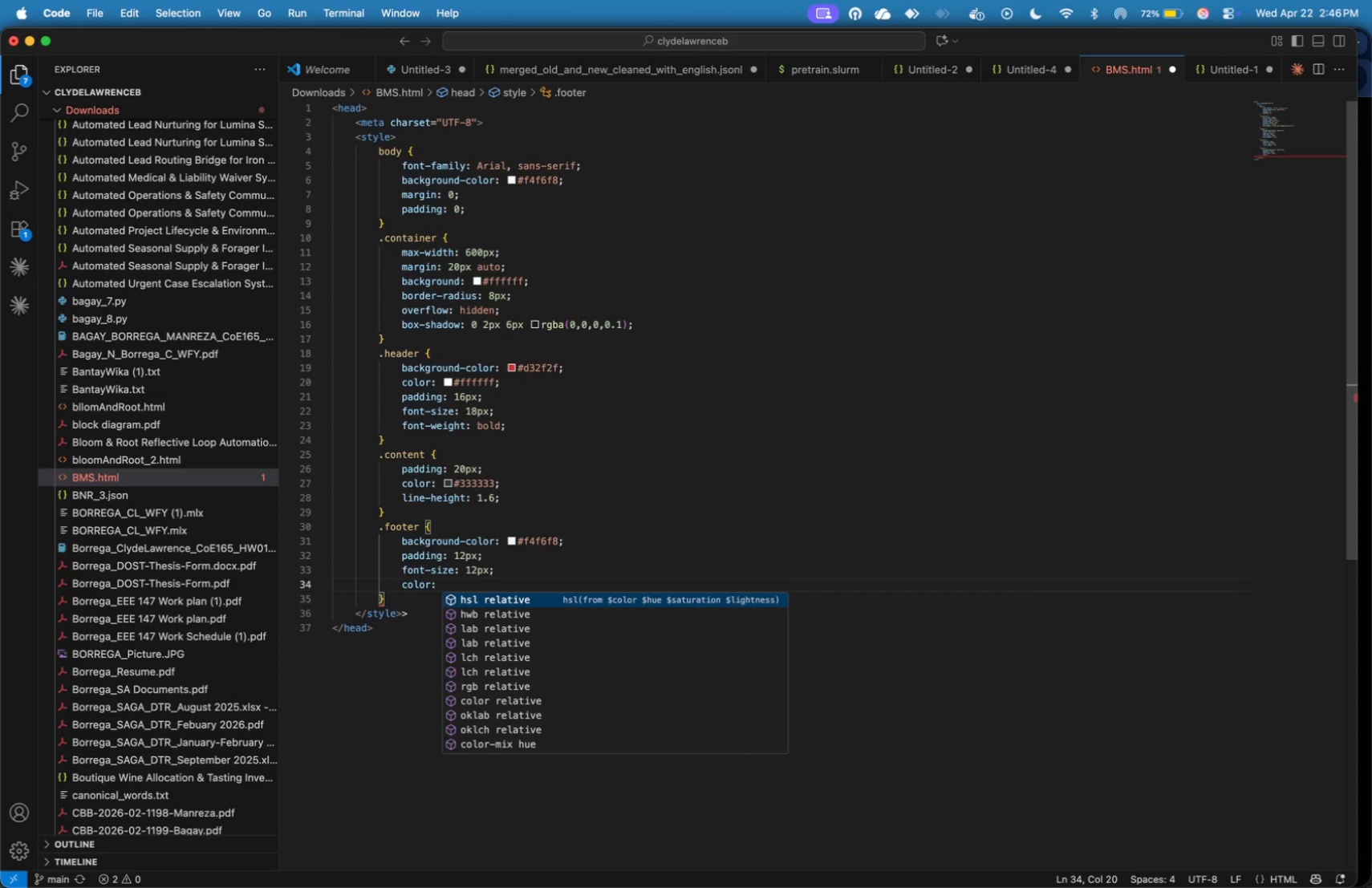 
type(#777;)
 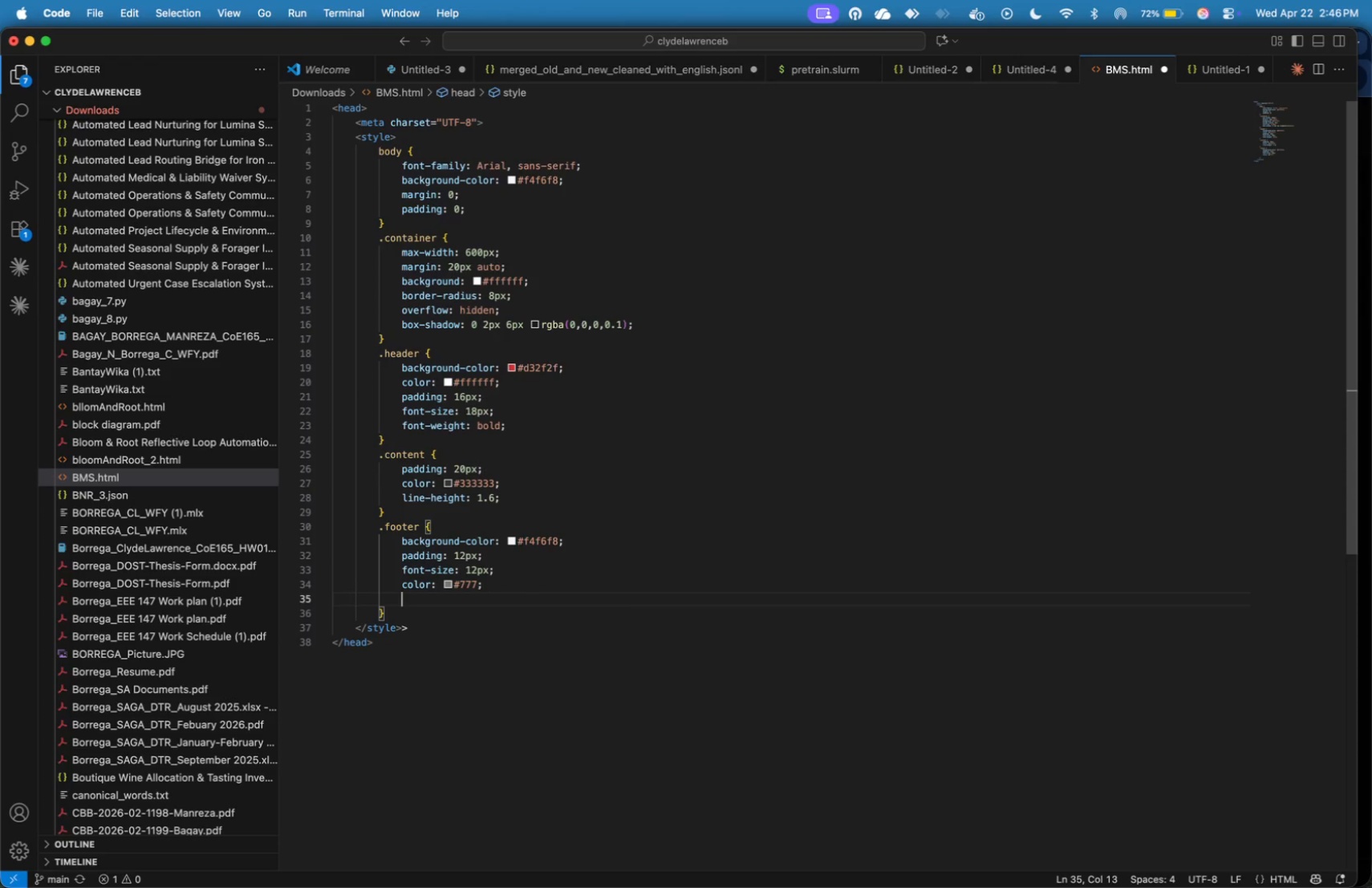 
key(Enter)
 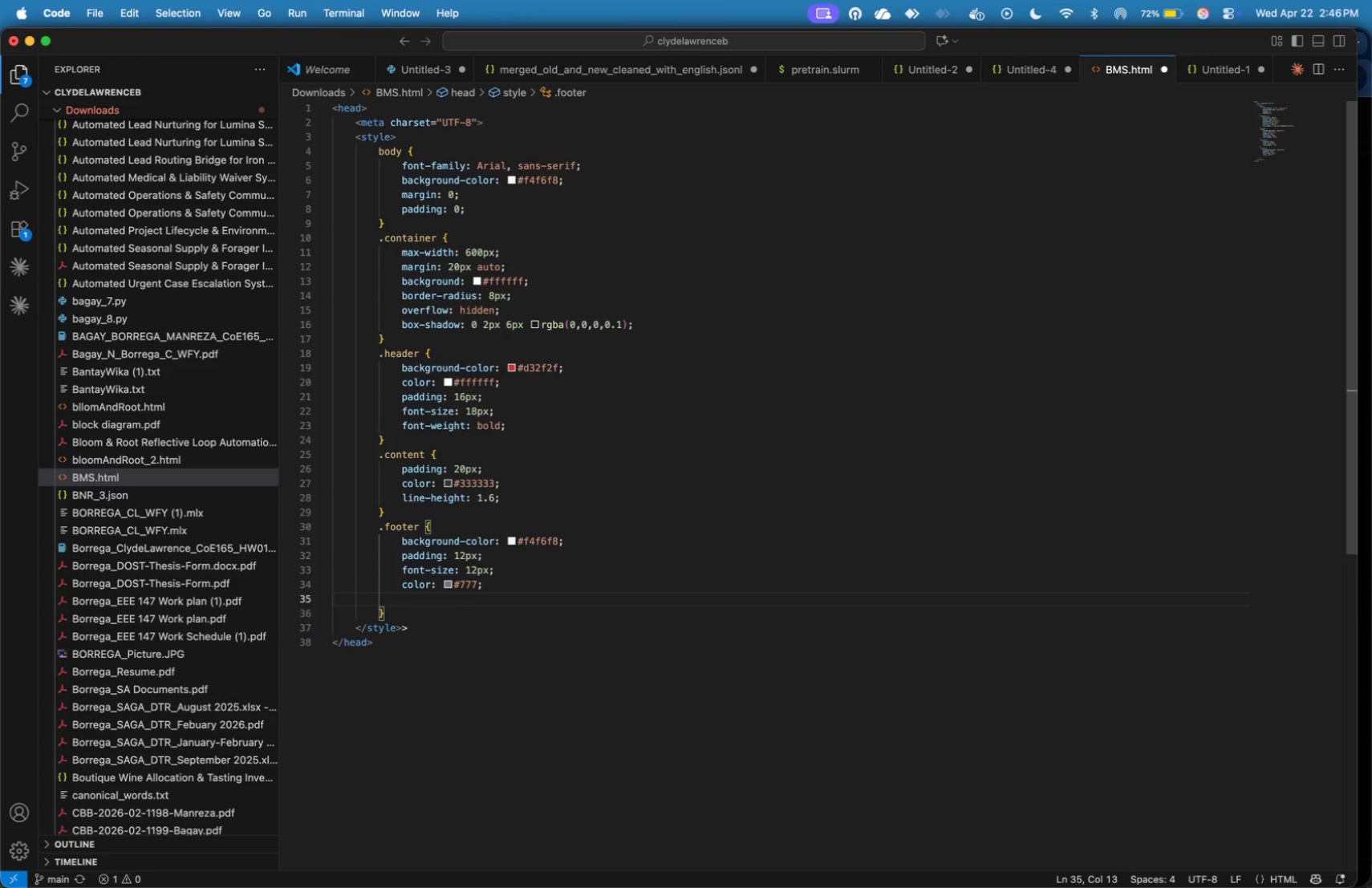 
wait(7.4)
 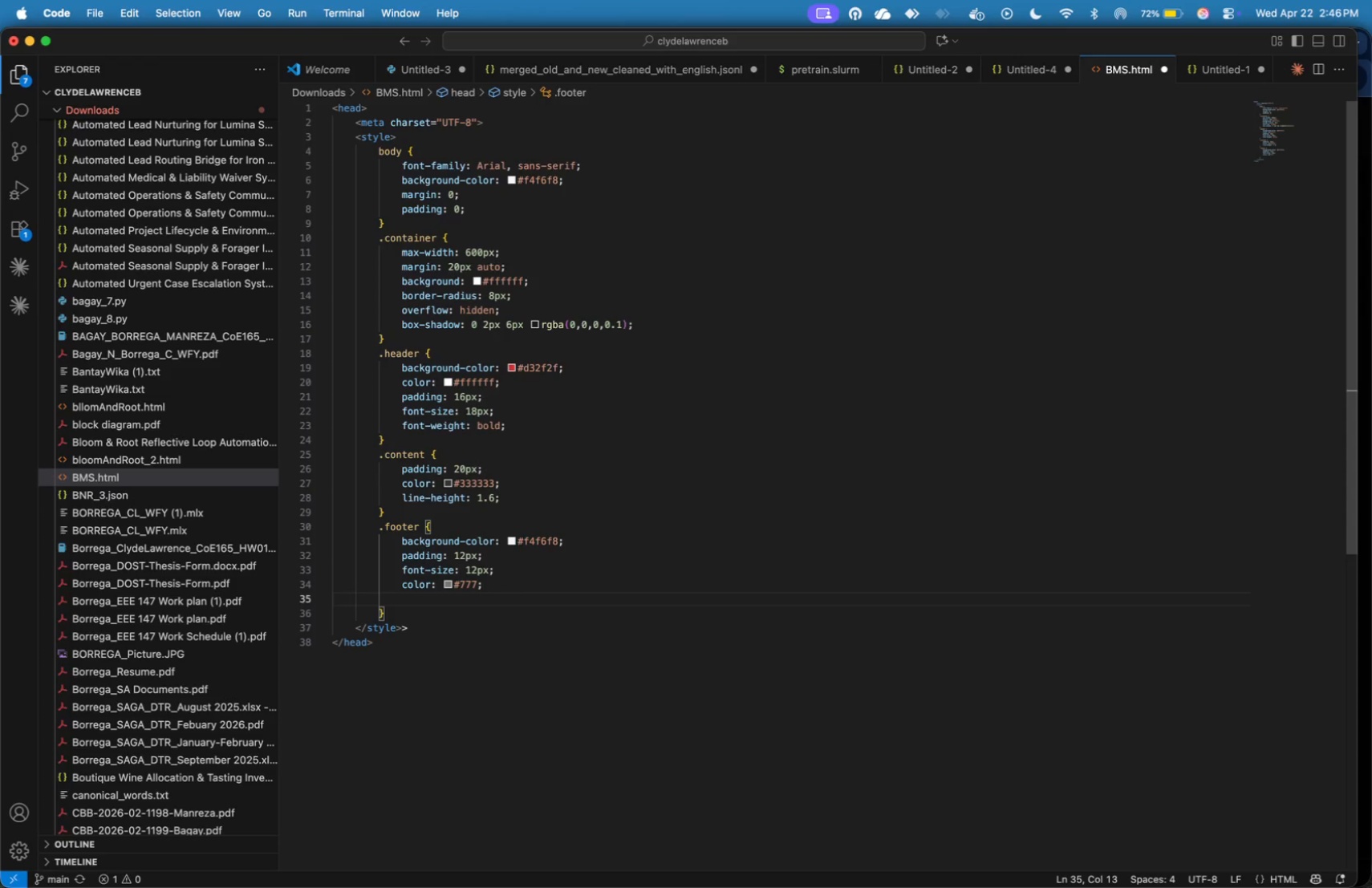 
type(text-aling:)
key(Backspace)
key(Backspace)
key(Backspace)
type(gn: center;)
 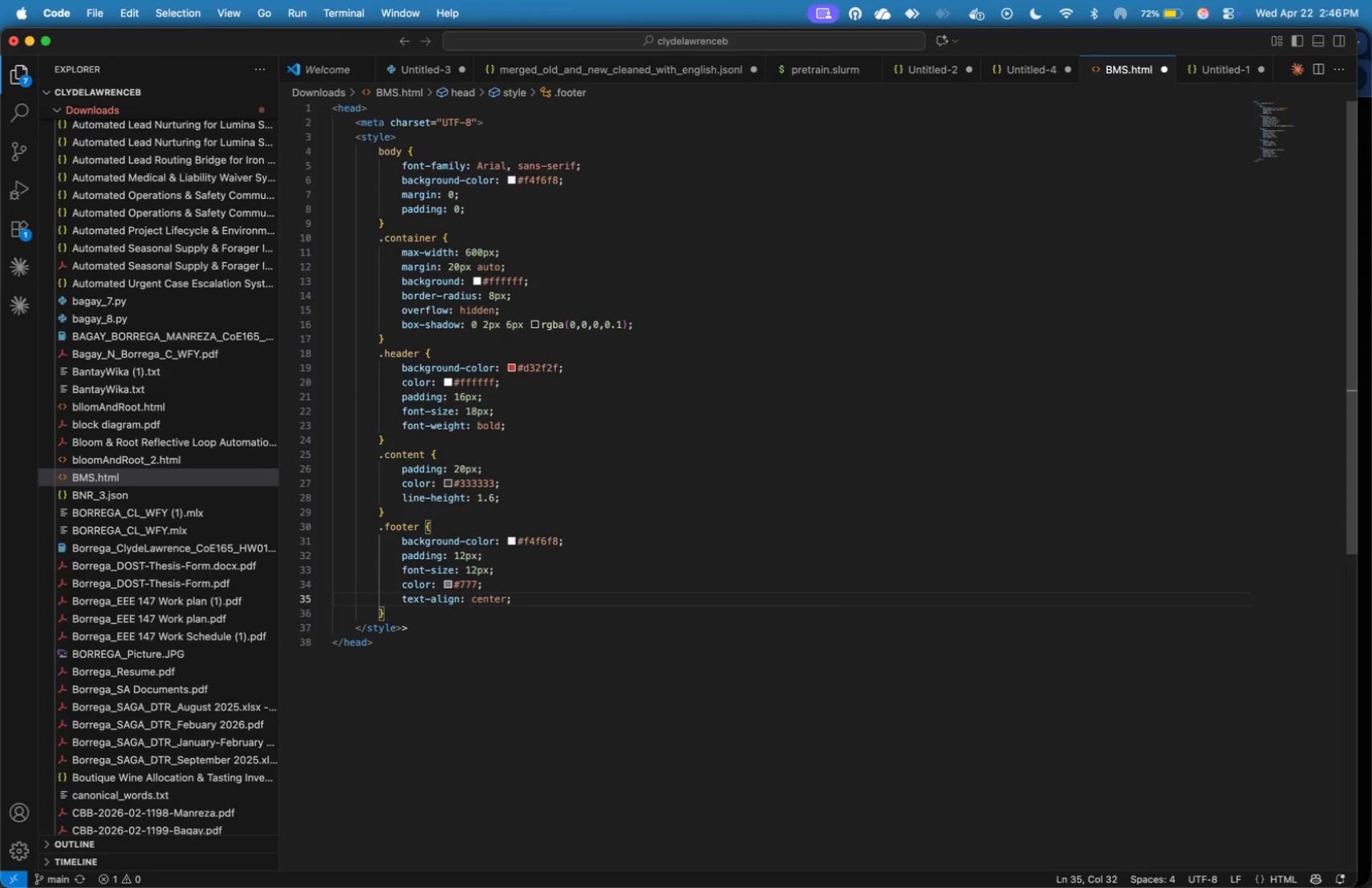 
wait(10.13)
 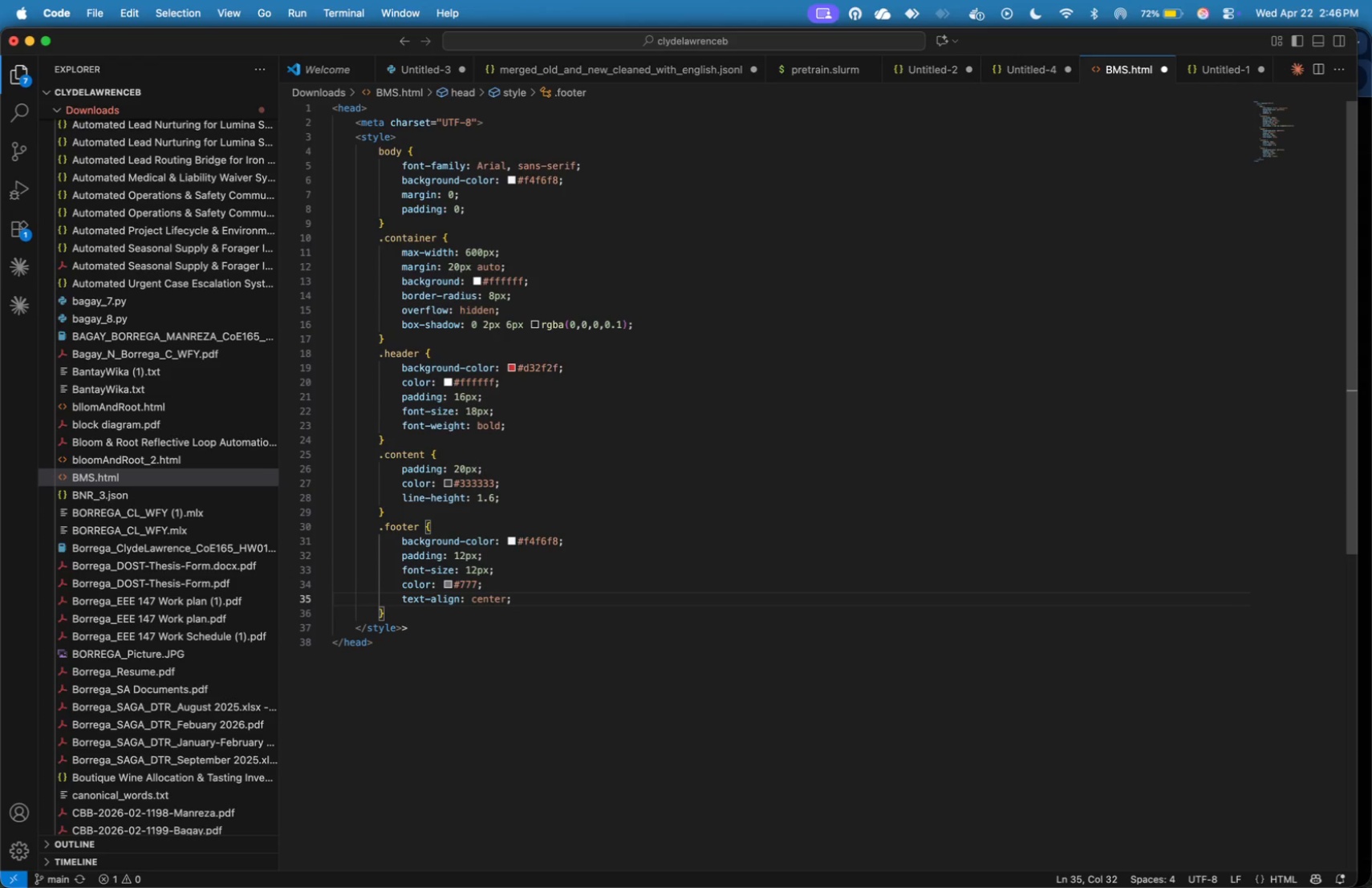 
key(ArrowDown)
 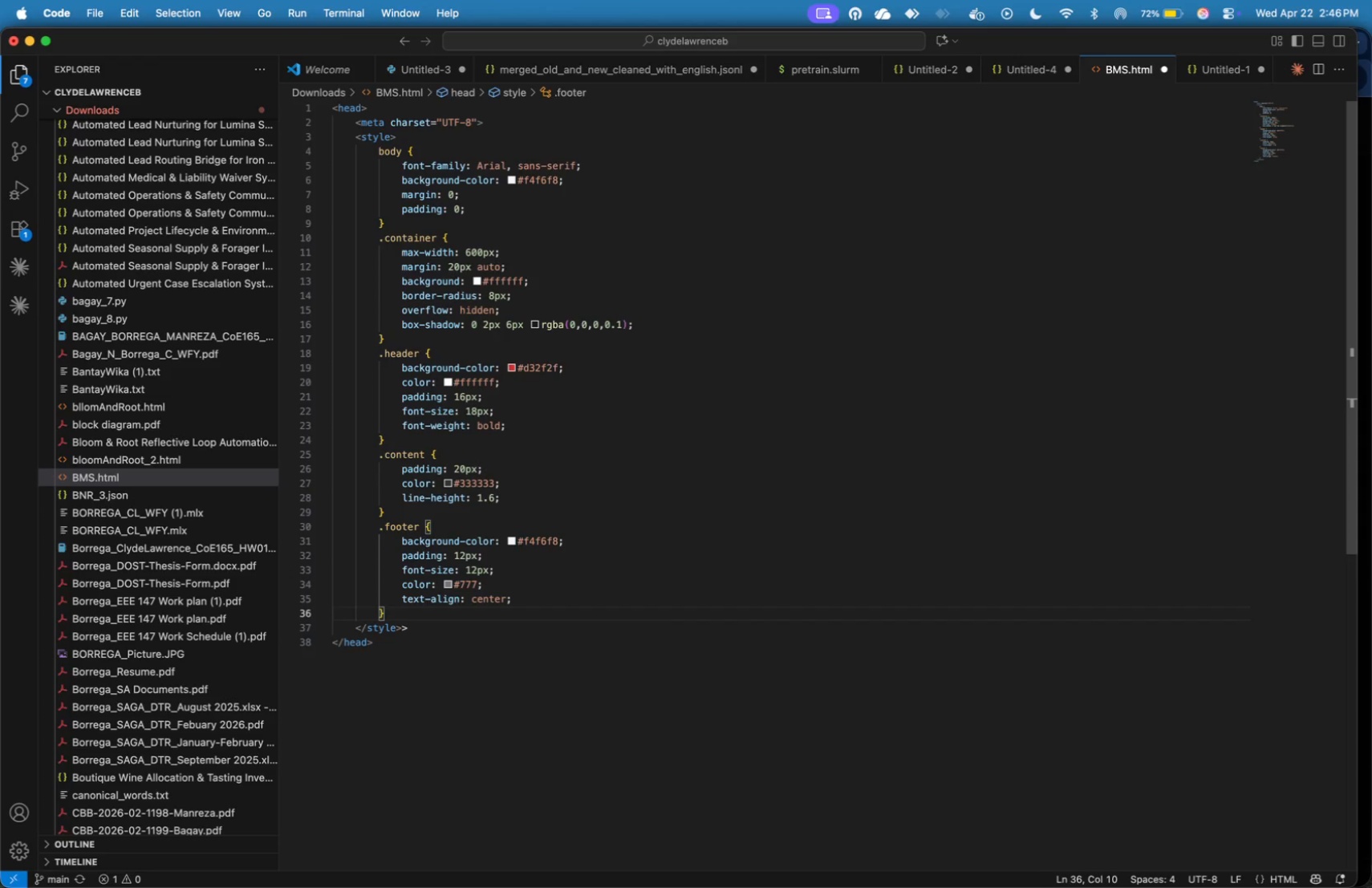 
key(Enter)
 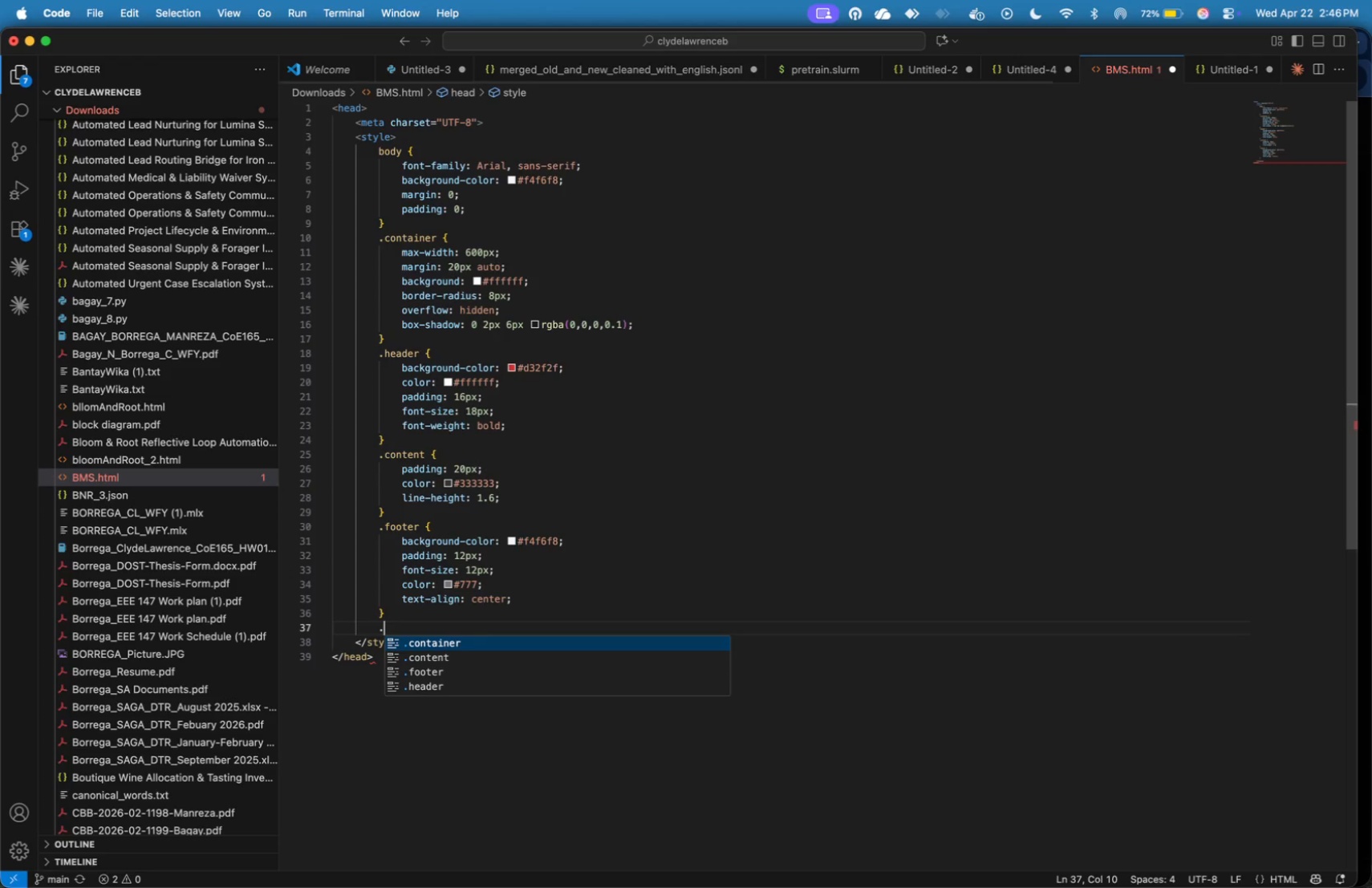 
type(.badge {)
 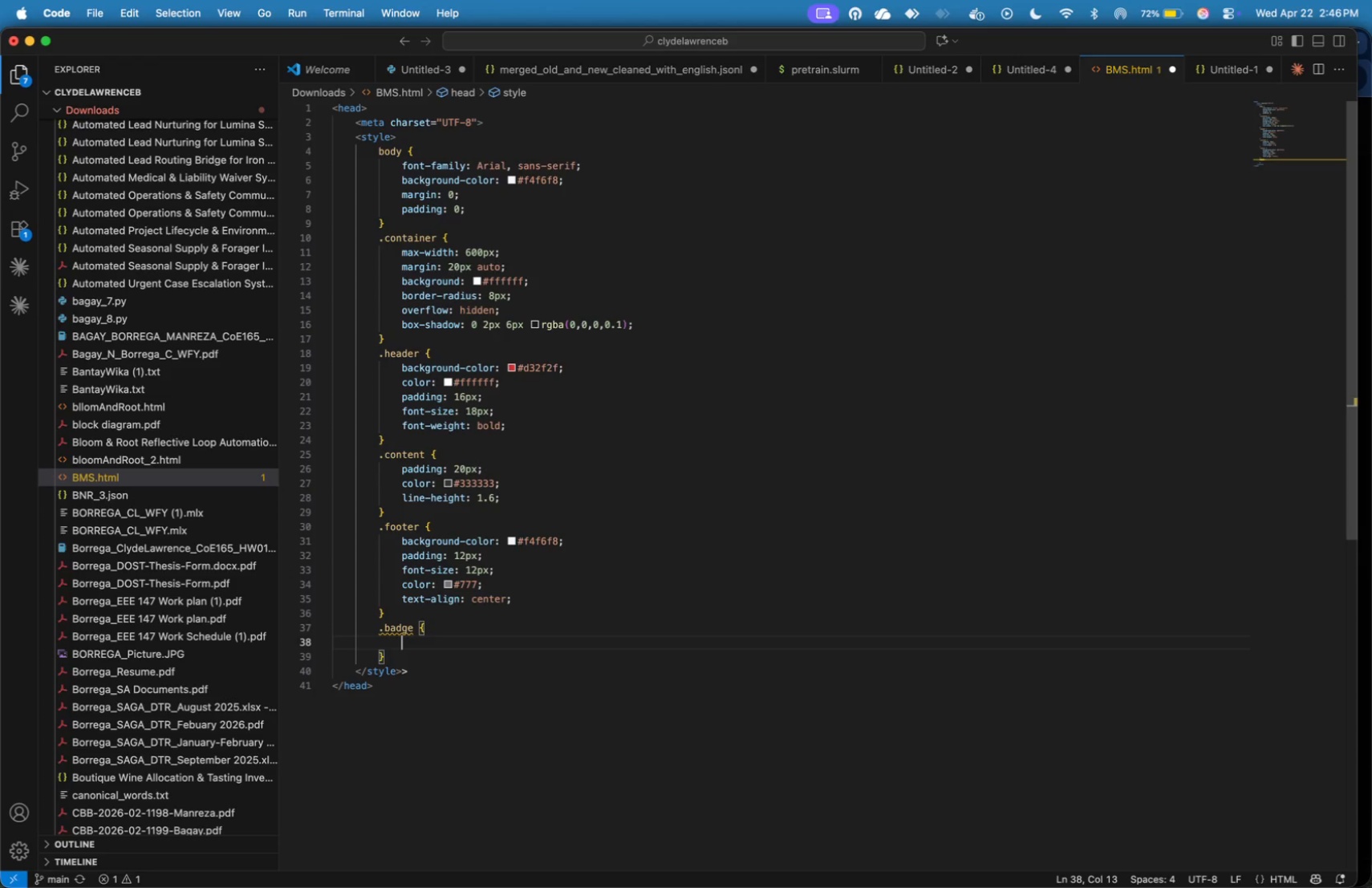 
key(Enter)
 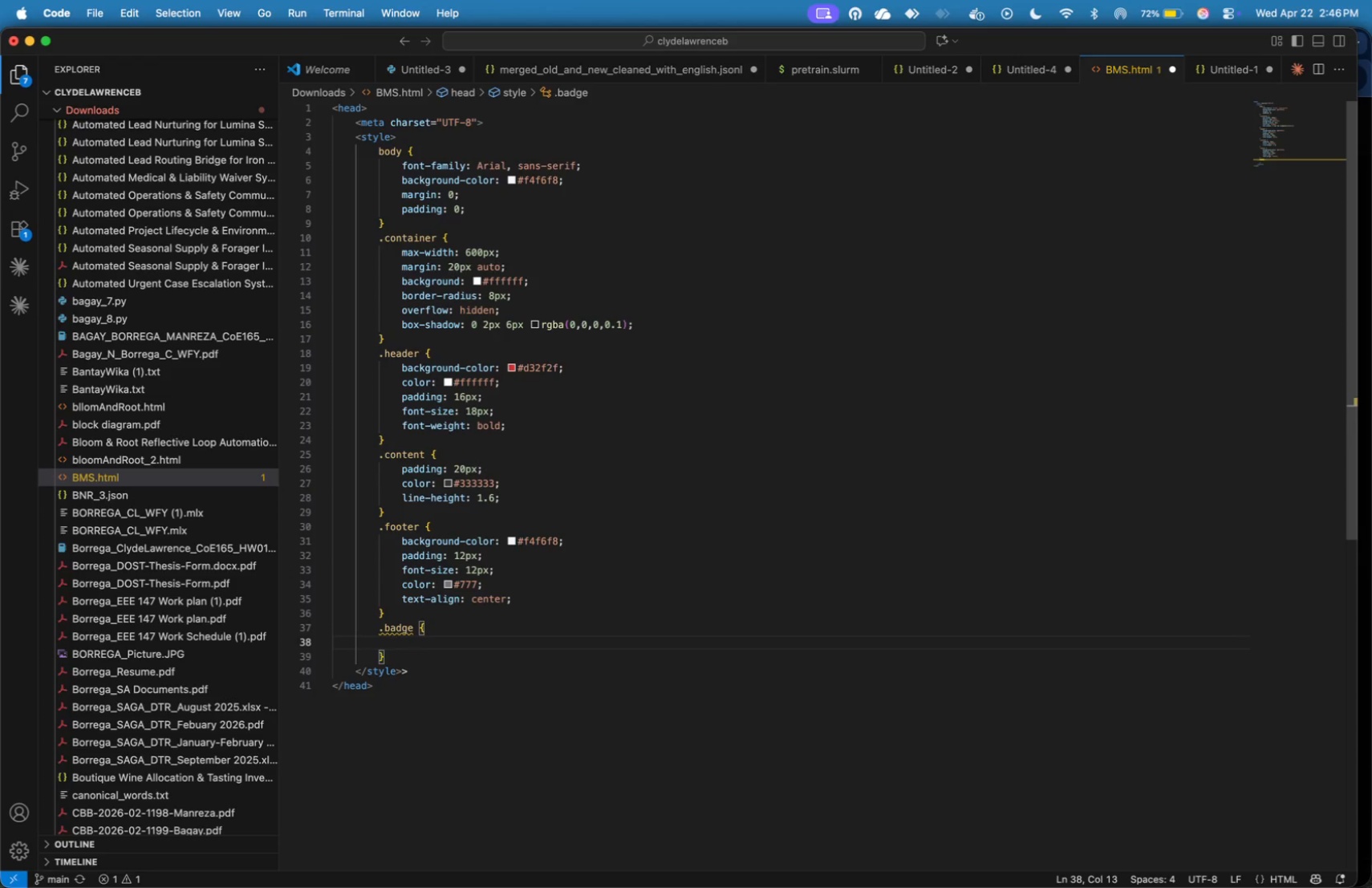 
type(display: inline-clock)
key(Backspace)
key(Backspace)
key(Backspace)
key(Backspace)
key(Backspace)
type(bl)
key(Backspace)
type(lock;)
 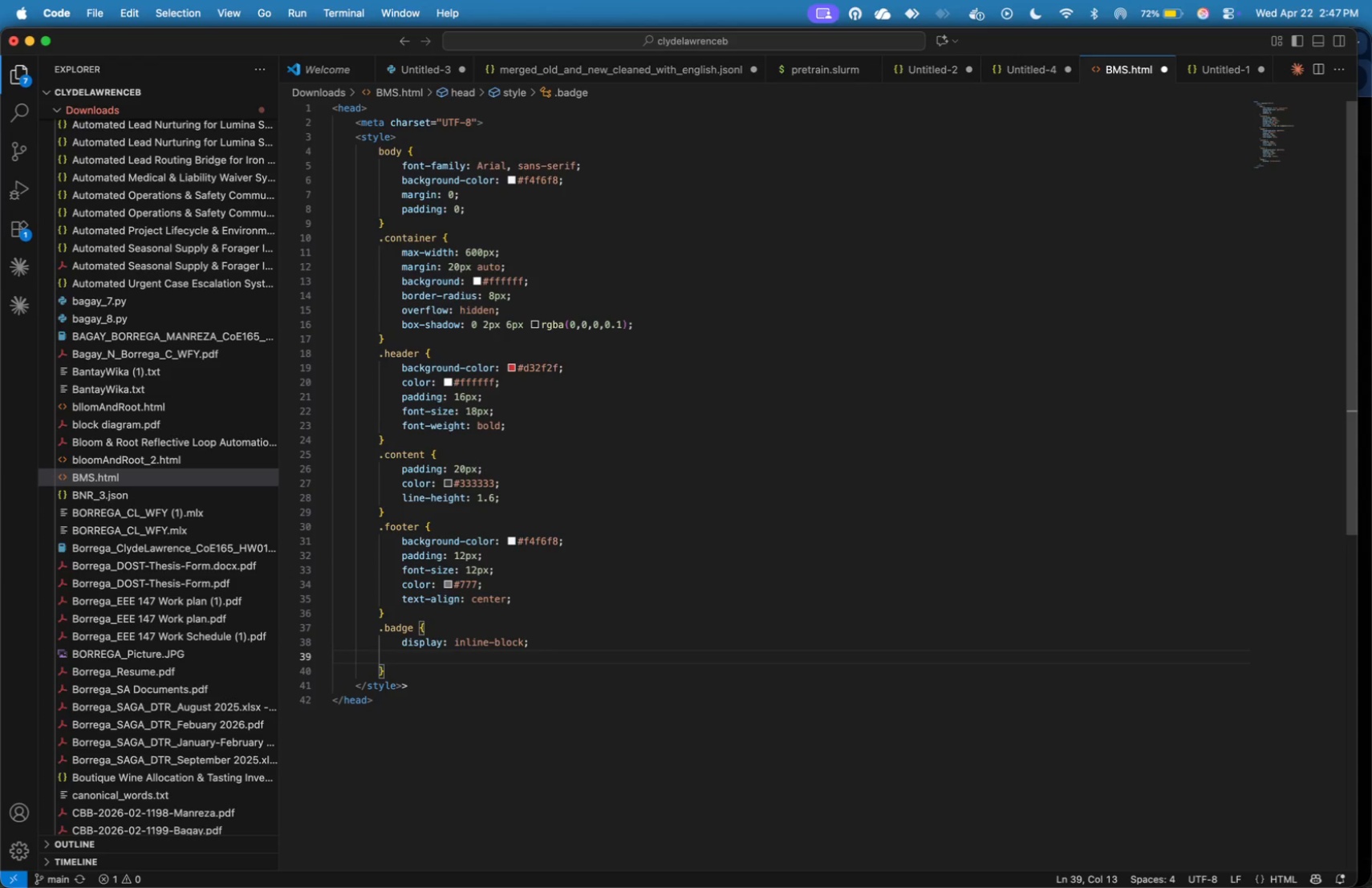 
 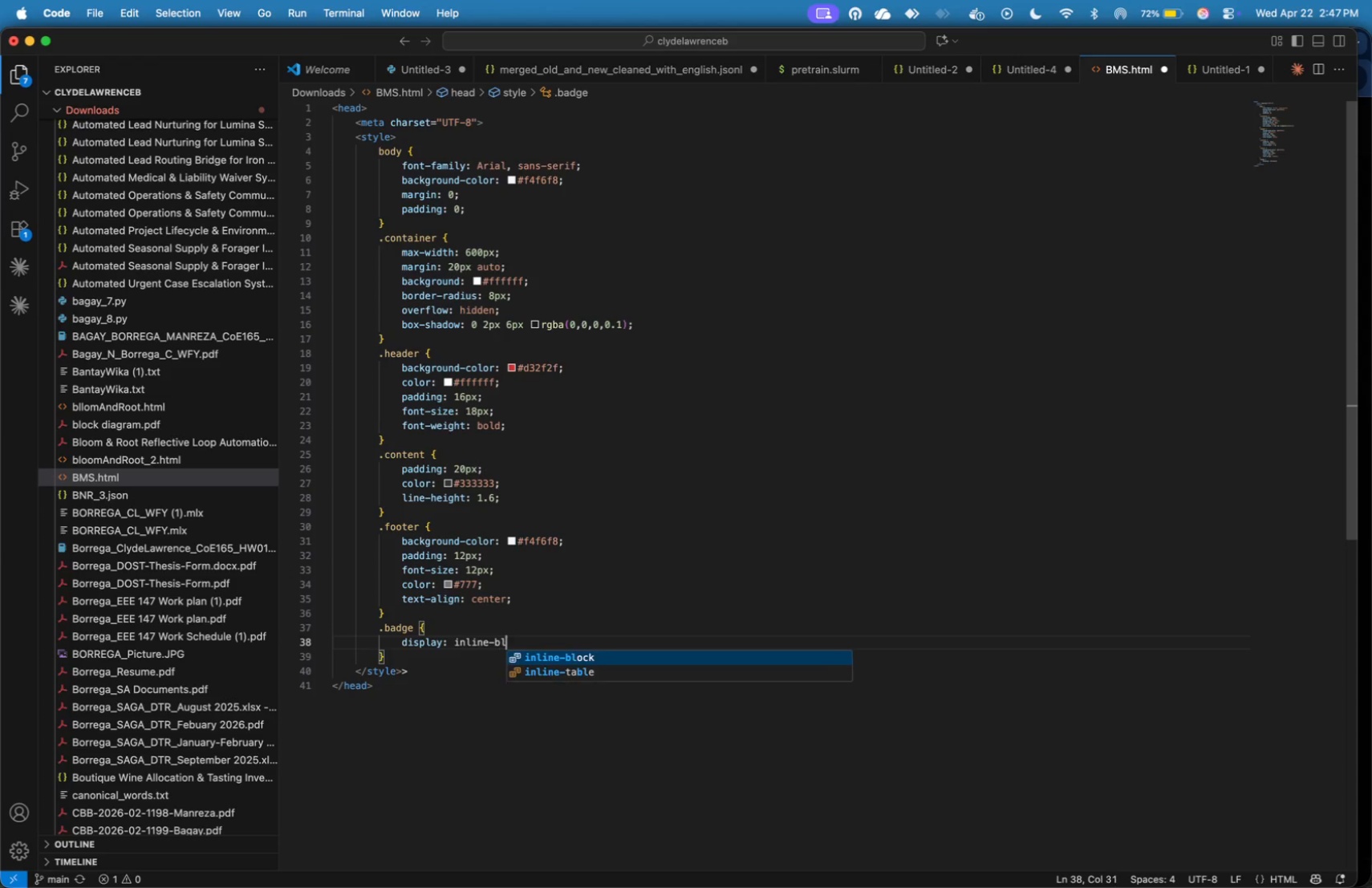 
key(Enter)
 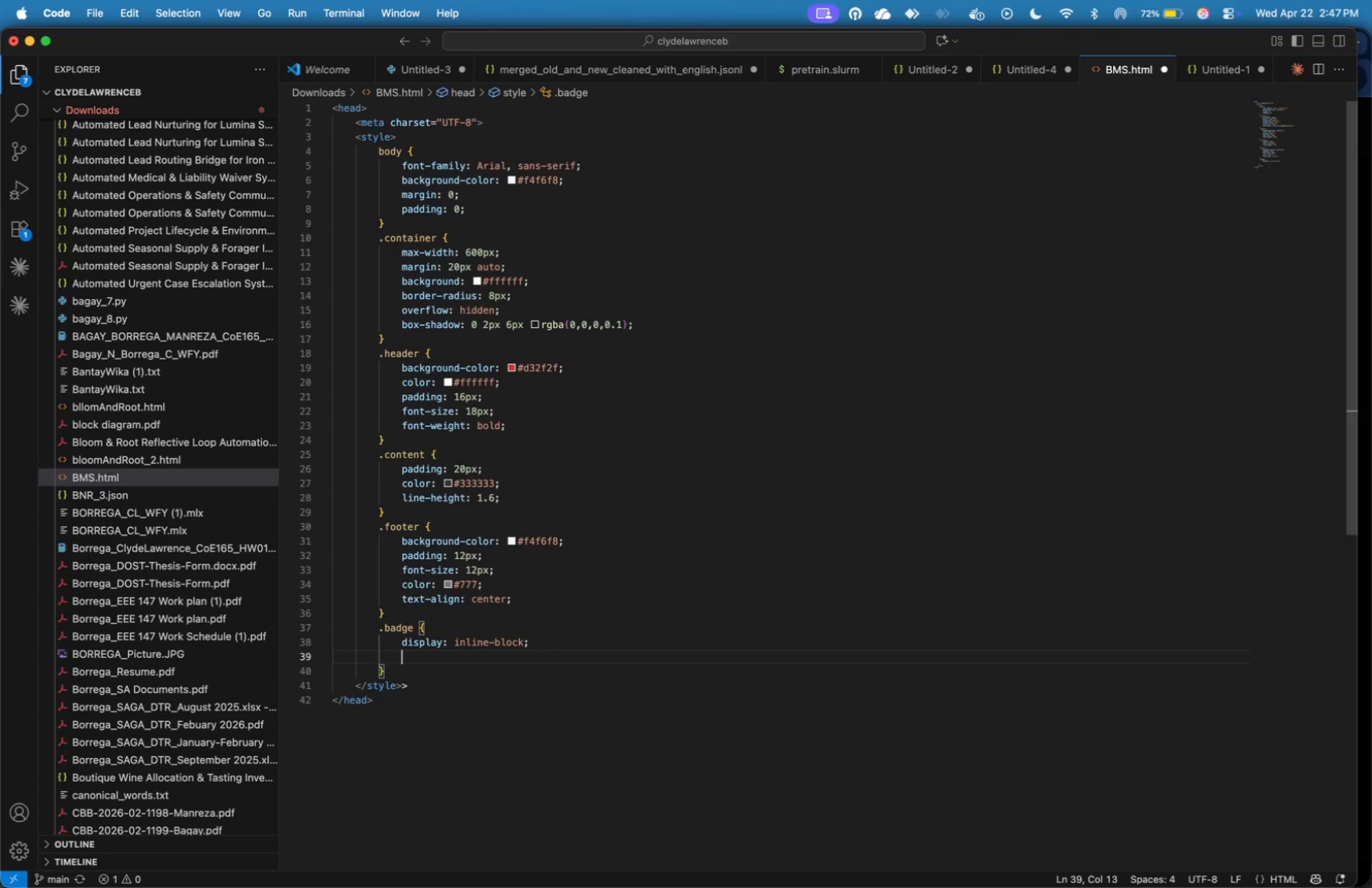 
type(background: )
 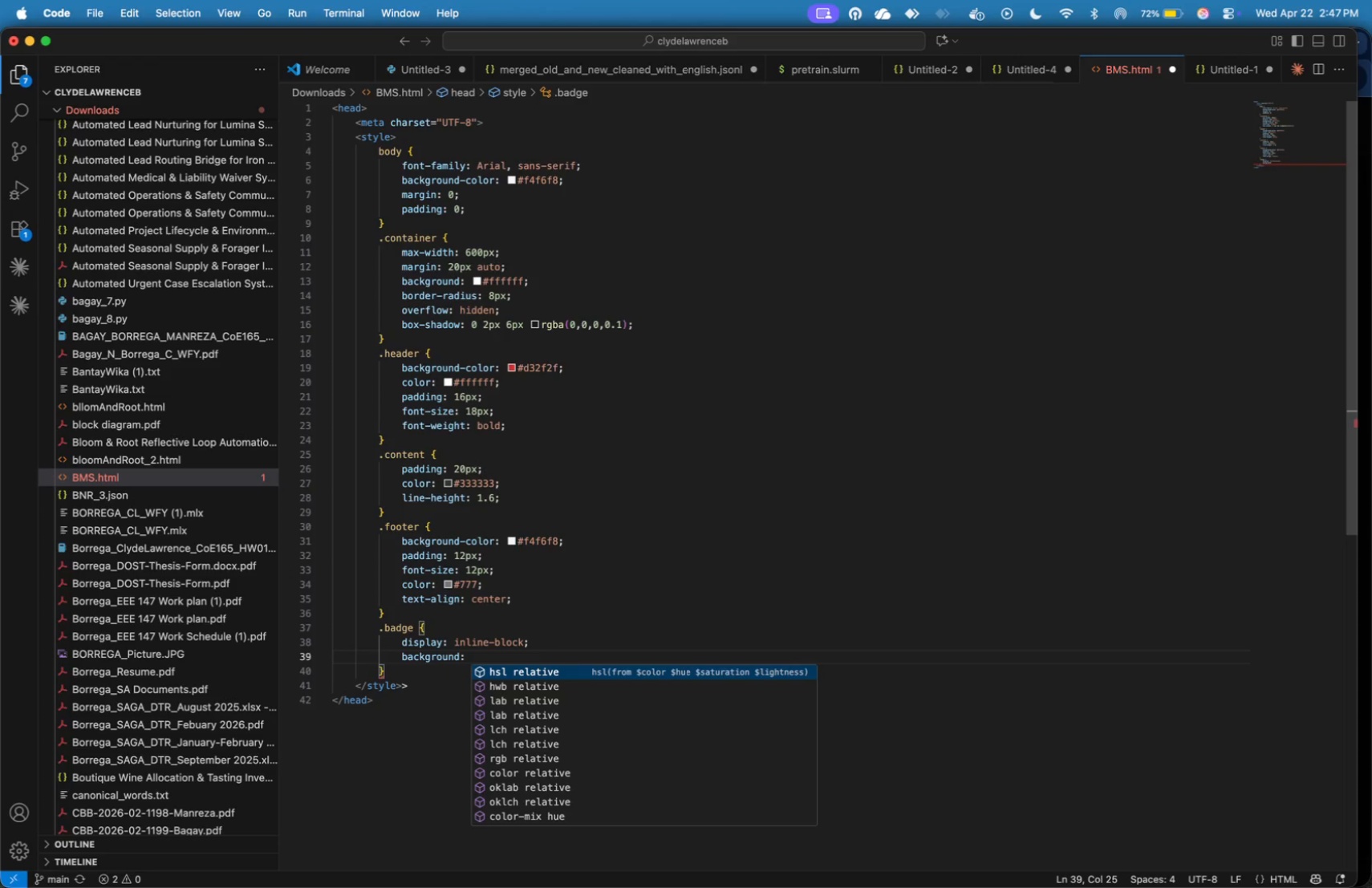 
wait(6.45)
 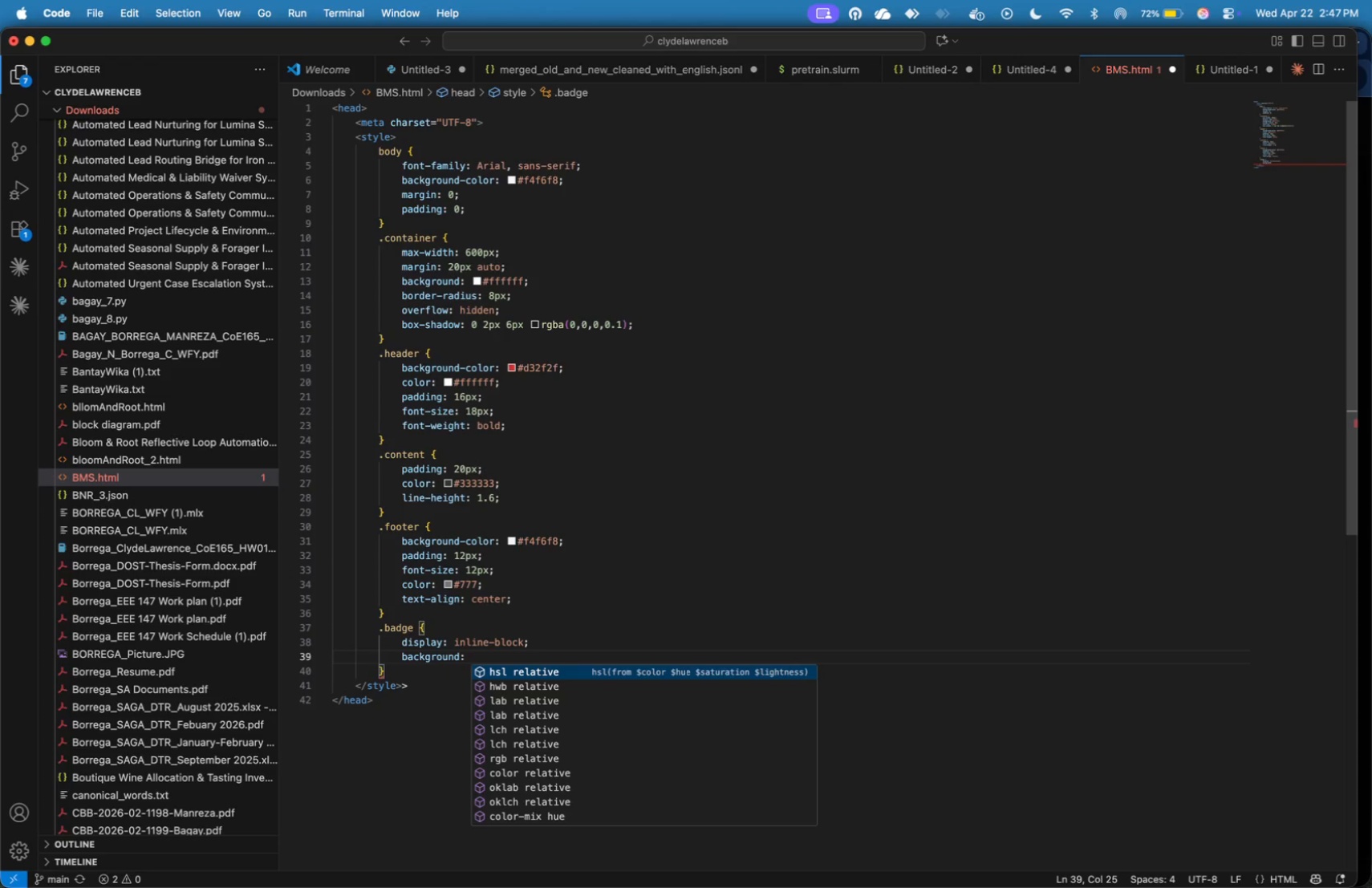 
type(#d32f2f;)
 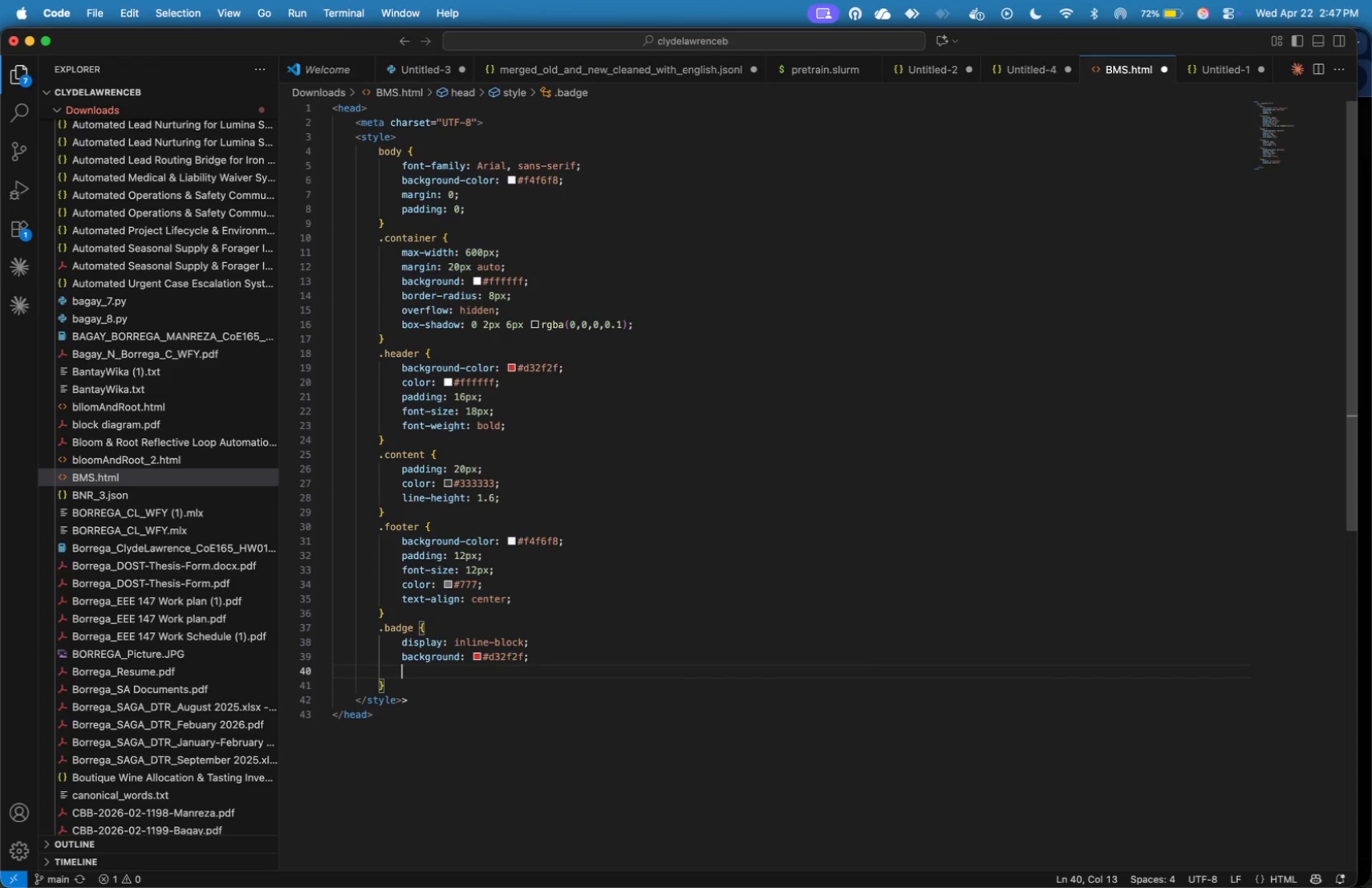 
key(Enter)
 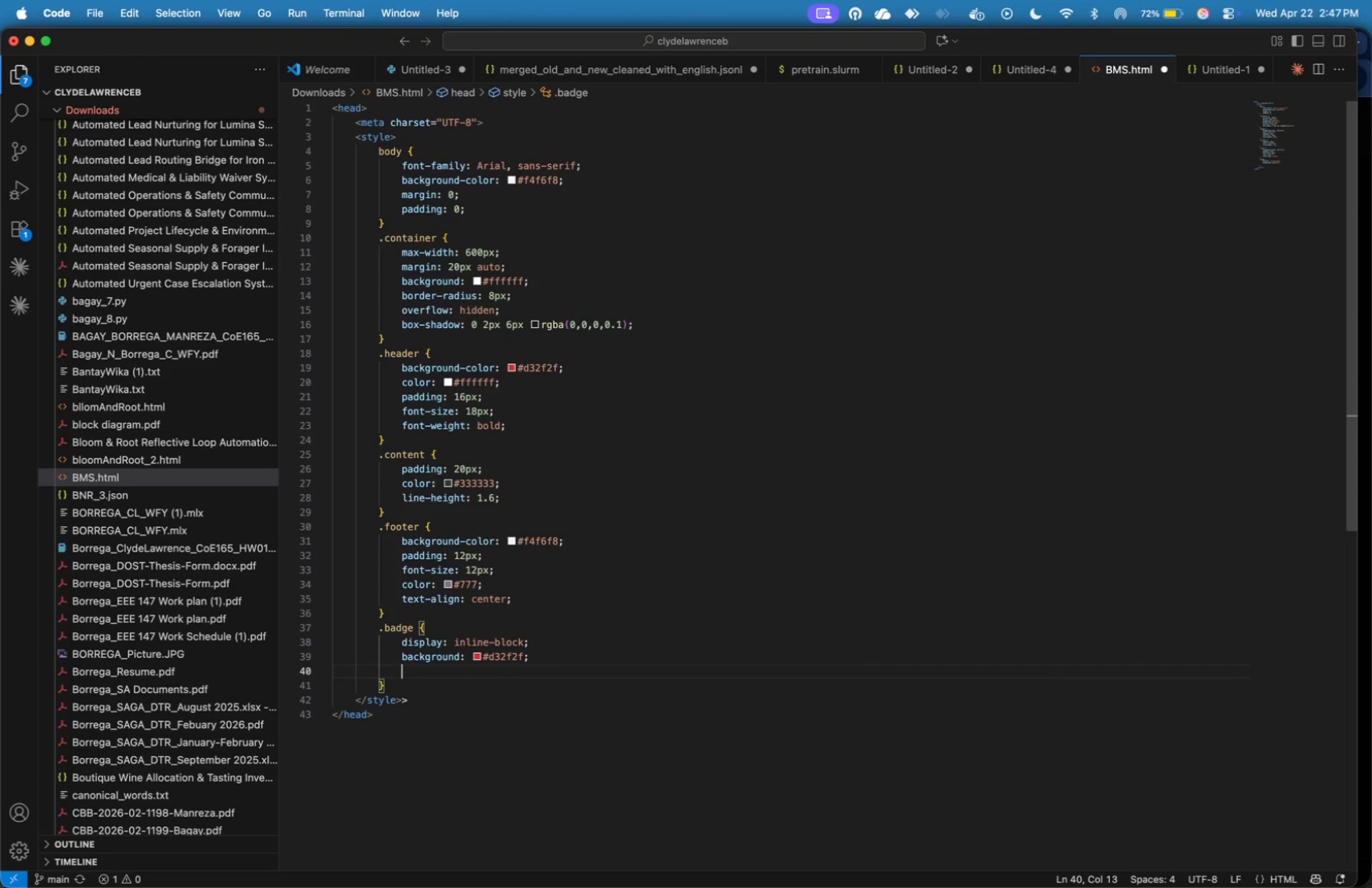 
wait(6.28)
 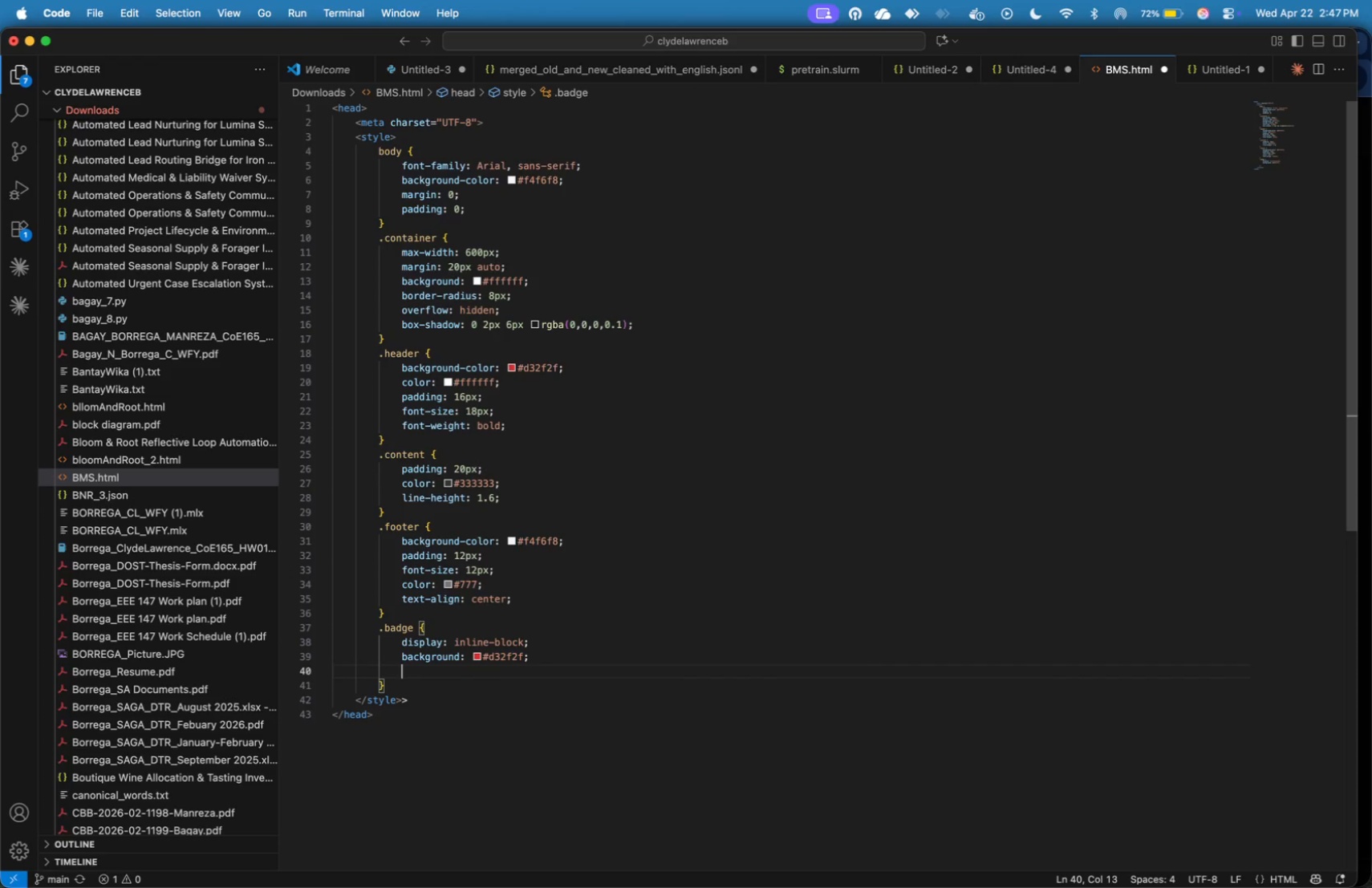 
type(color: #fff;)
 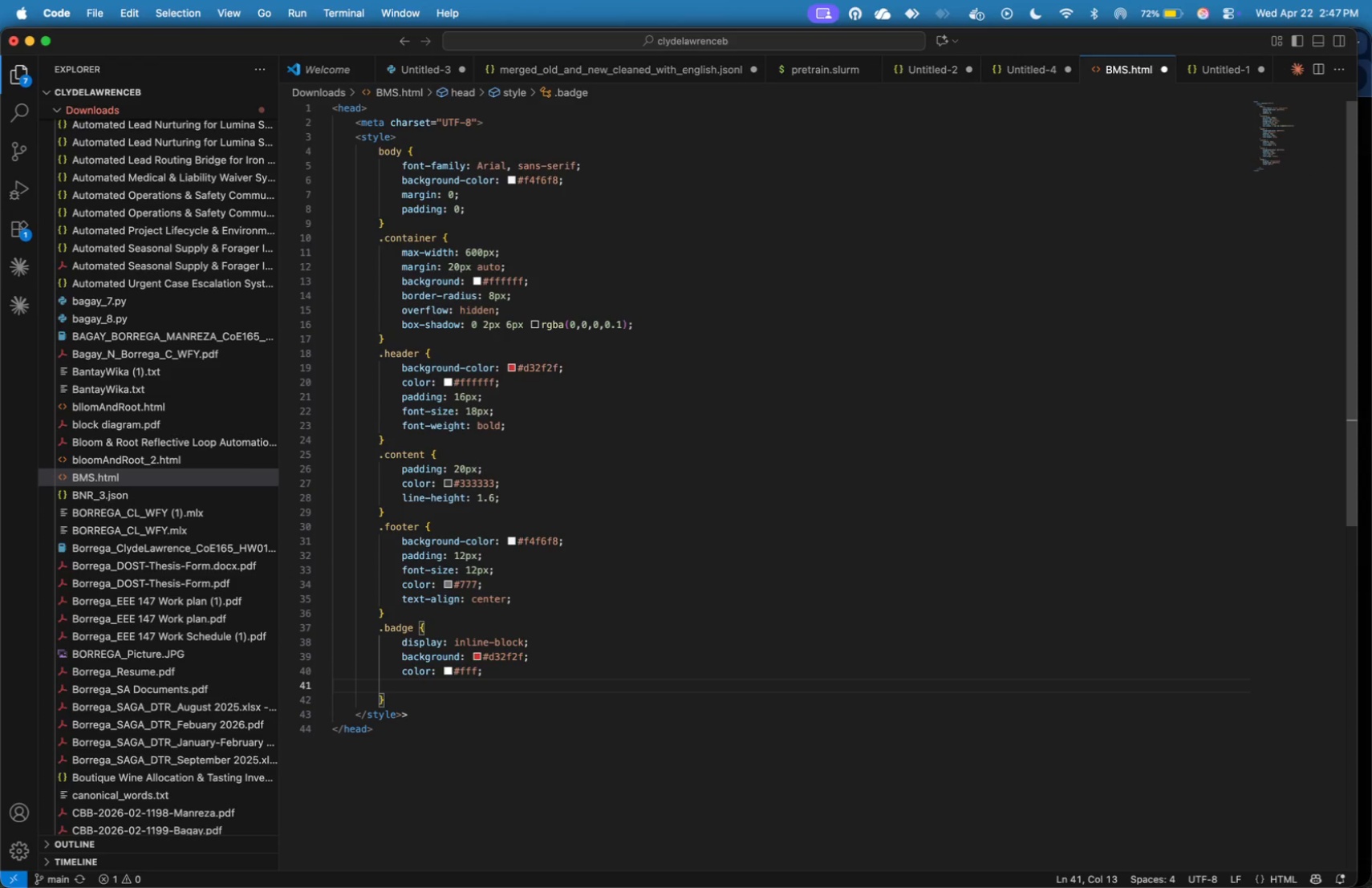 
 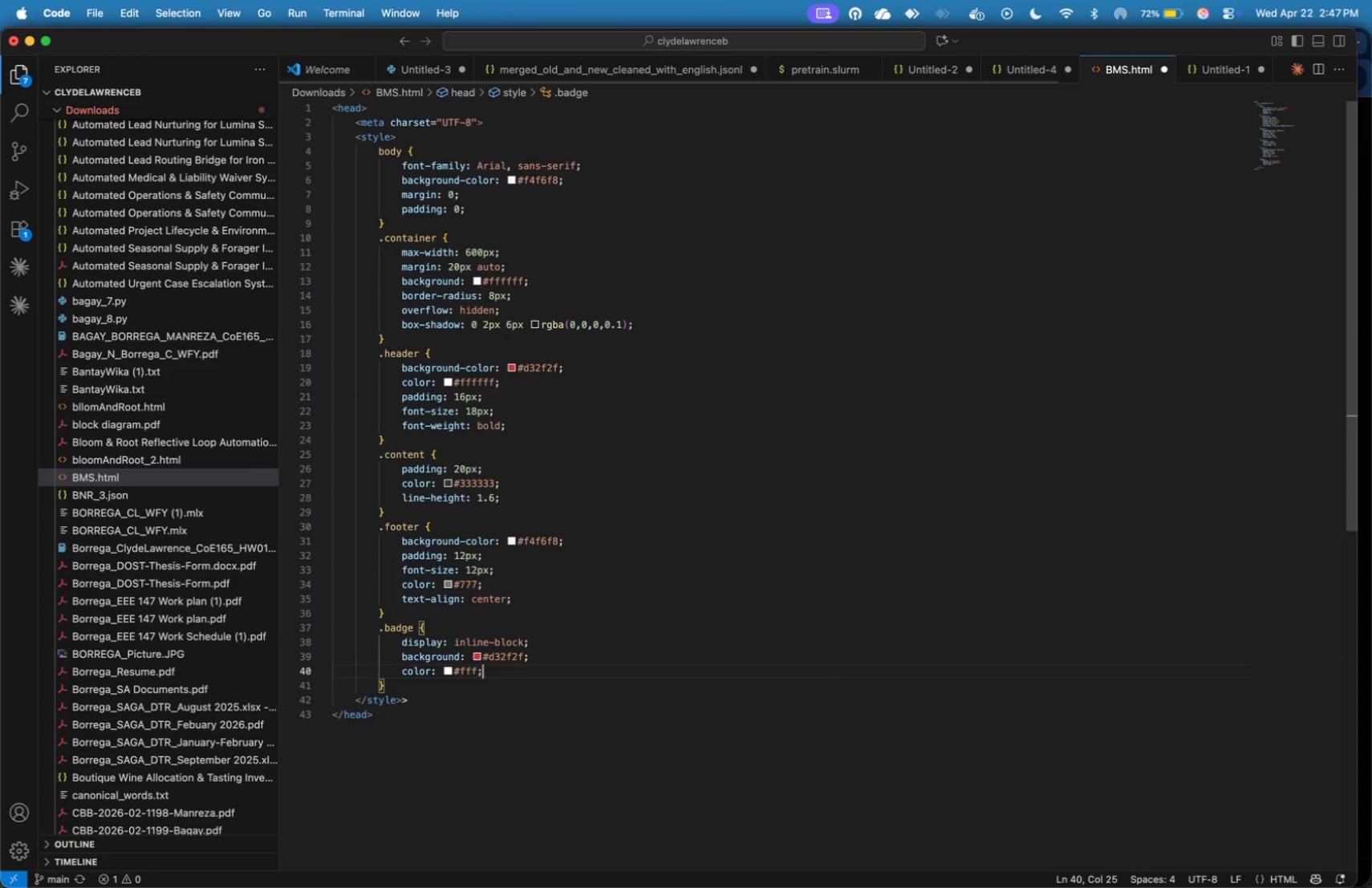 
key(Enter)
 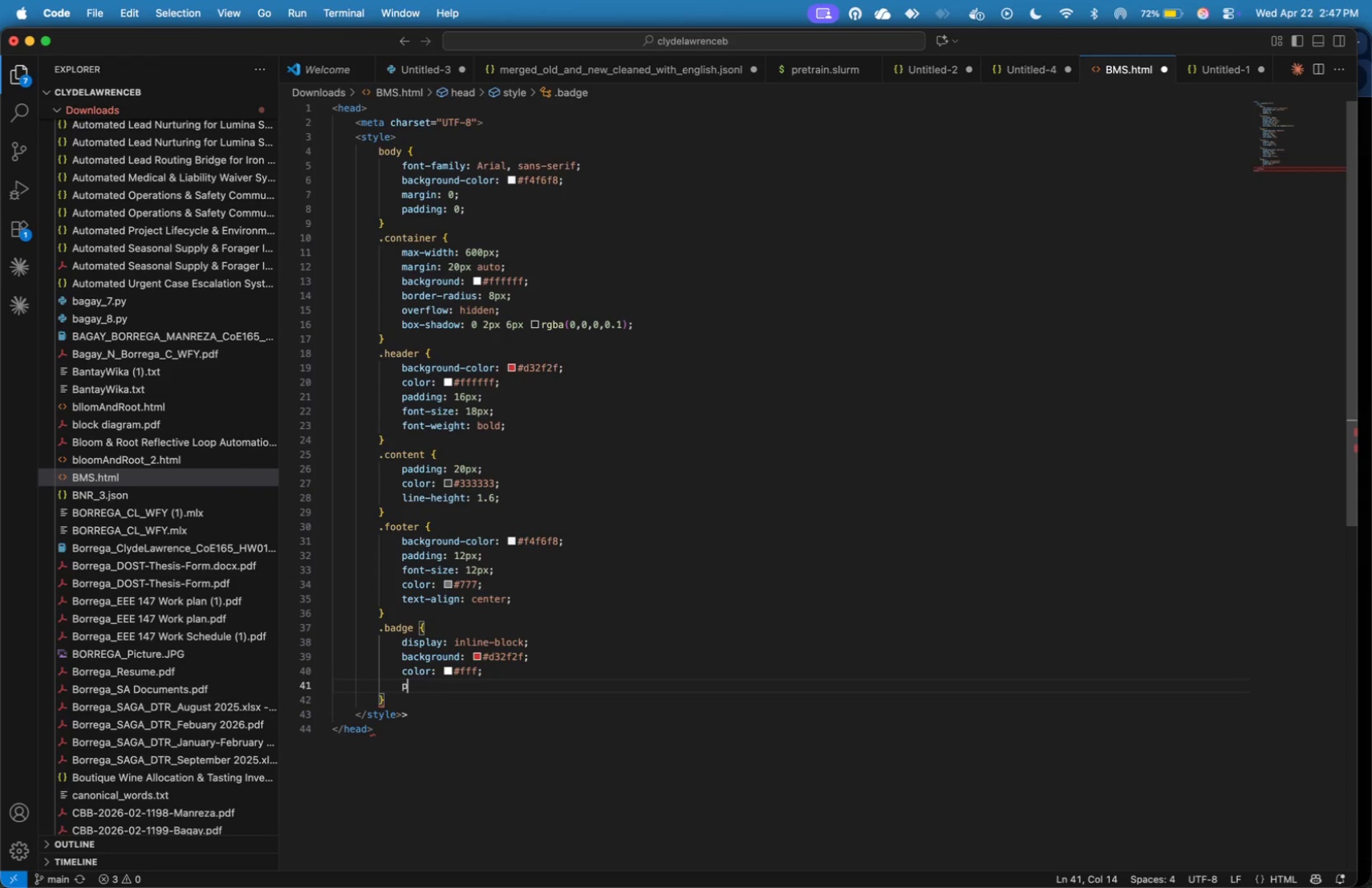 
type(padding: 6px 10px;)
 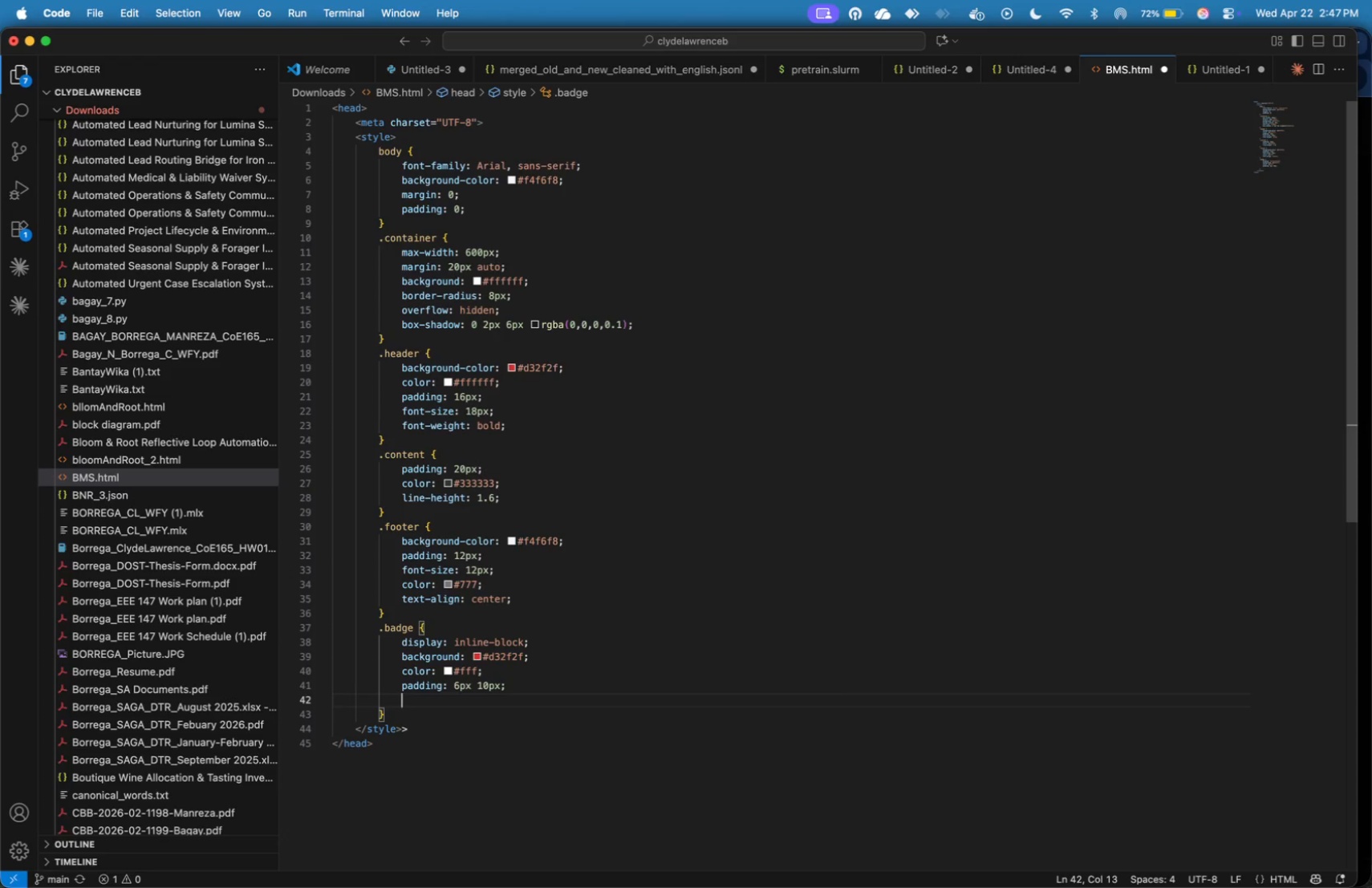 
key(Enter)
 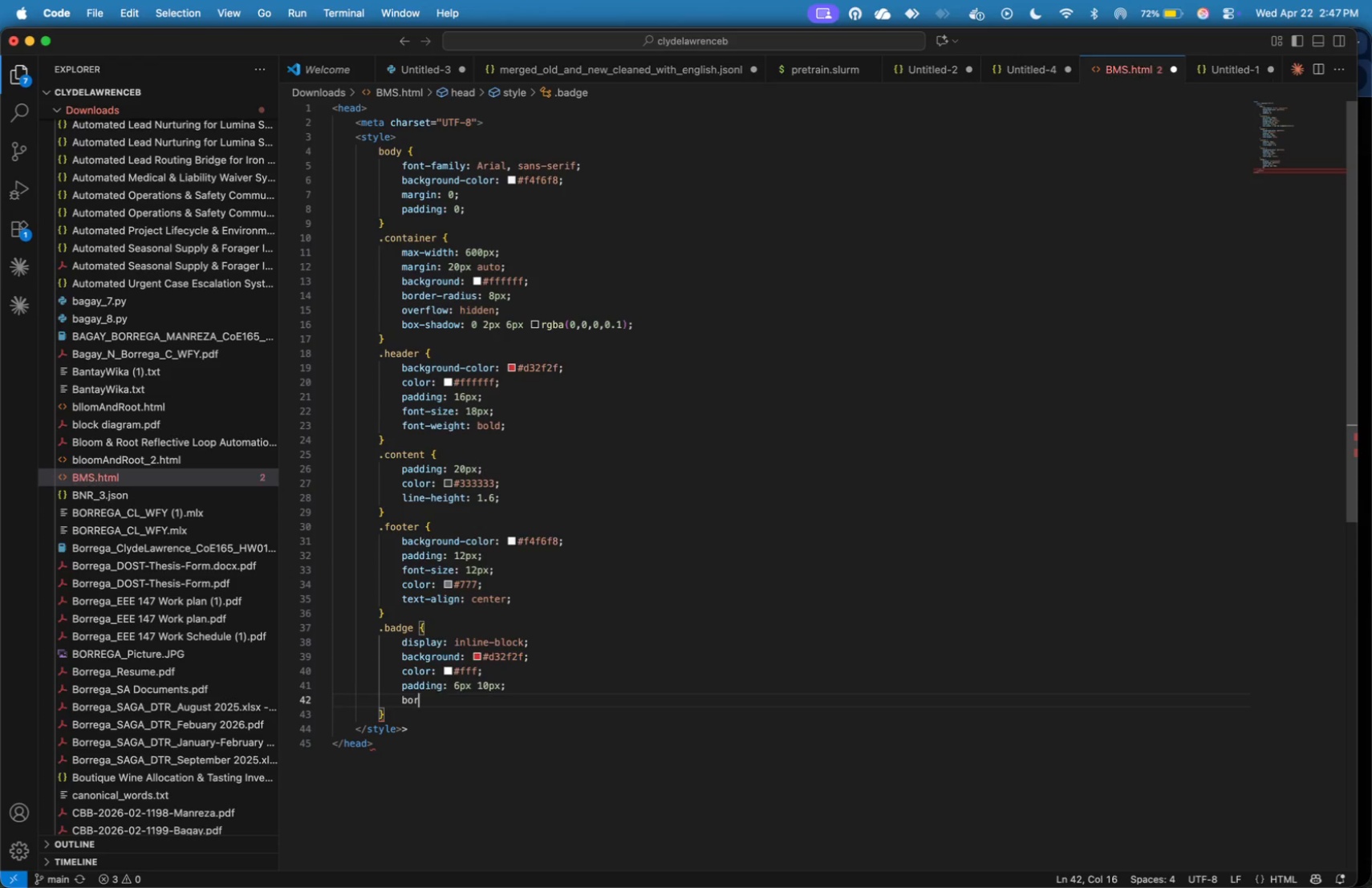 
type(border-radius: 4px;)
 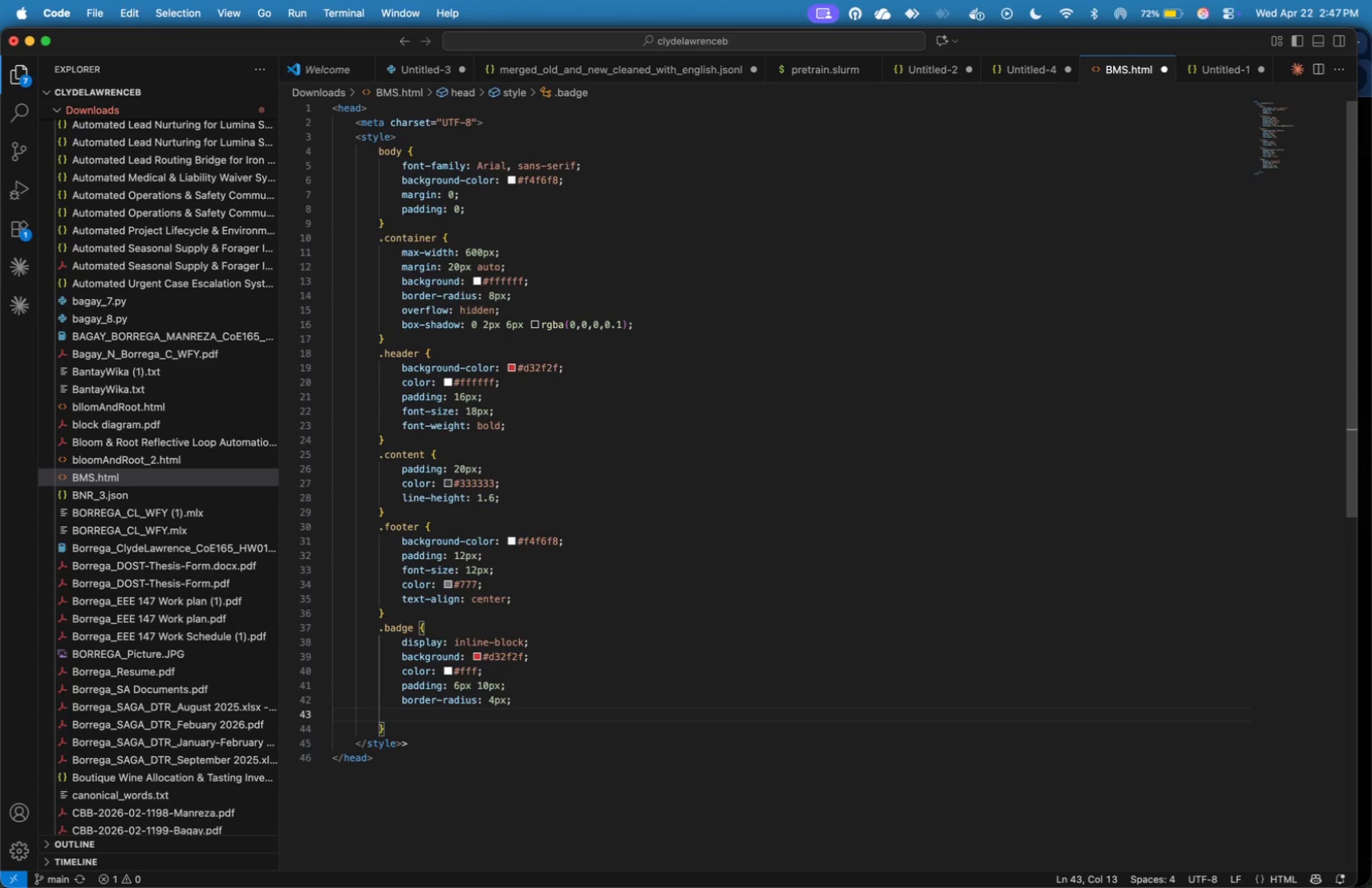 
 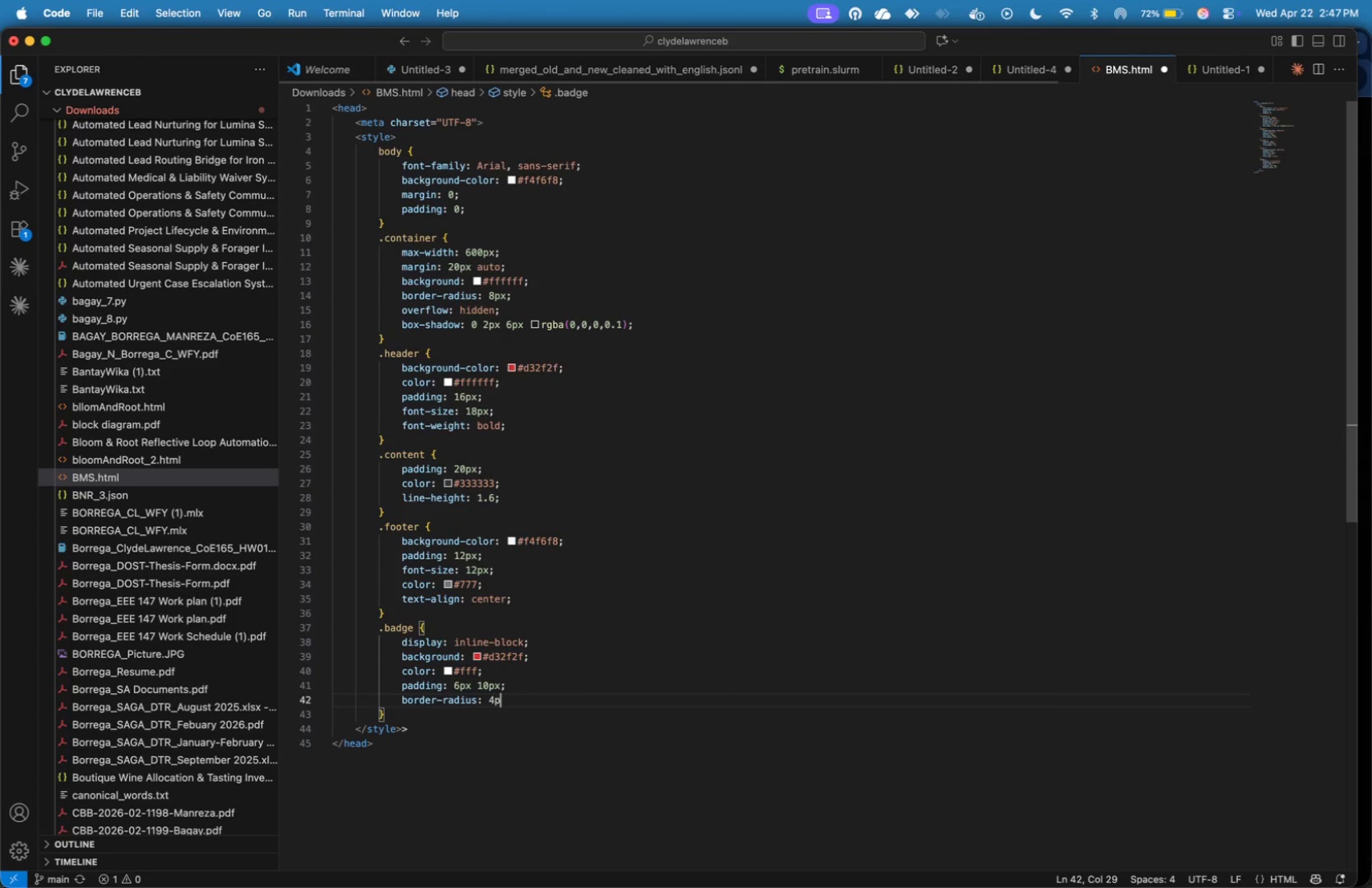 
key(Enter)
 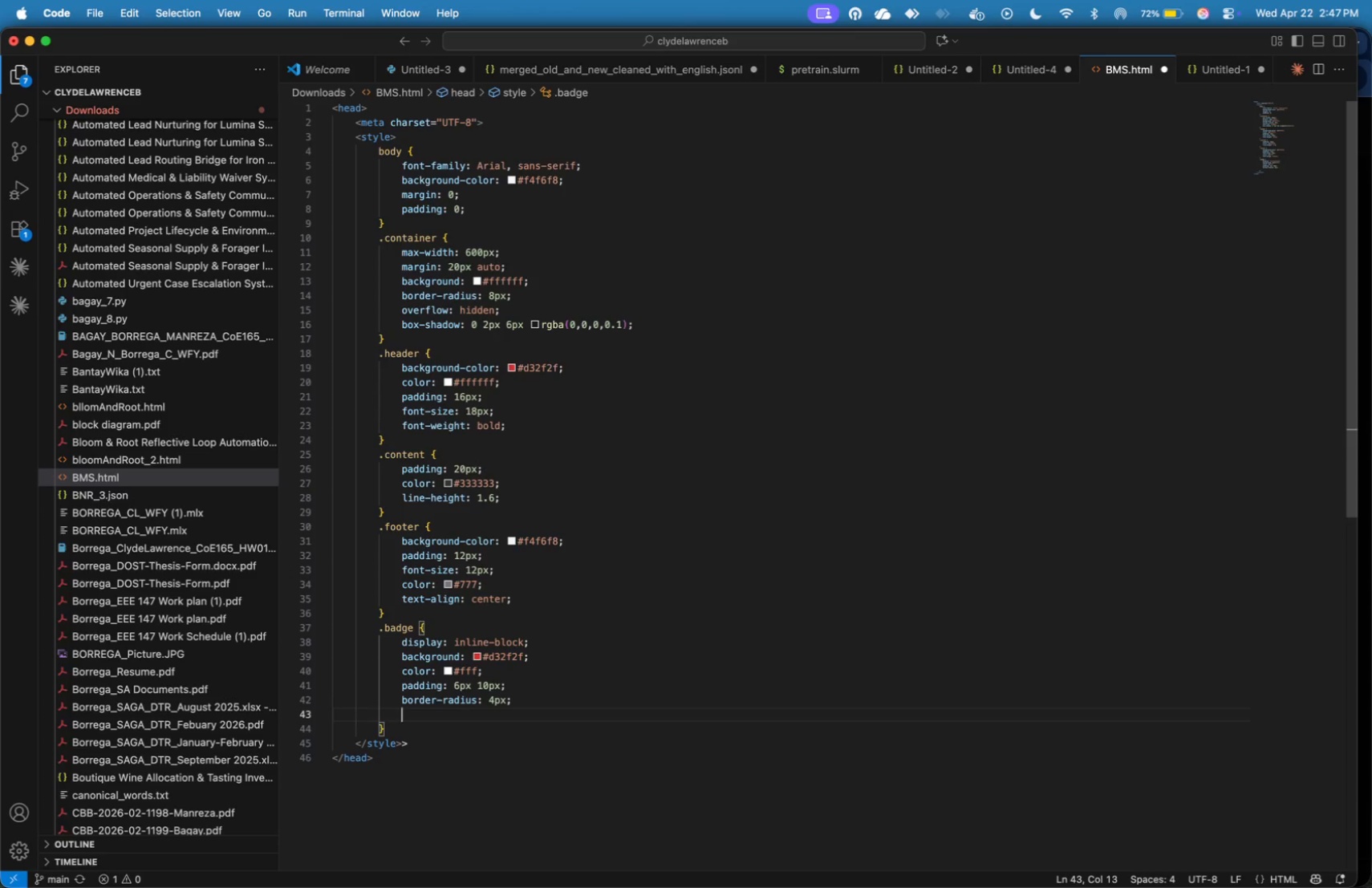 
type(font-size: 12px;)
 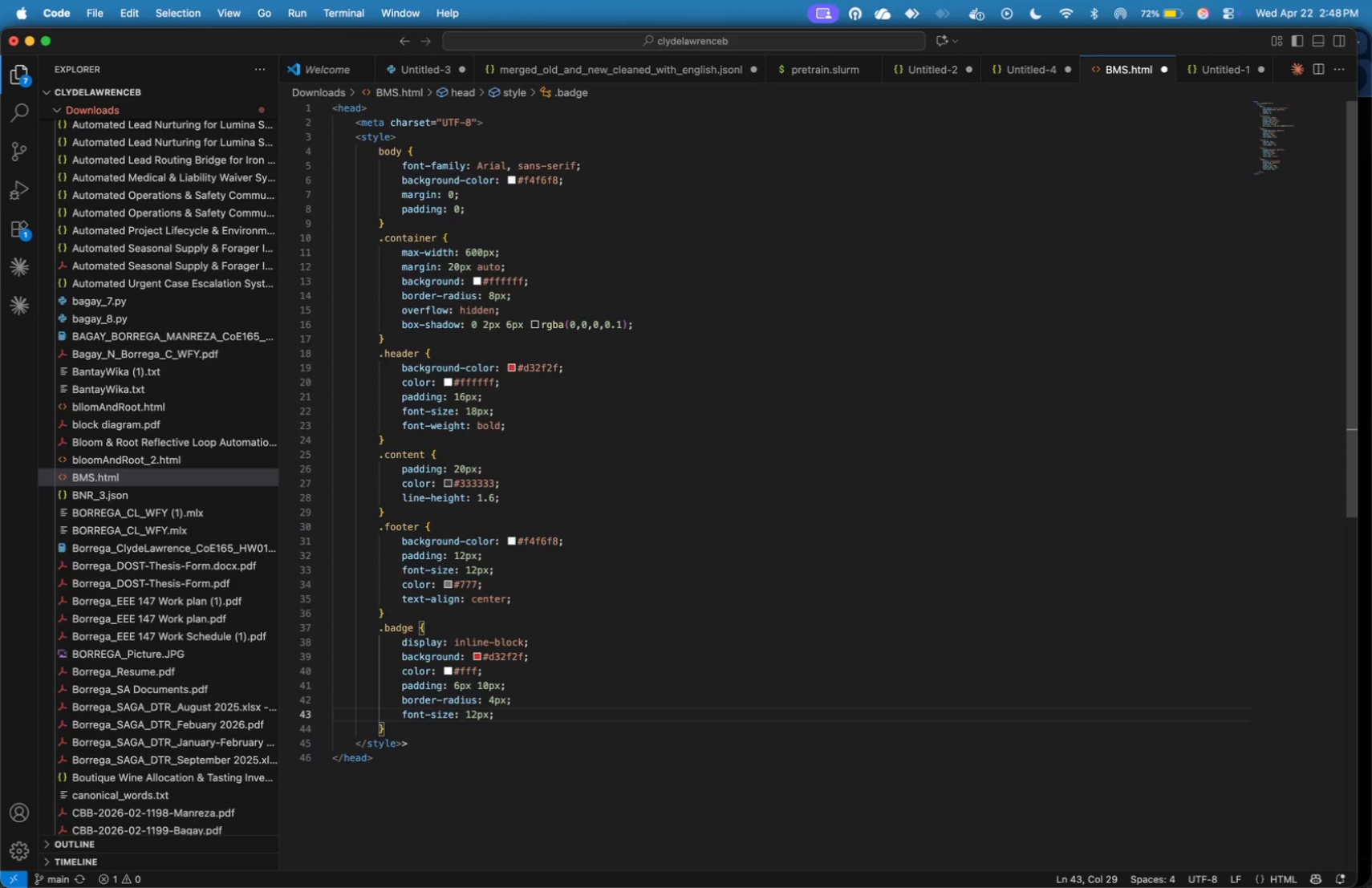 
key(ArrowDown)
 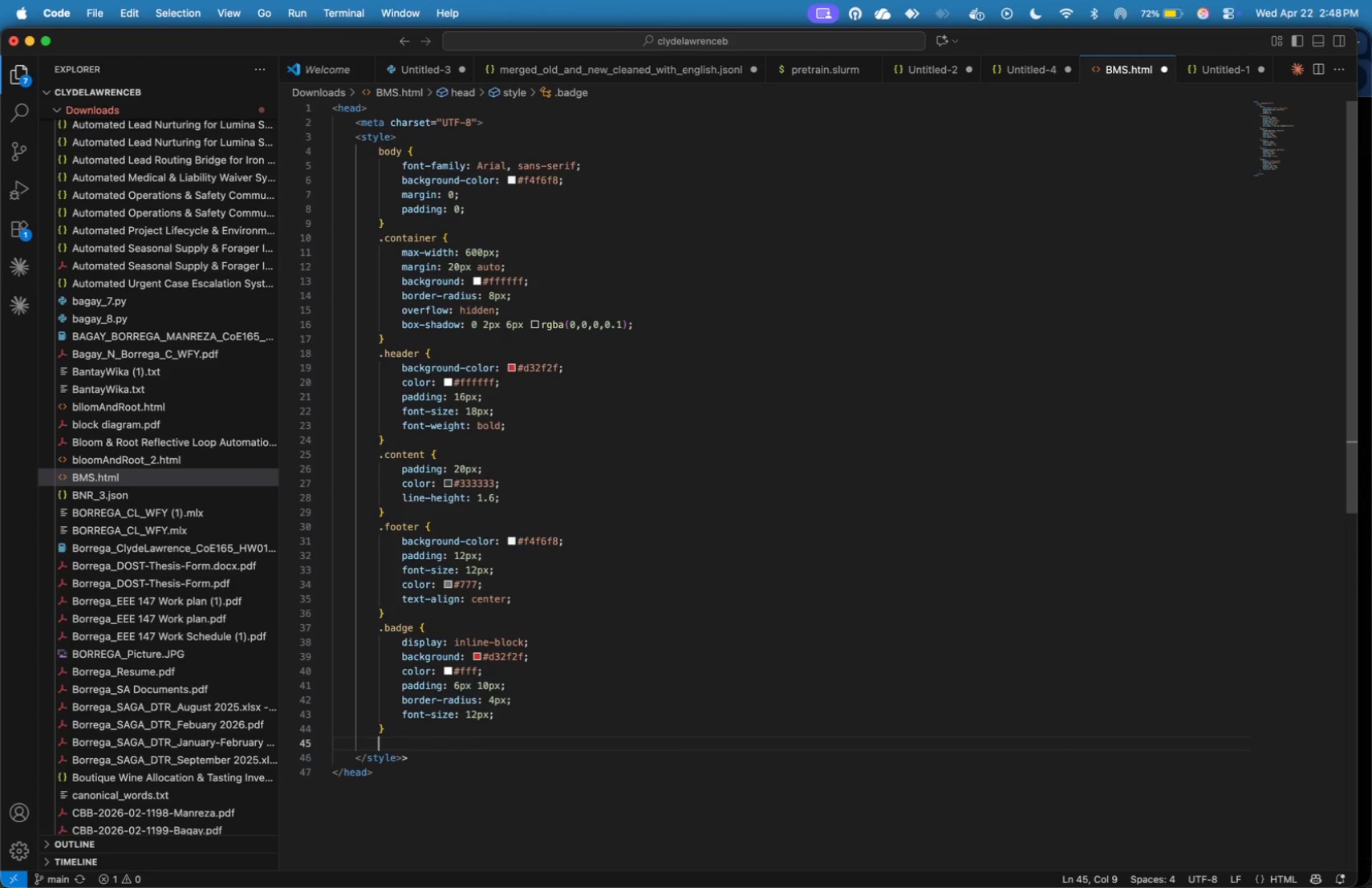 
key(Enter)
 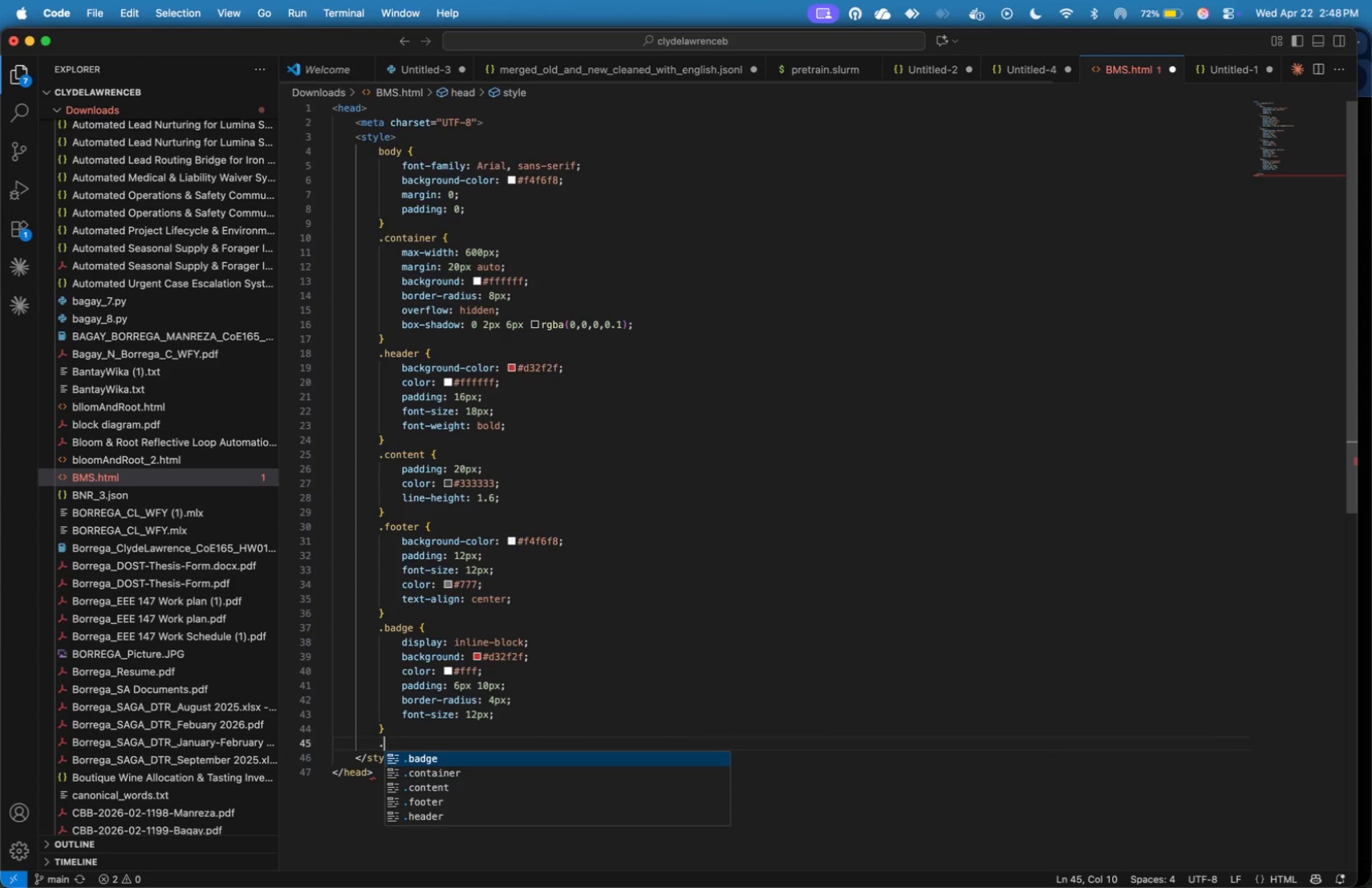 
type(.box {)
 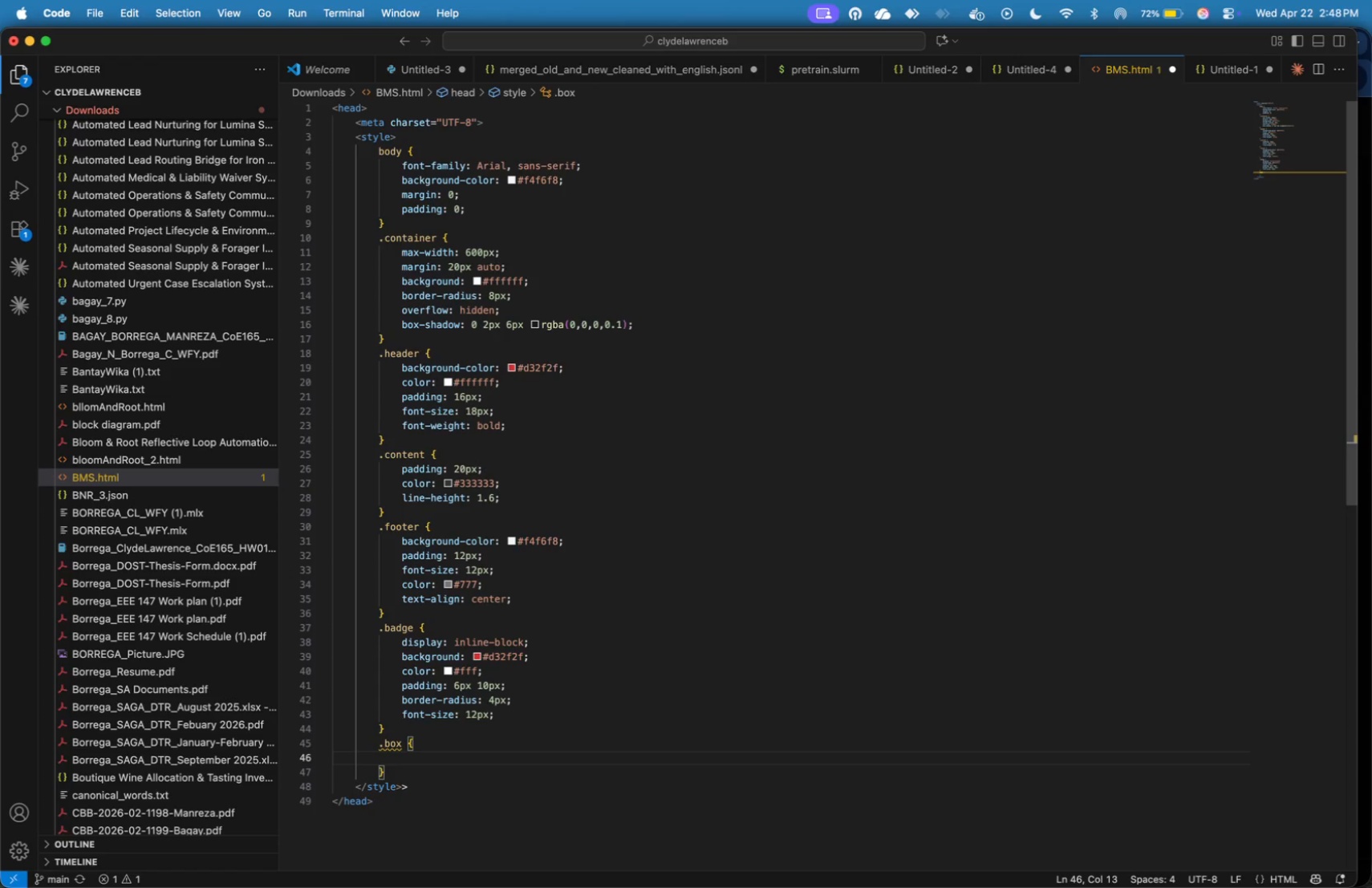 
 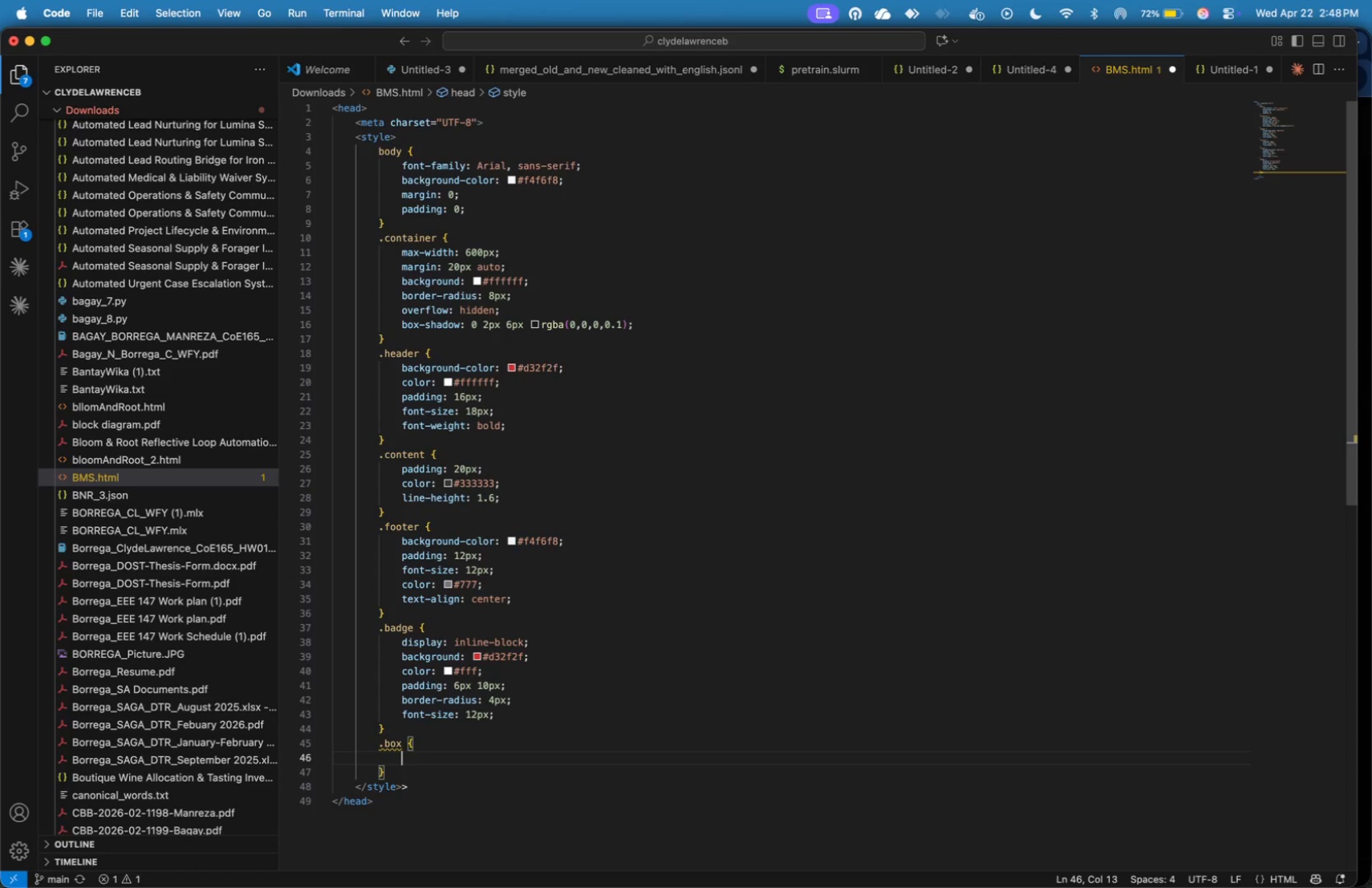 
key(Enter)
 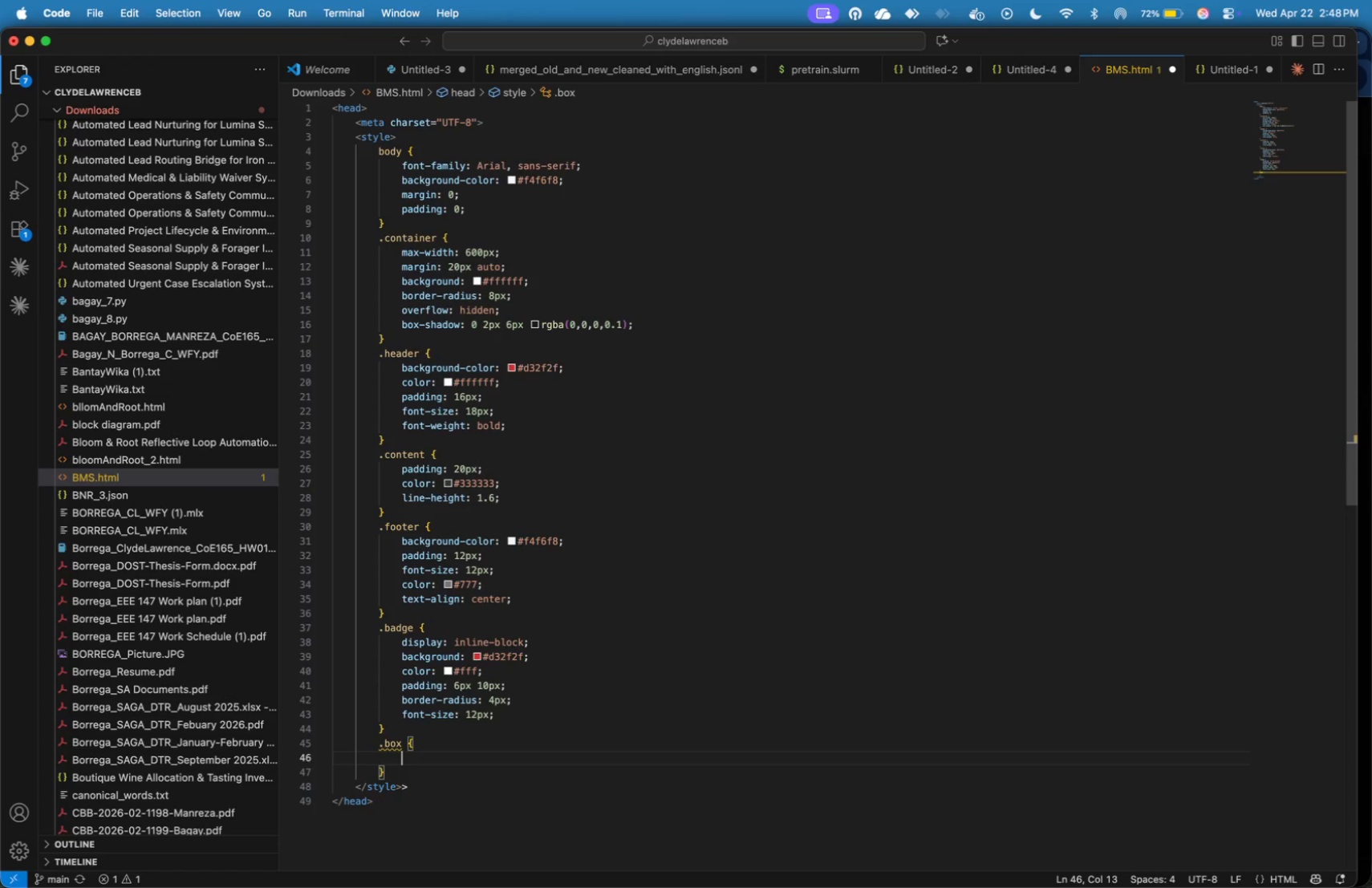 
type(background: #fafafa;)
 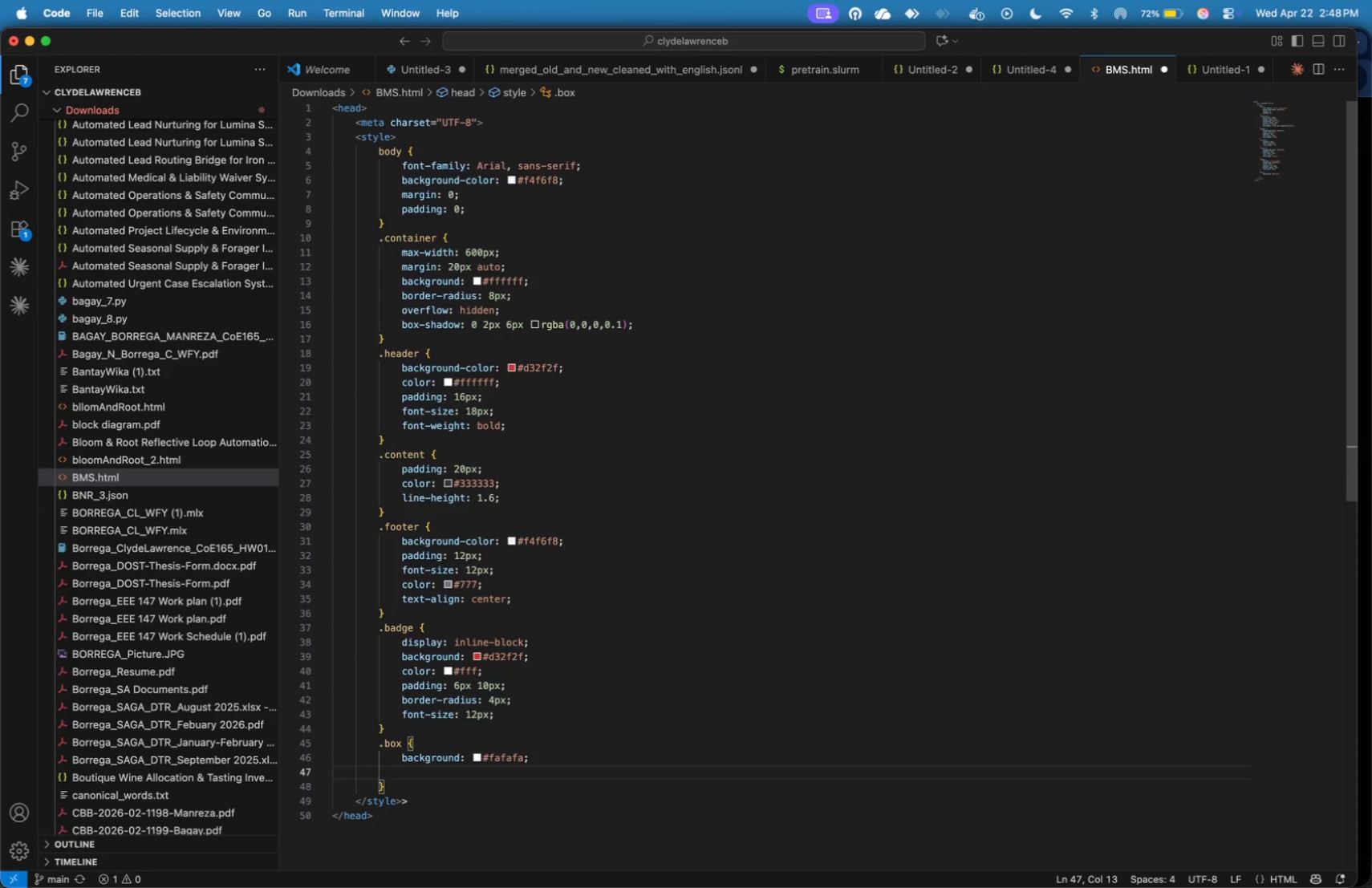 
 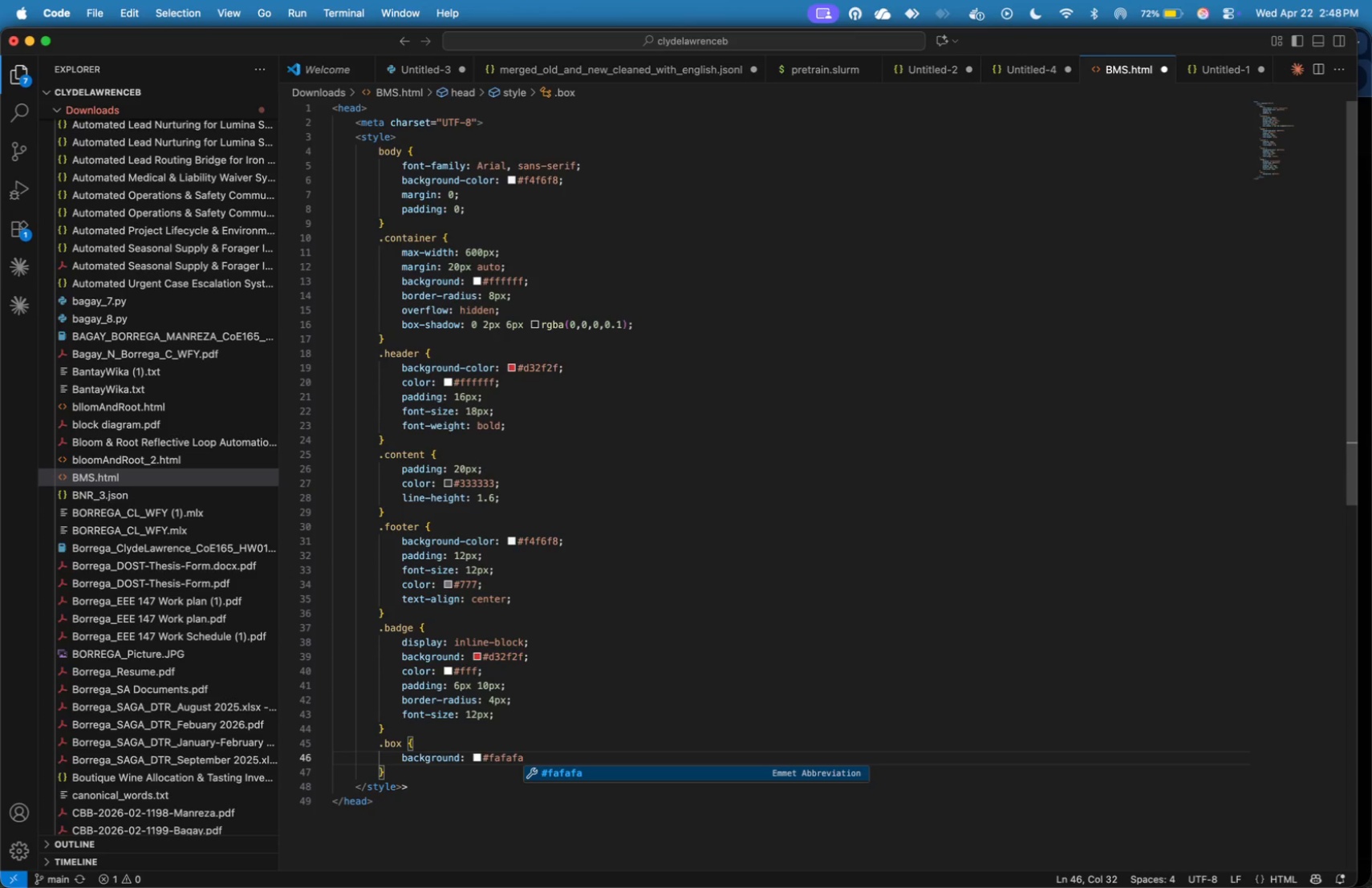 
key(Enter)
 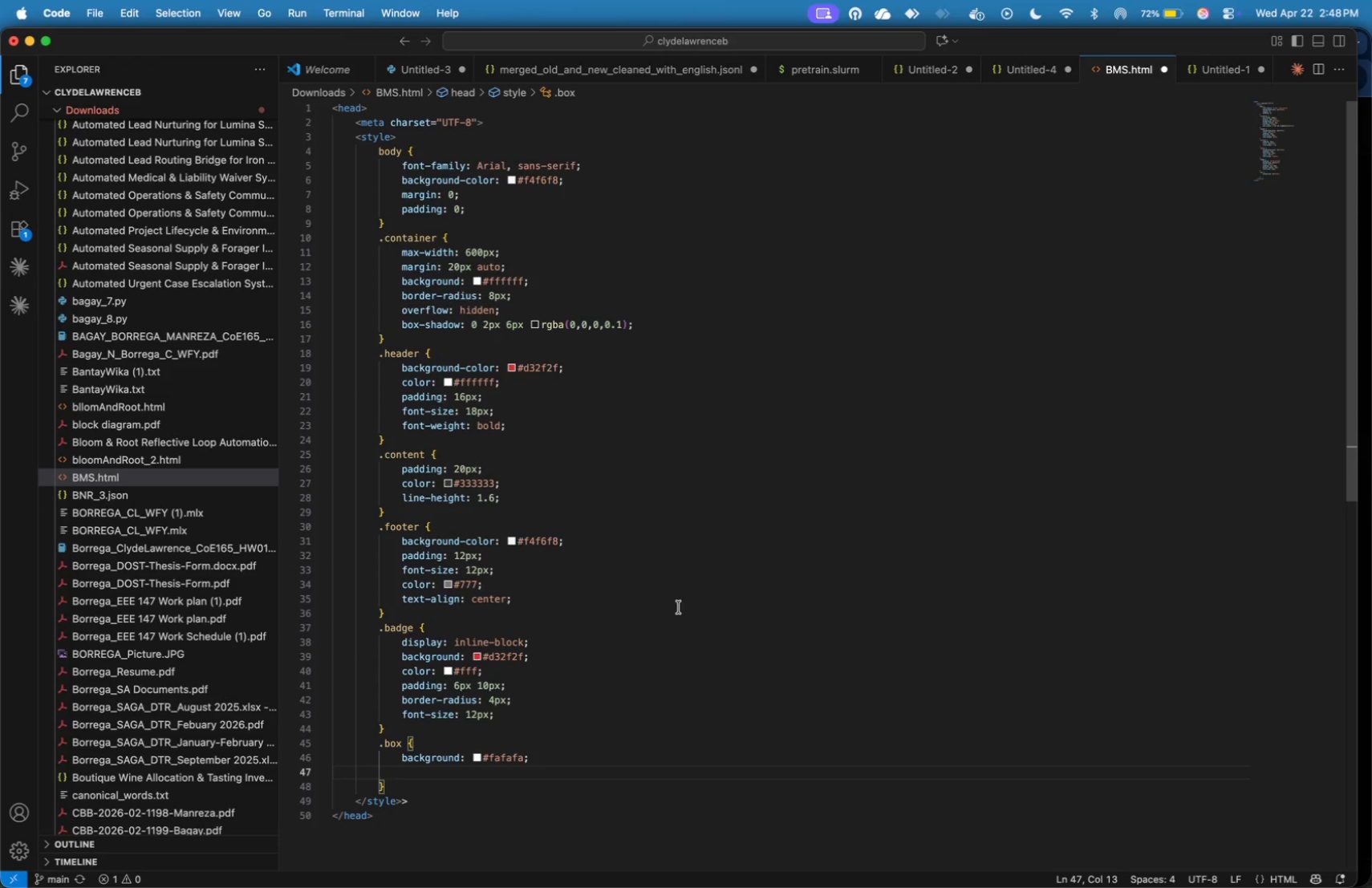 
scroll: coordinate [680, 607], scroll_direction: down, amount: 3.0
 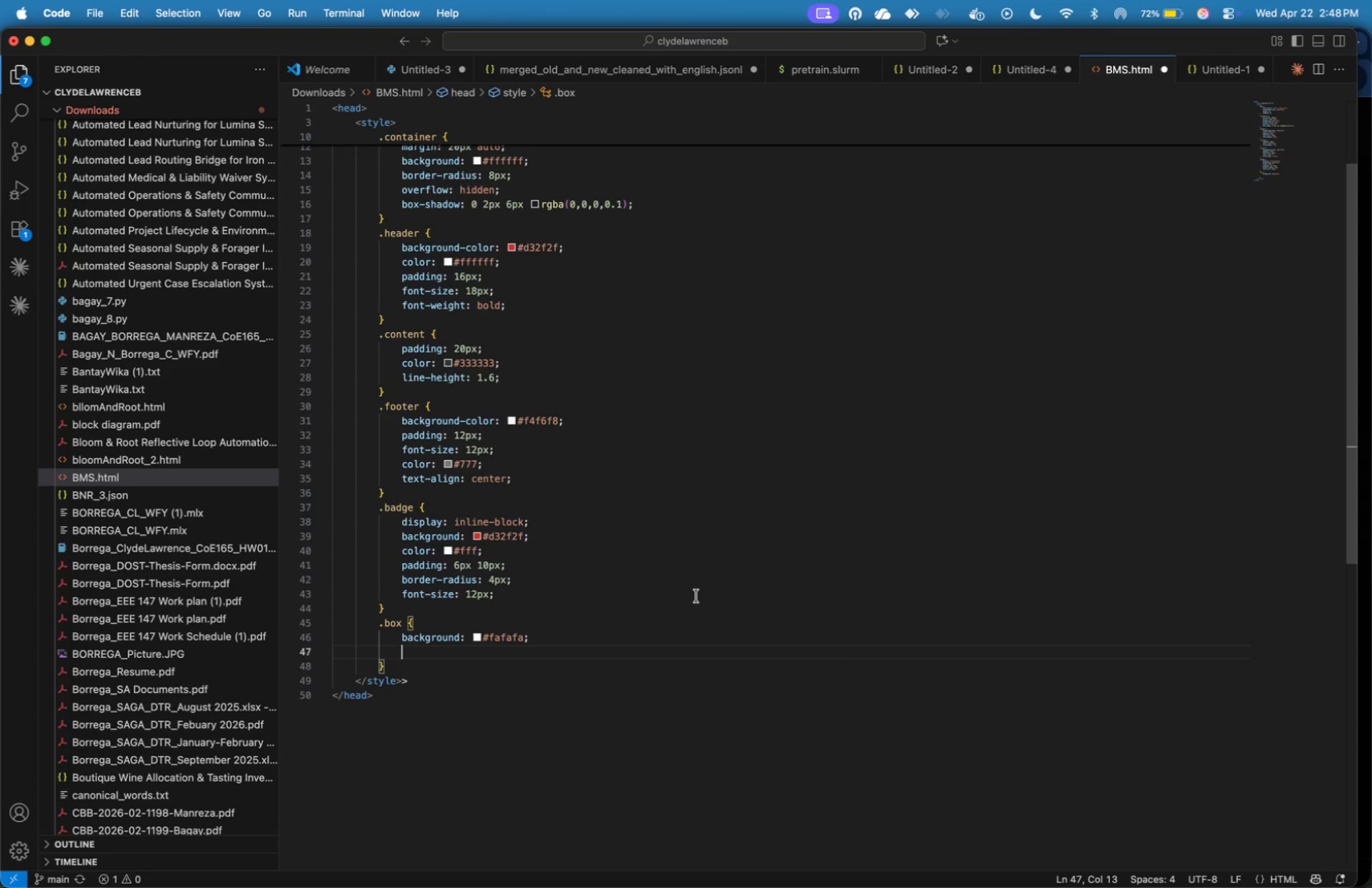 
wait(5.69)
 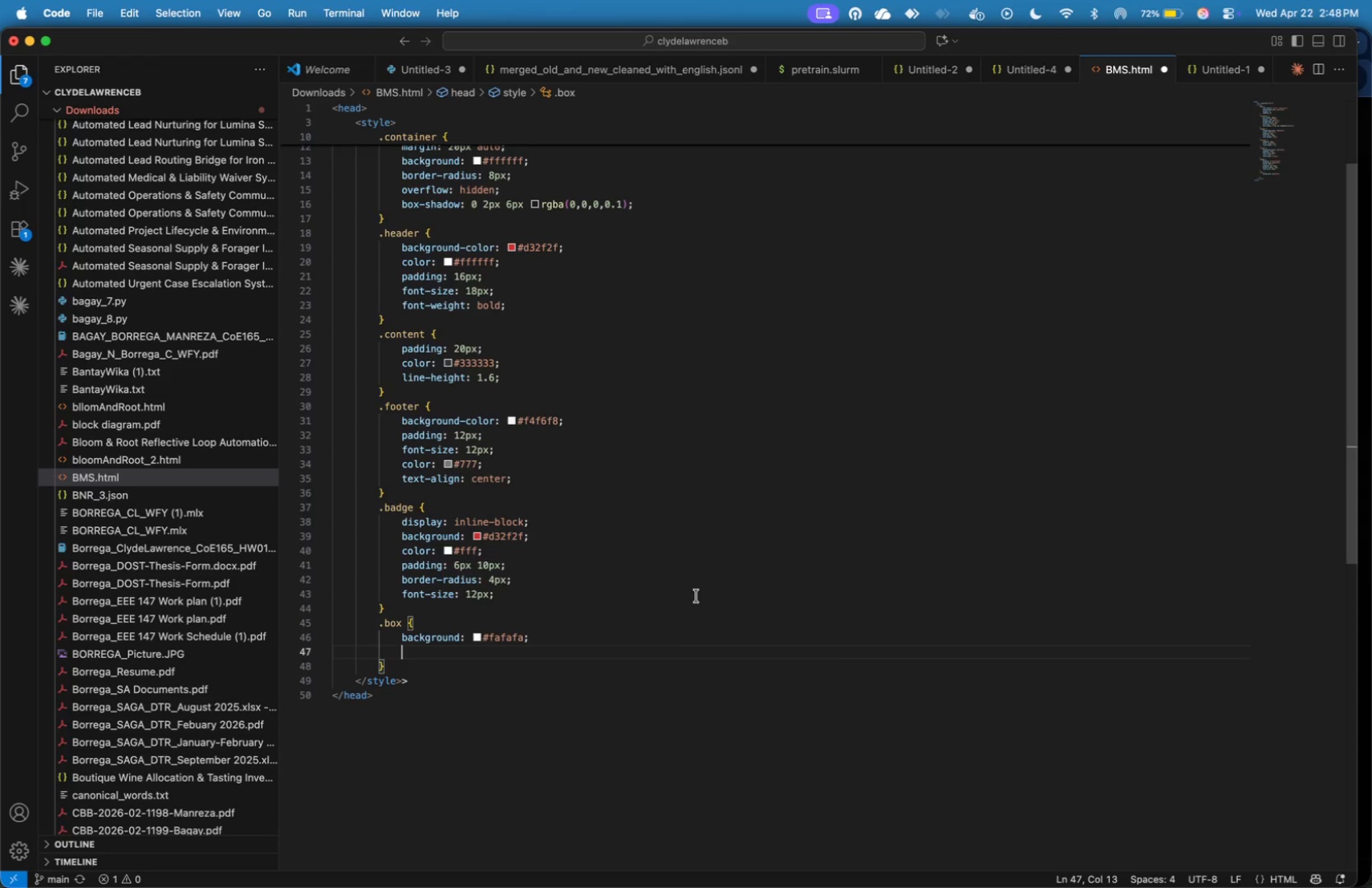 
type(paddingL )
key(Backspace)
key(Backspace)
type(: 12px;)
 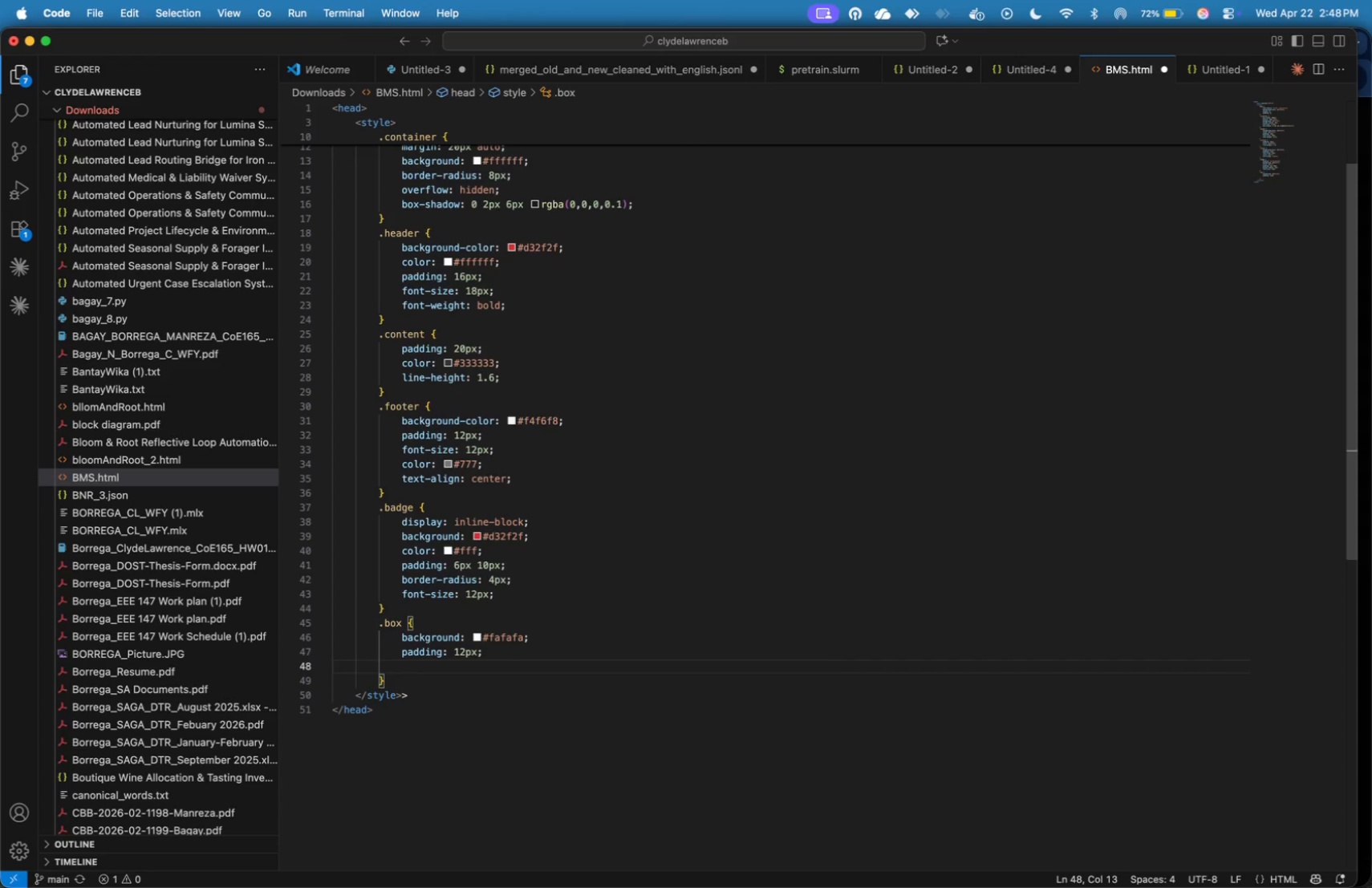 
 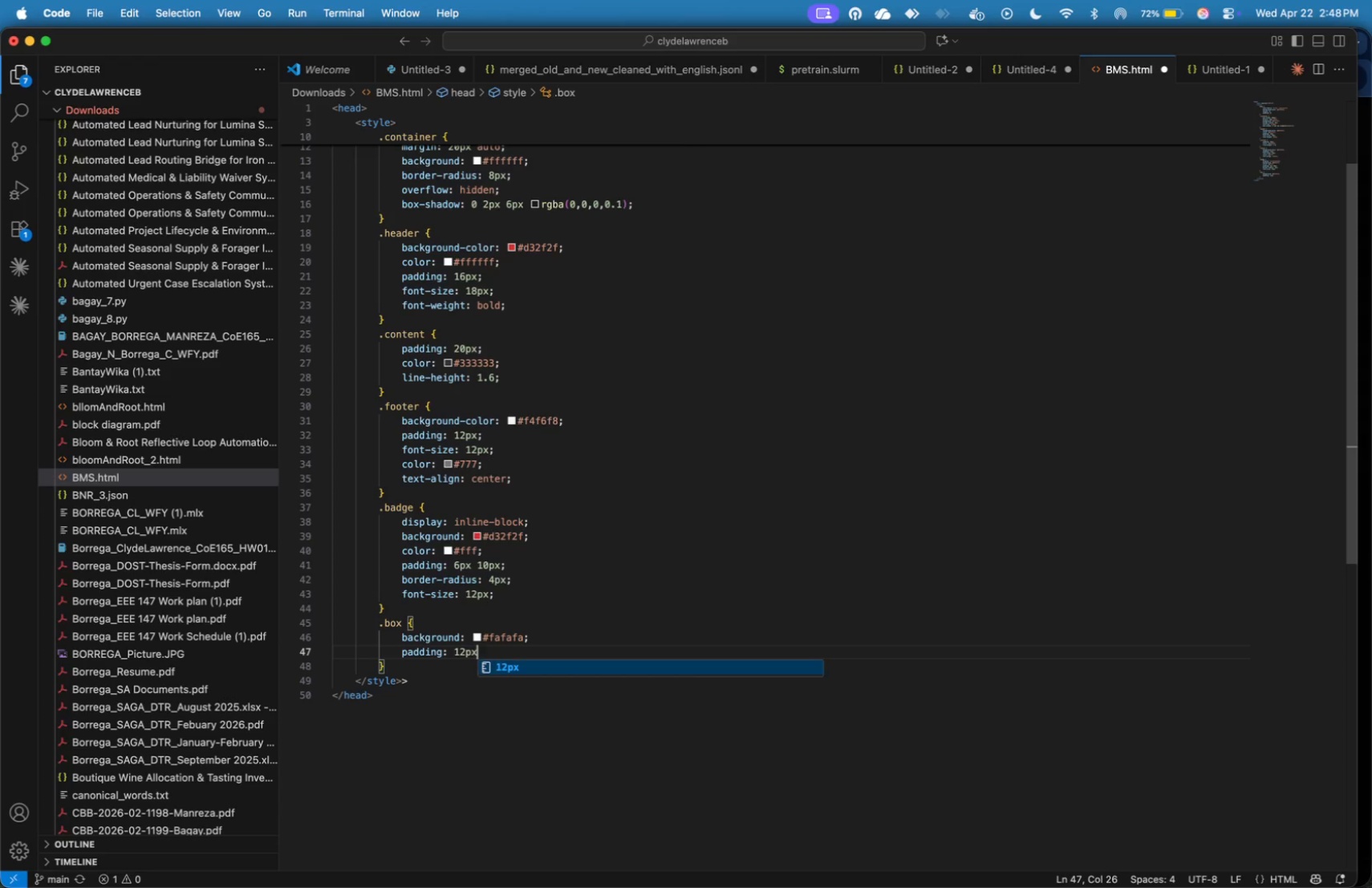 
key(Enter)
 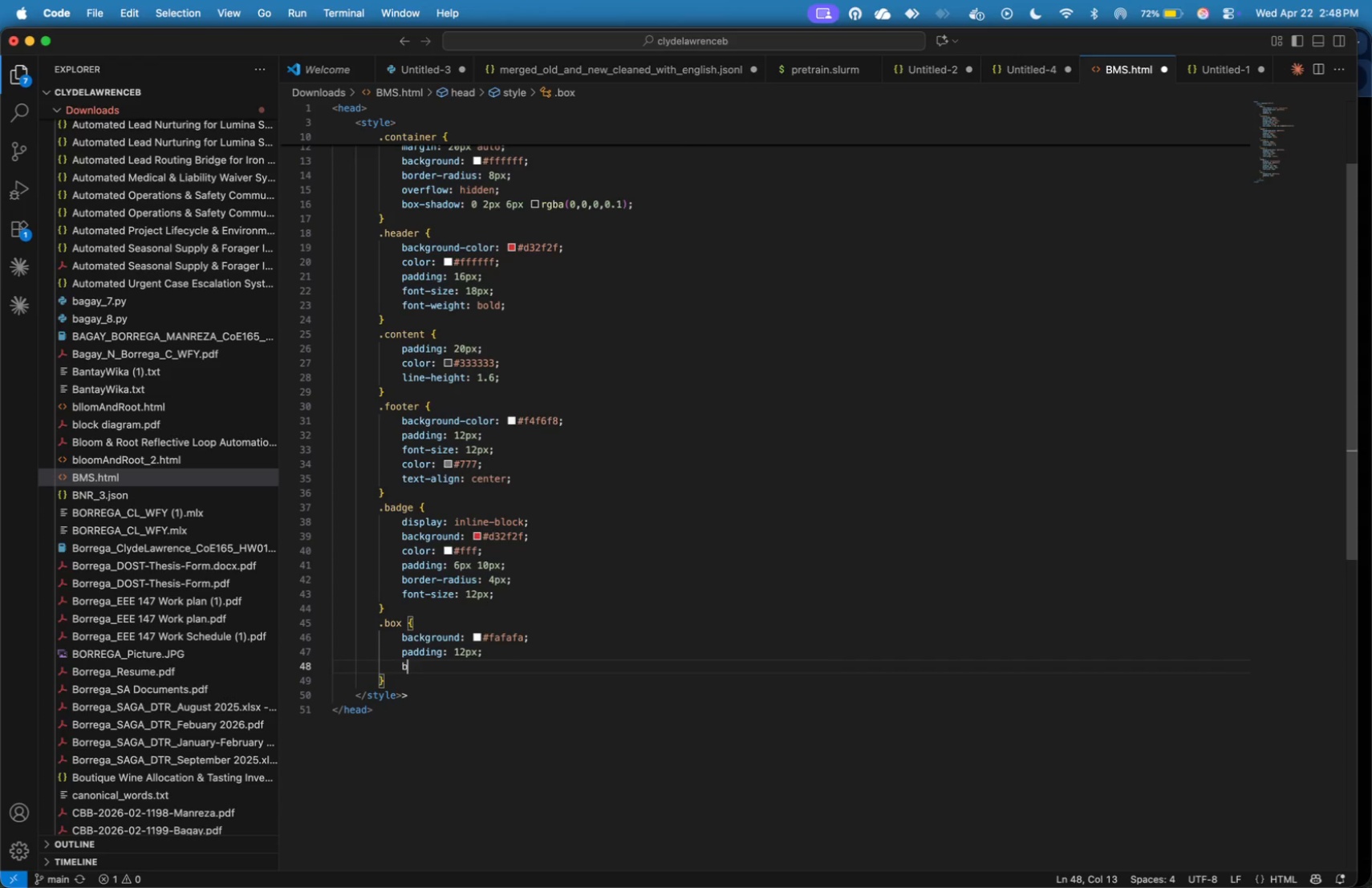 
type(border-left: )
 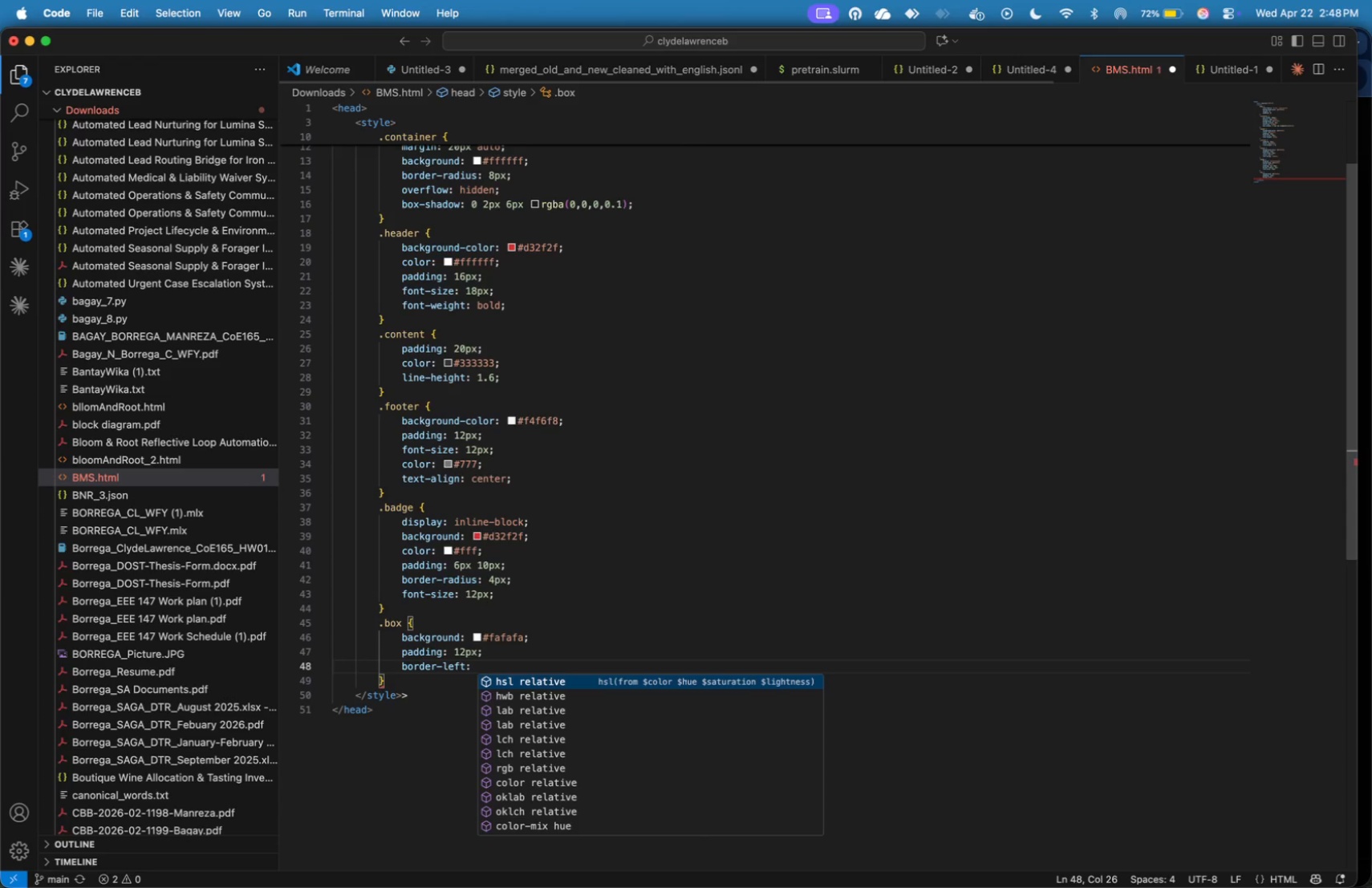 
type(4px solid #d32f2;)
 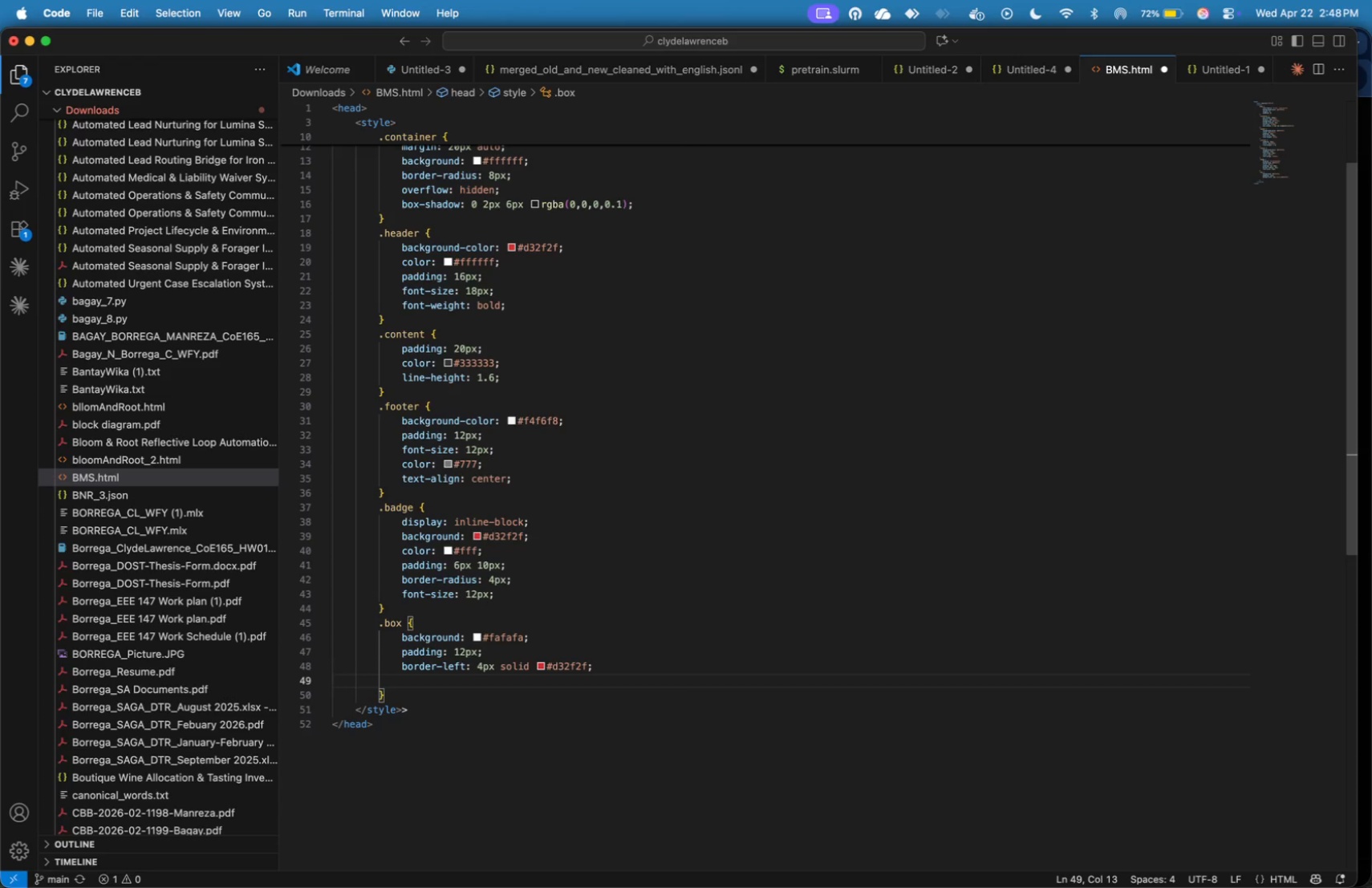 
 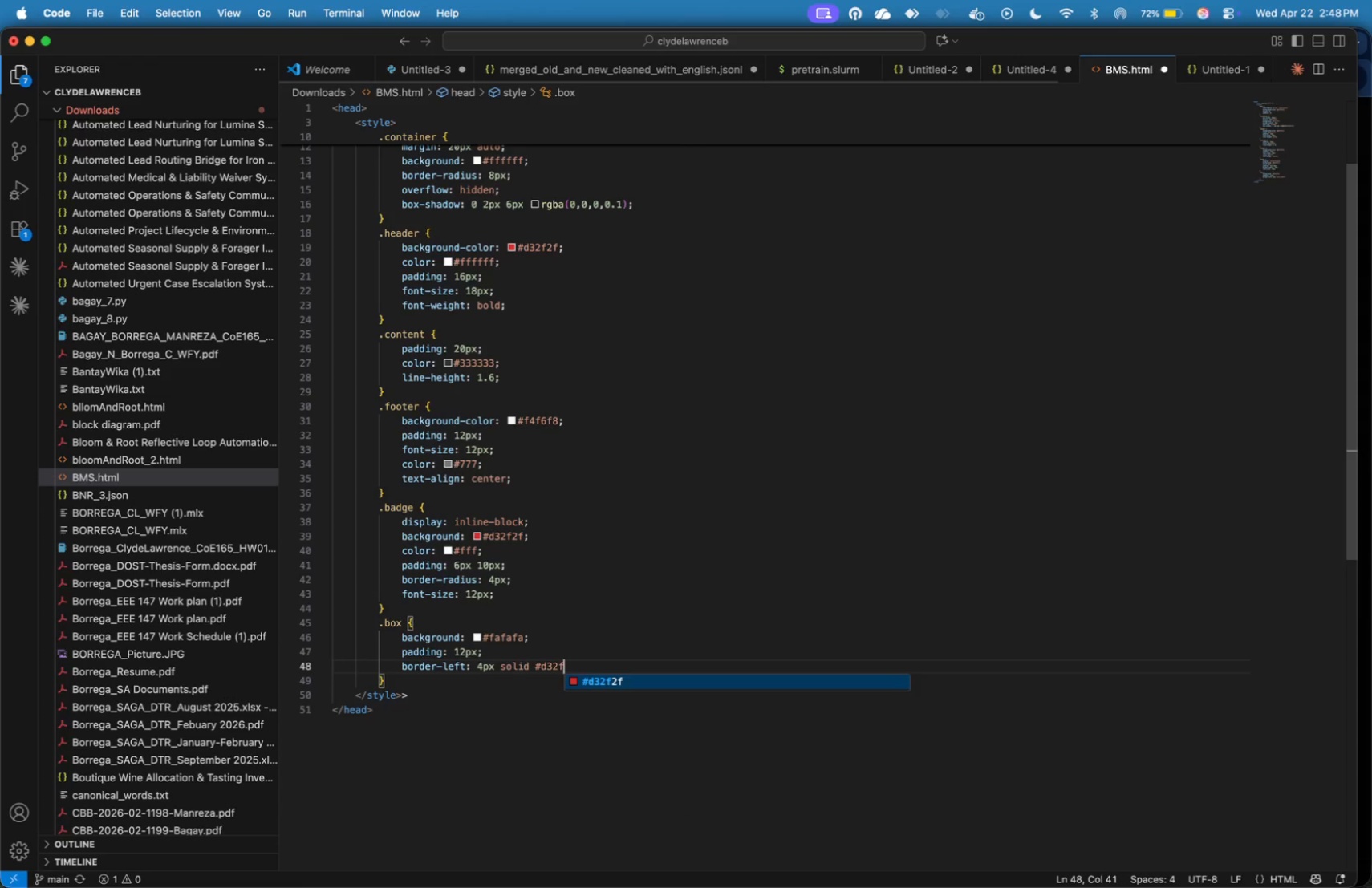 
key(Enter)
 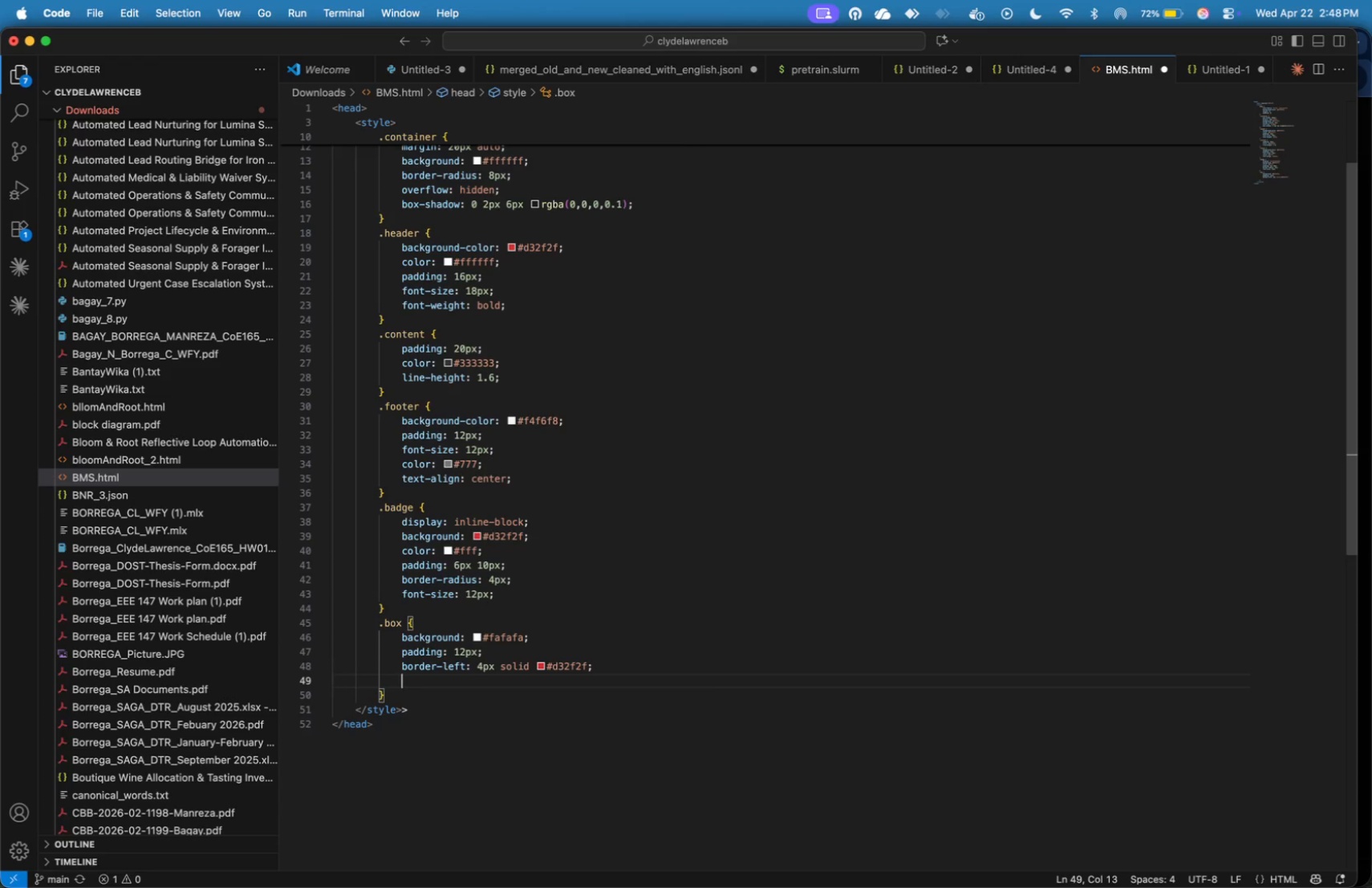 
wait(7.66)
 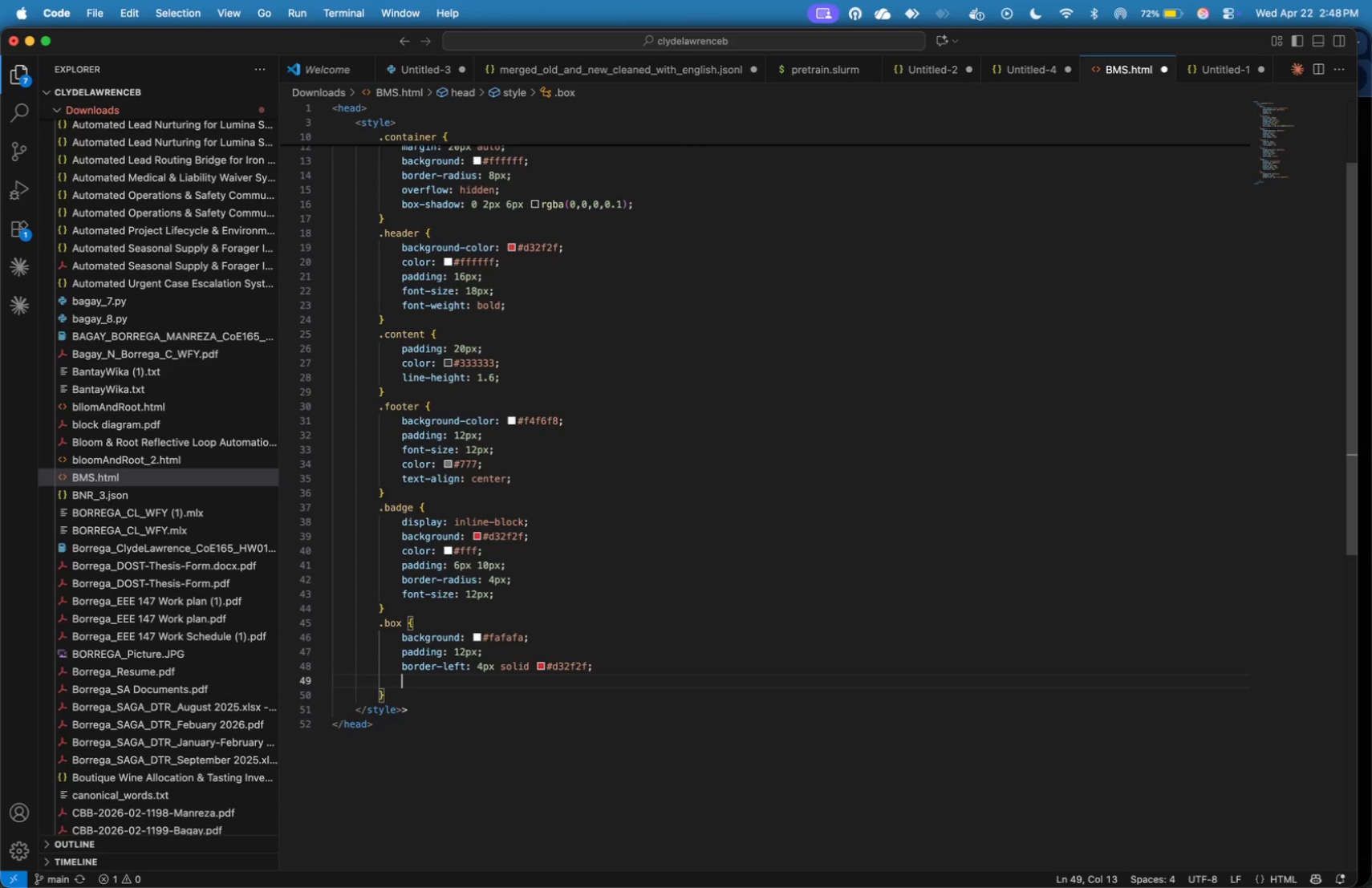 
type(margin-top: 10px;)
 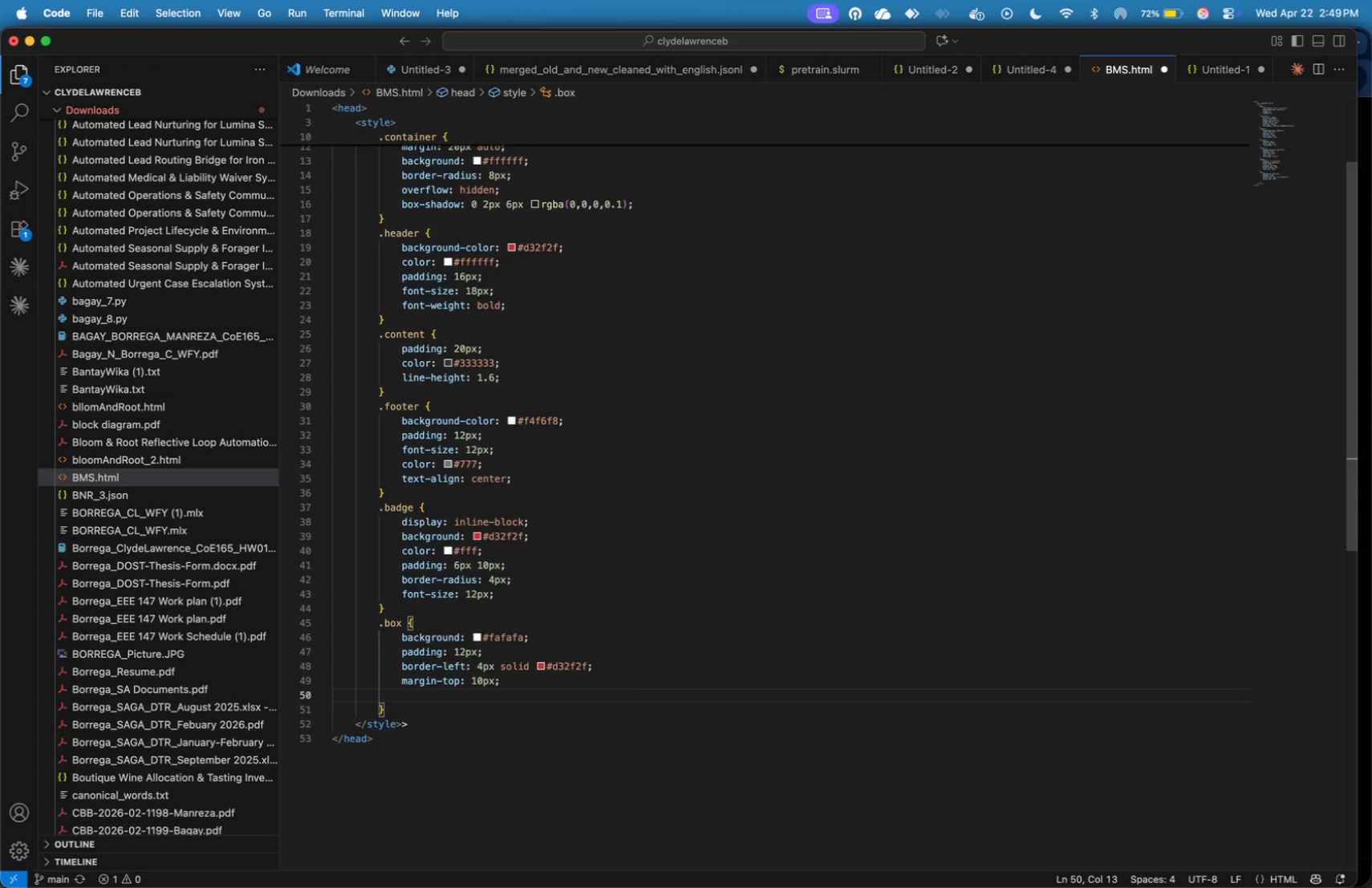 
 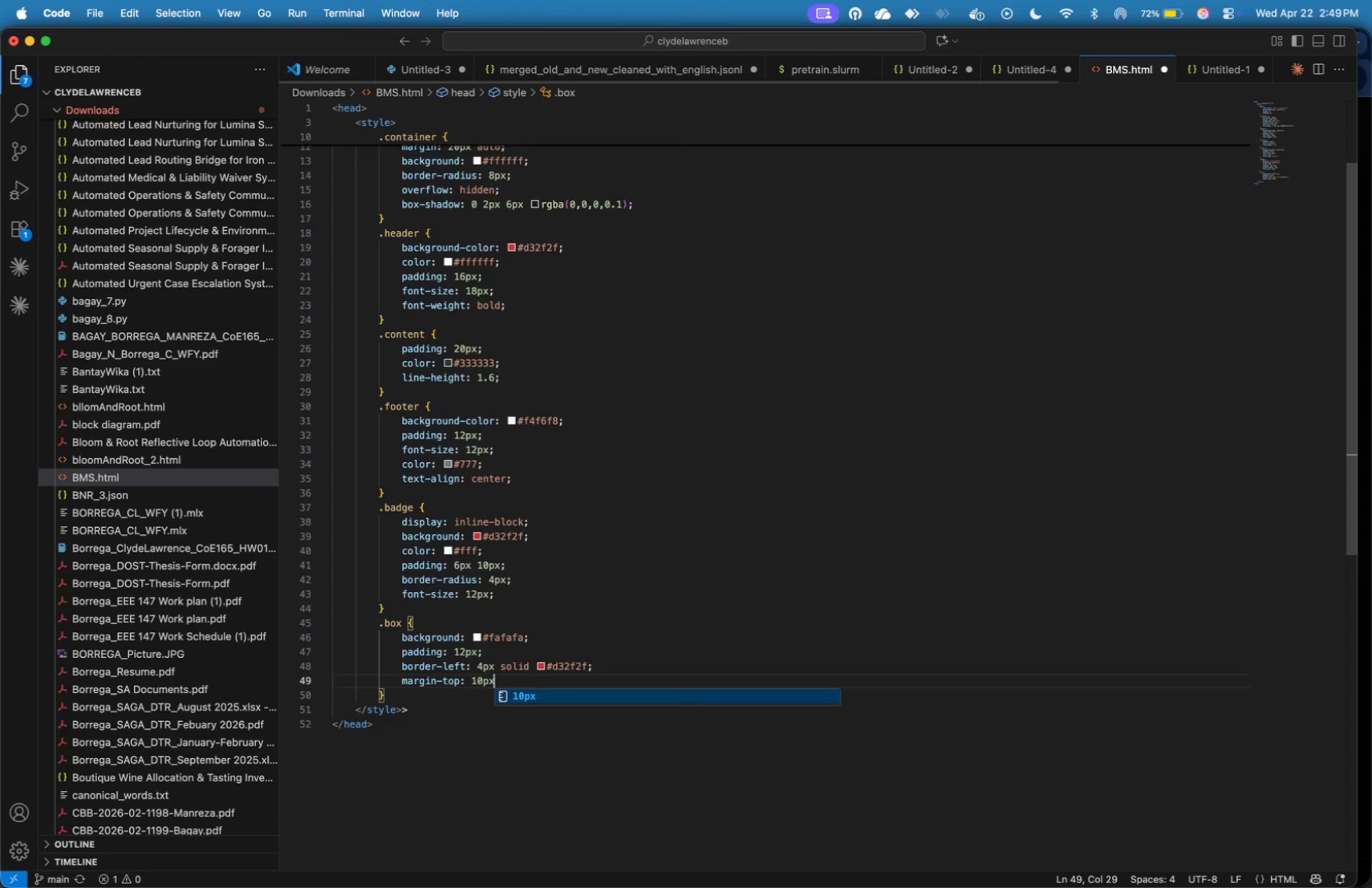 
key(Enter)
 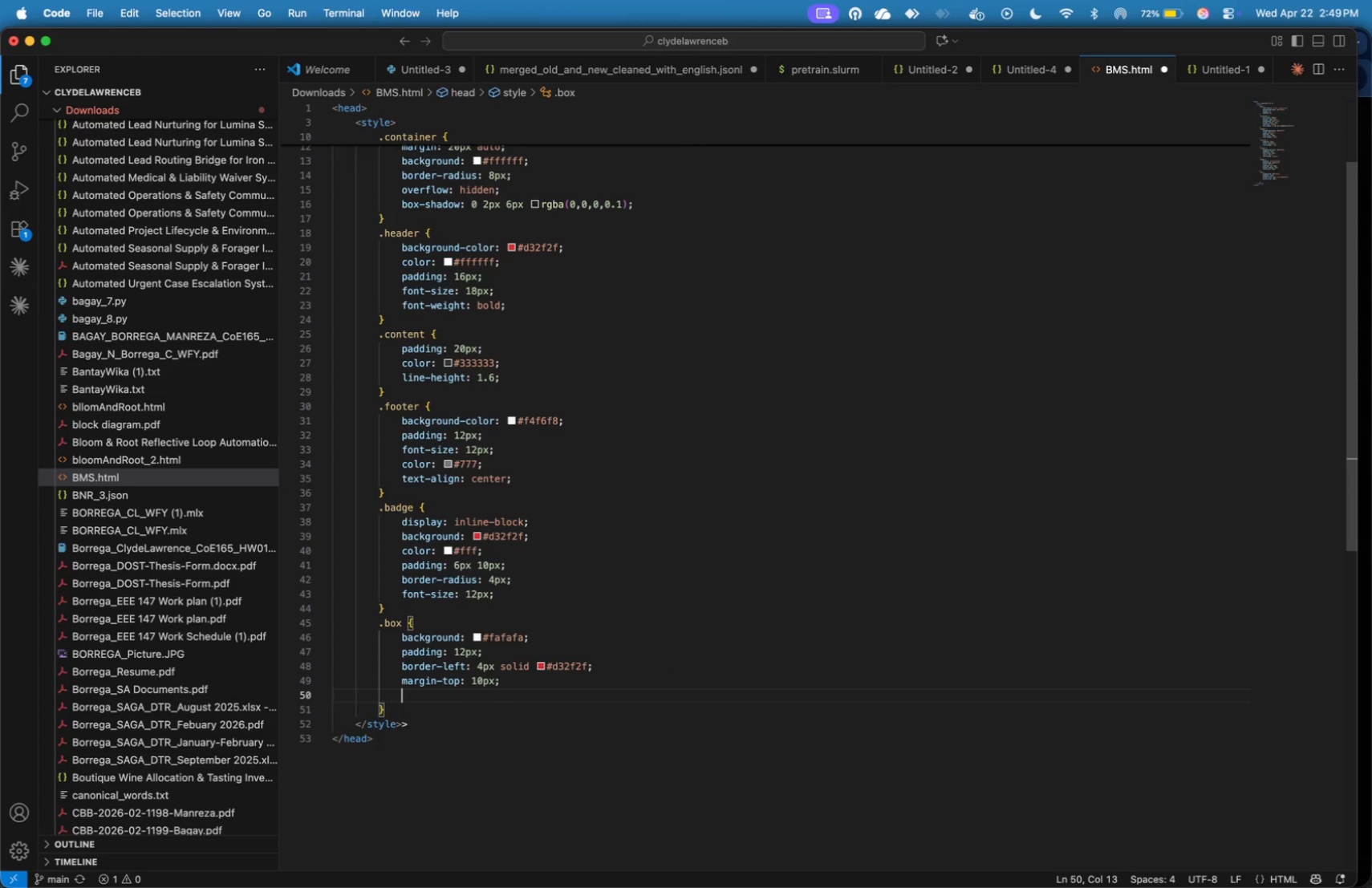 
type(font-family: )
 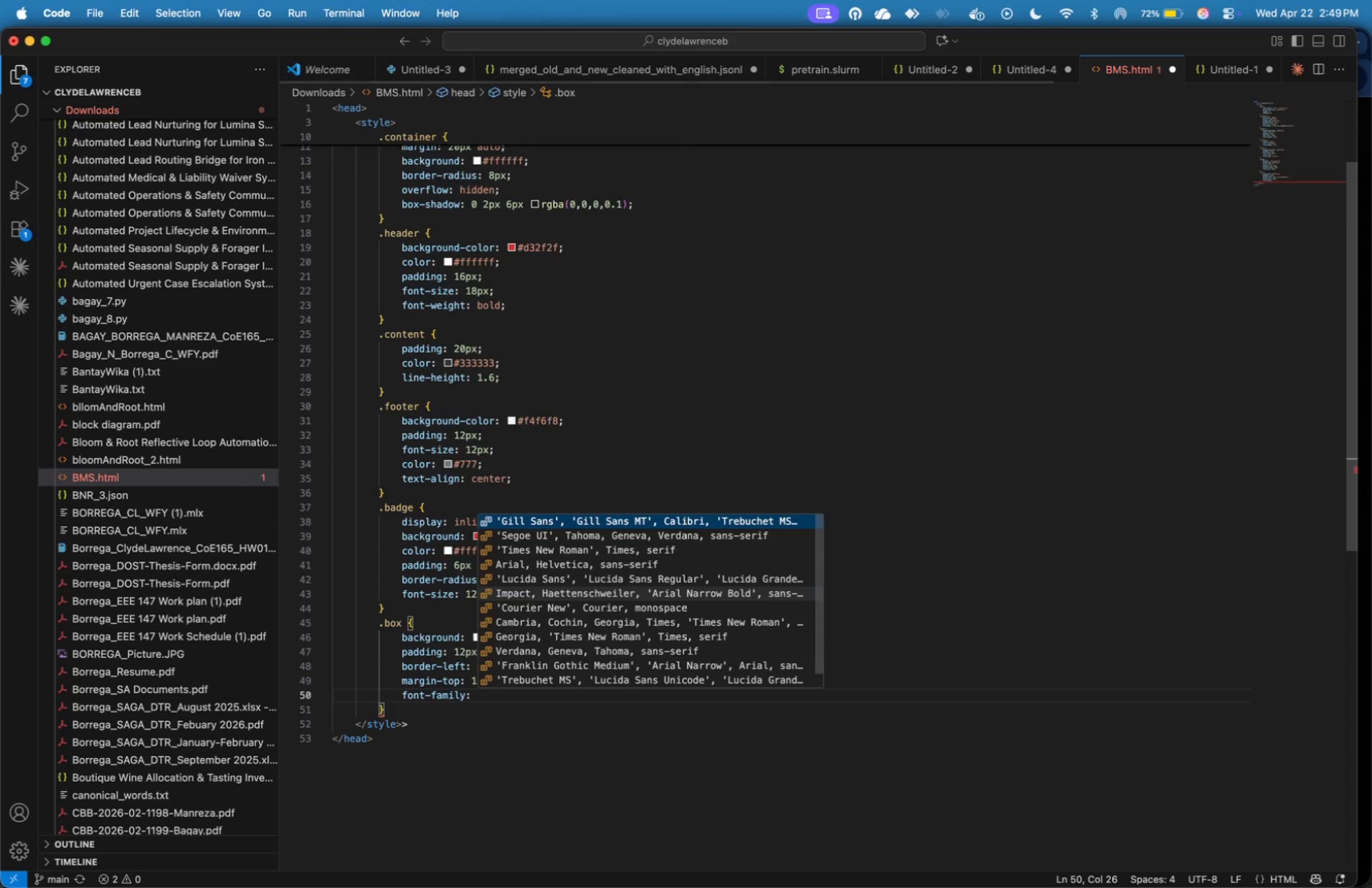 
type(monospace;)
 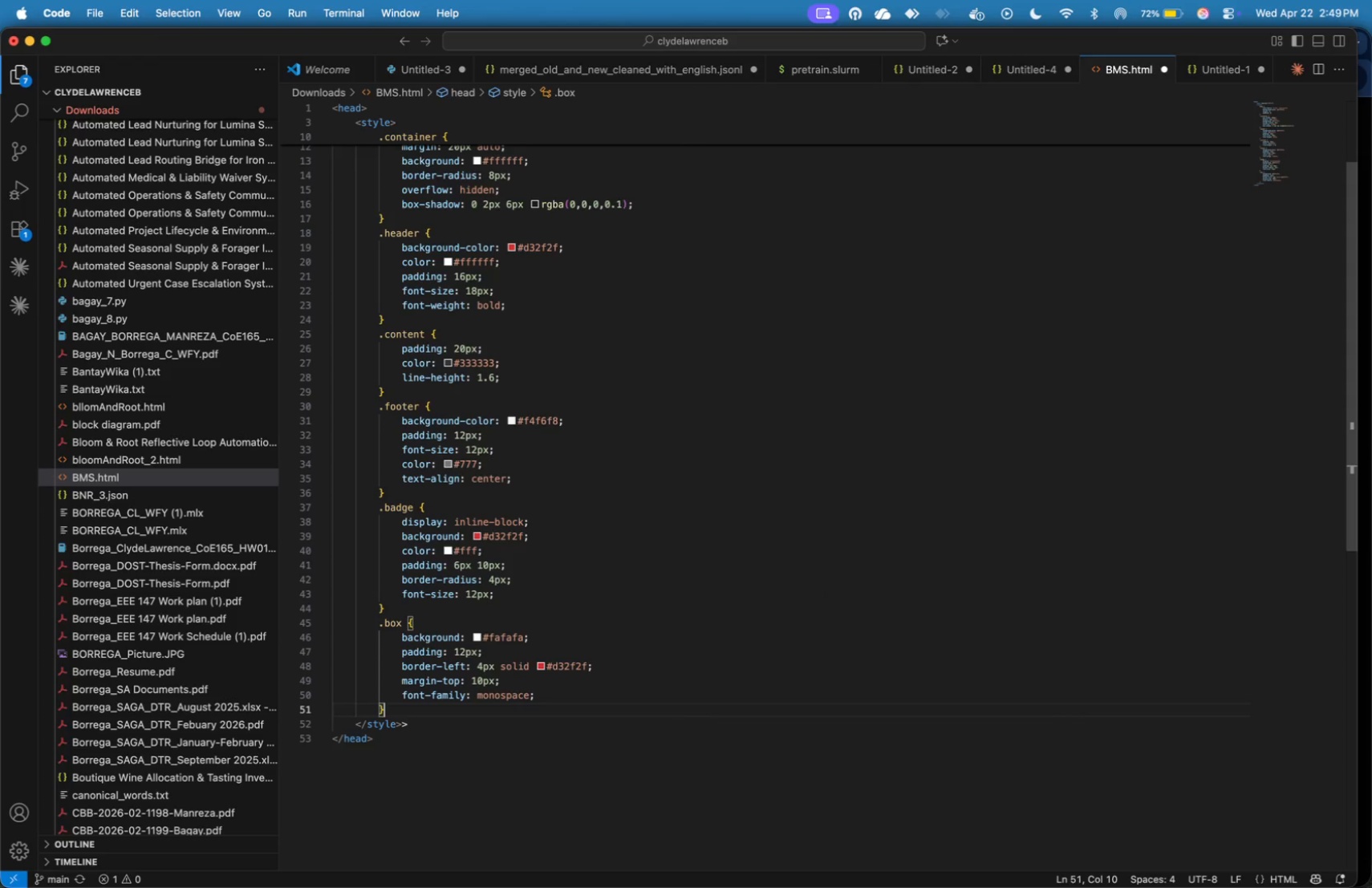 
key(ArrowDown)
 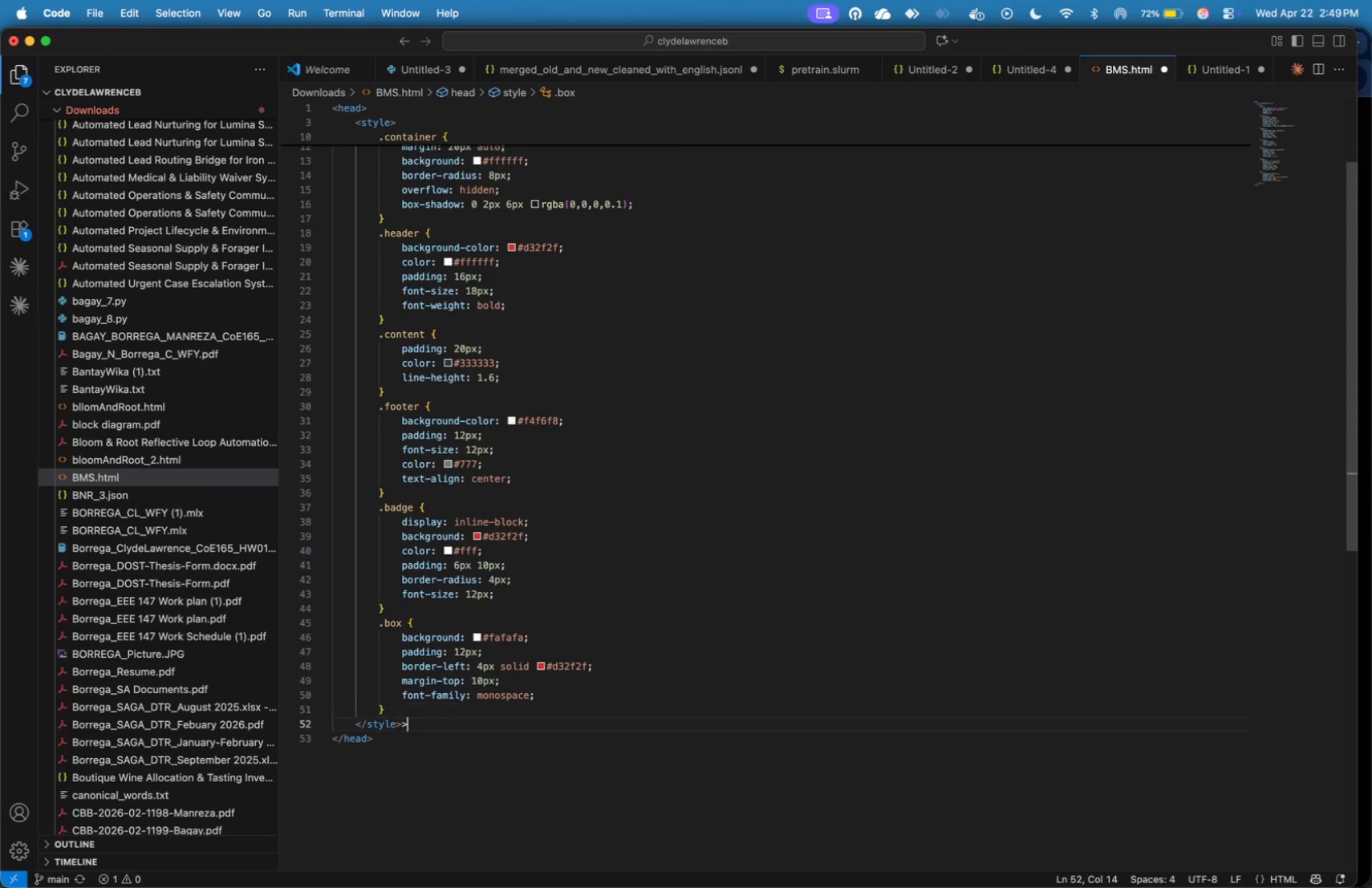 
key(ArrowDown)
 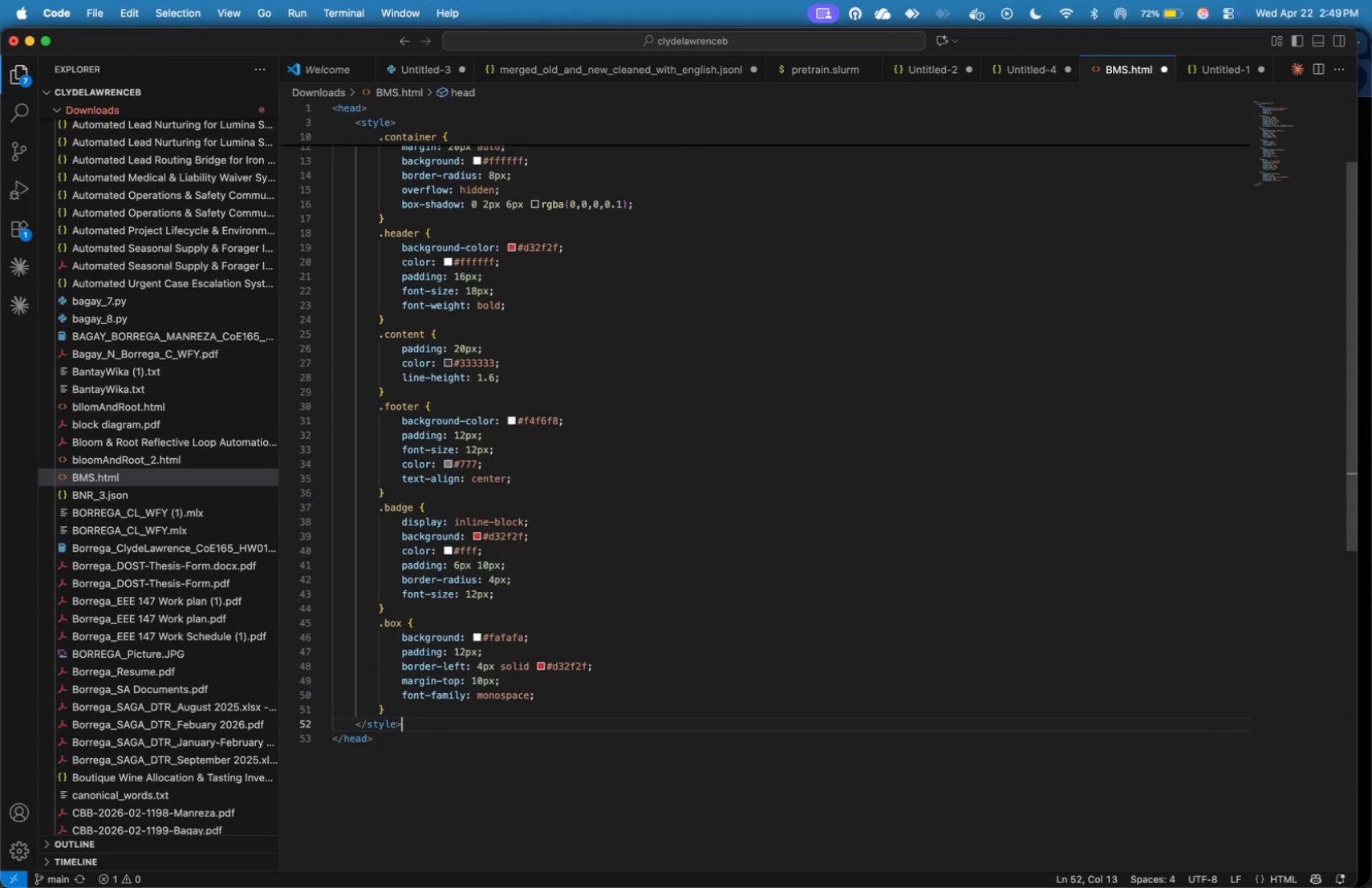 
key(Backspace)
 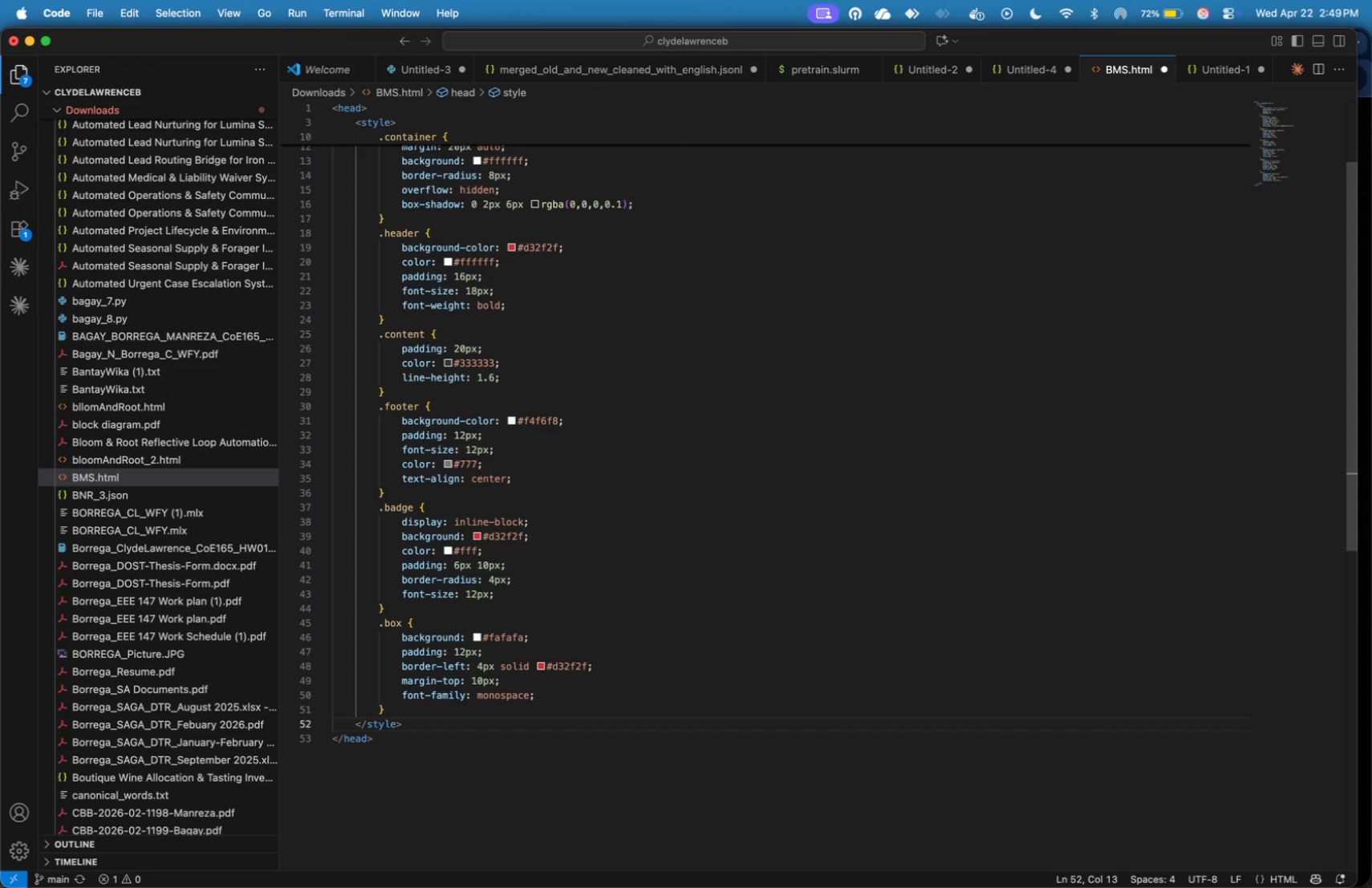 
key(ArrowDown)
 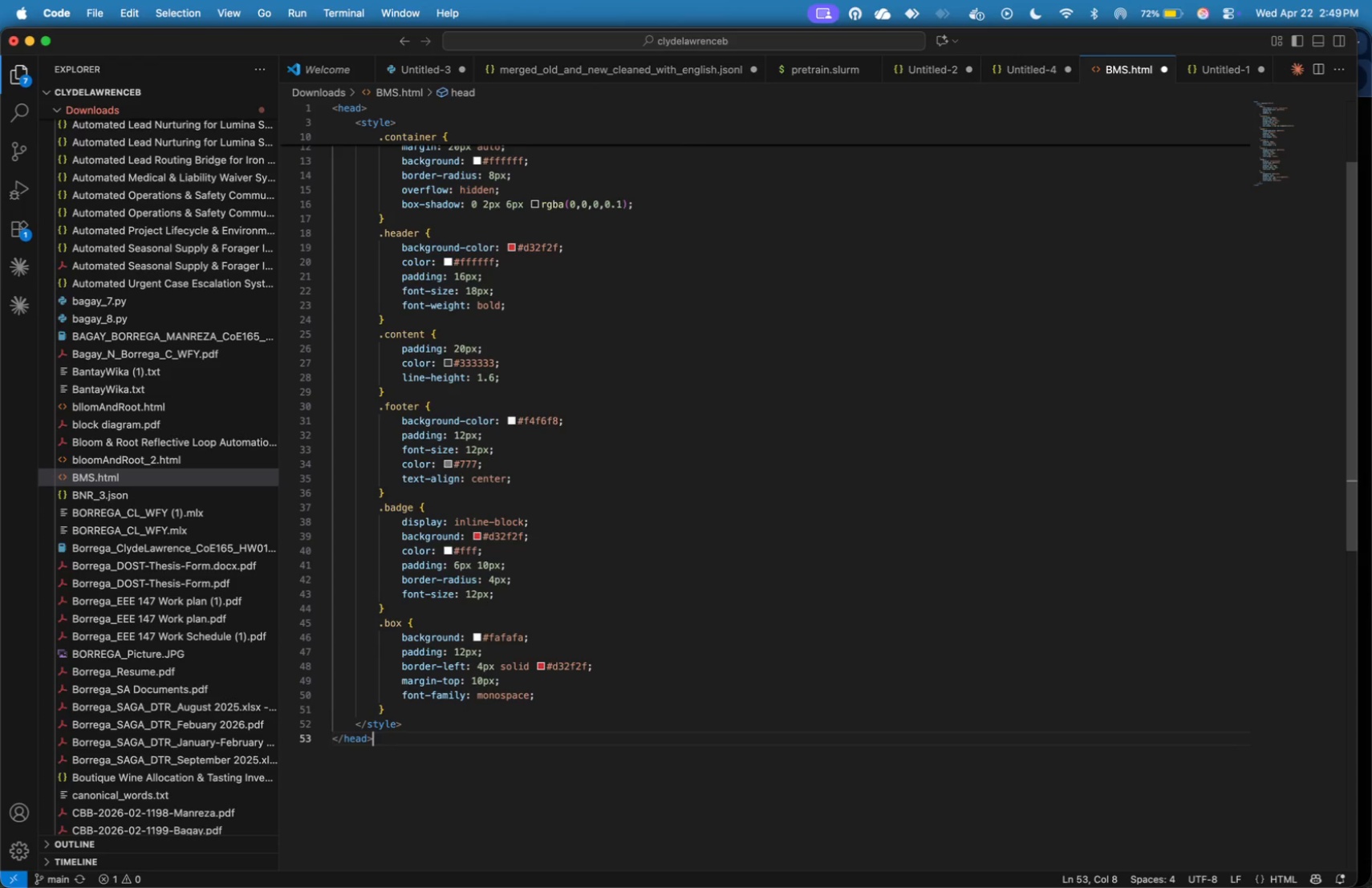 
key(Enter)
 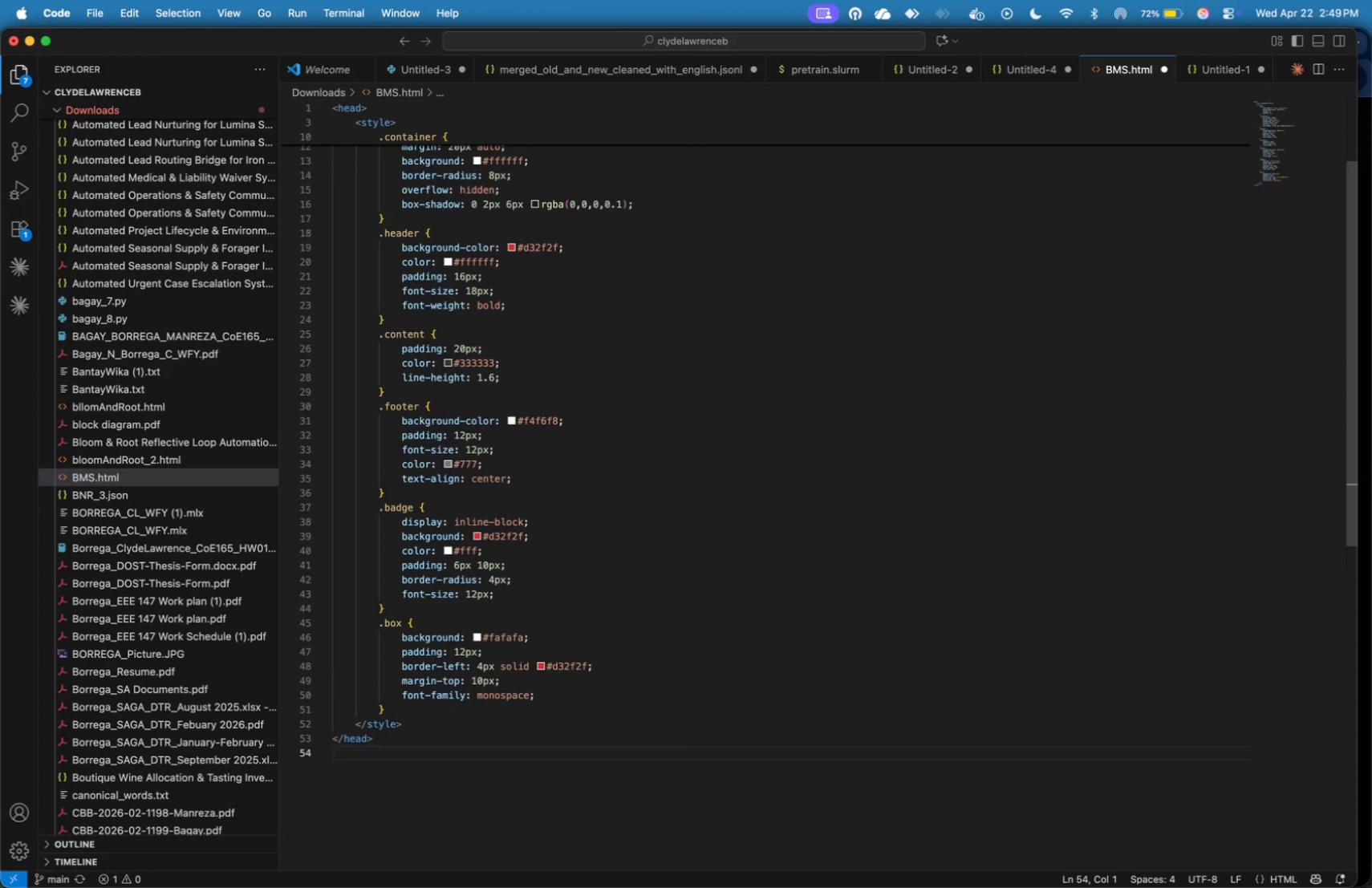 
type(<body>)
 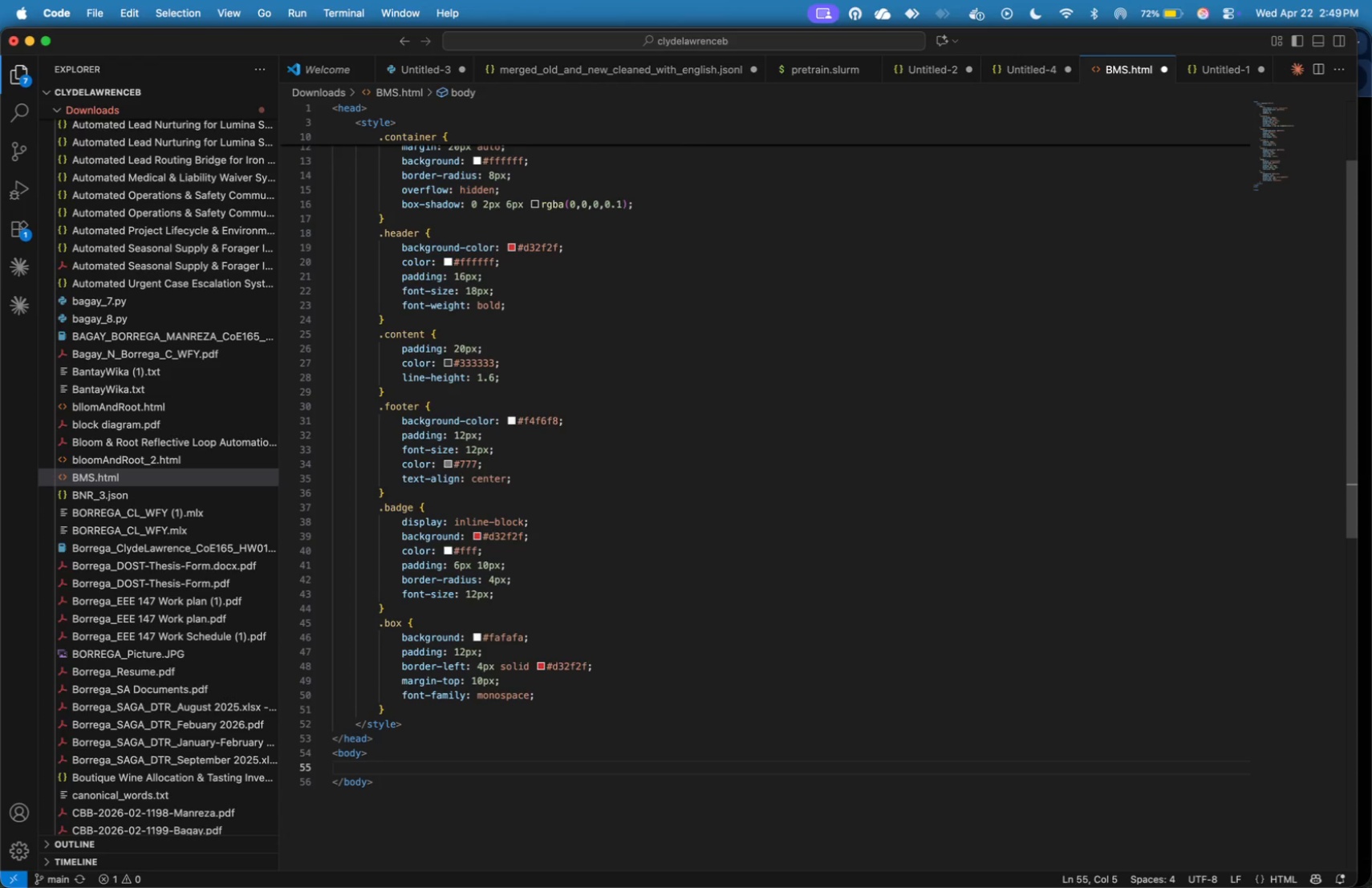 
 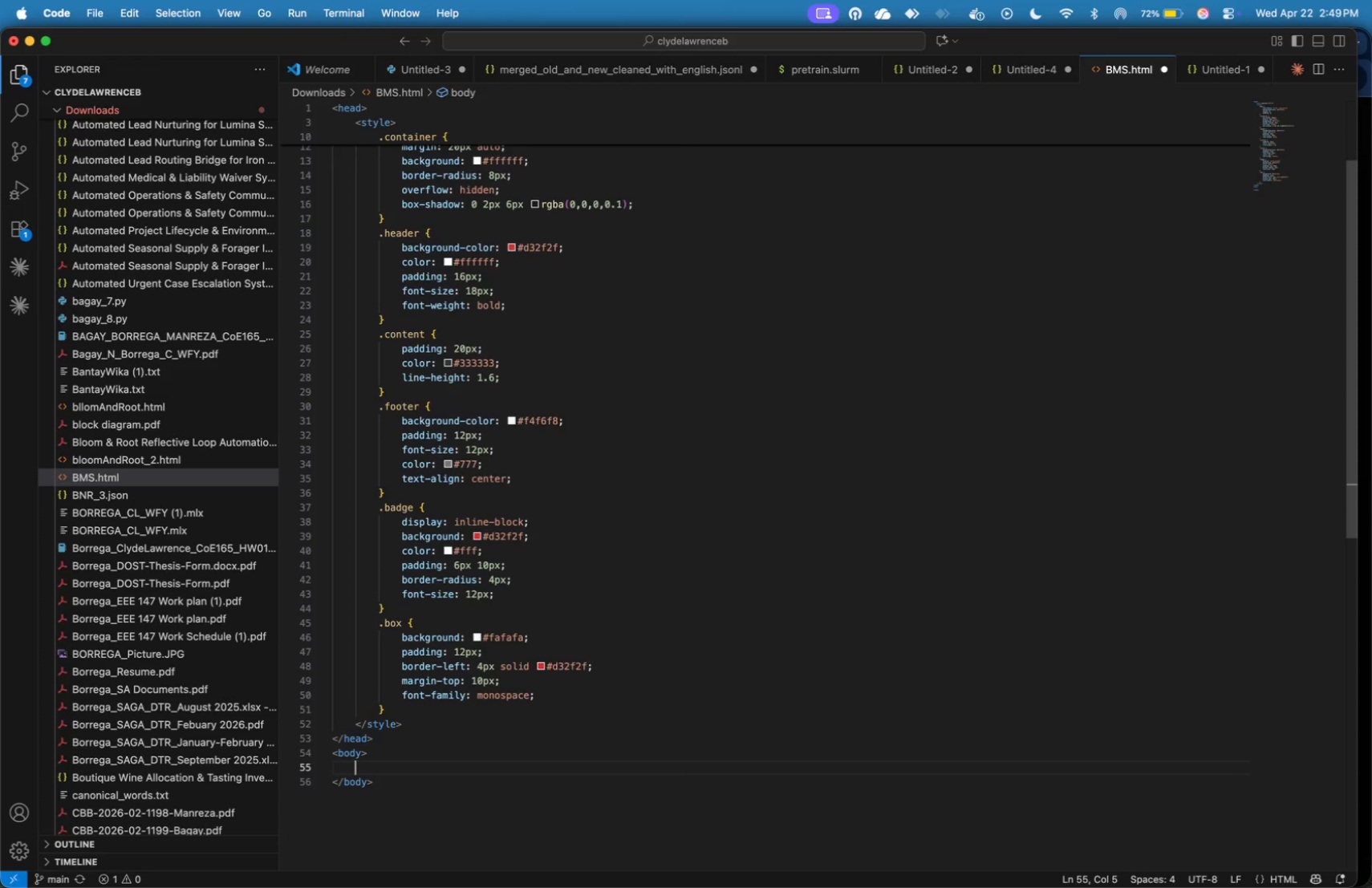 
key(Enter)
 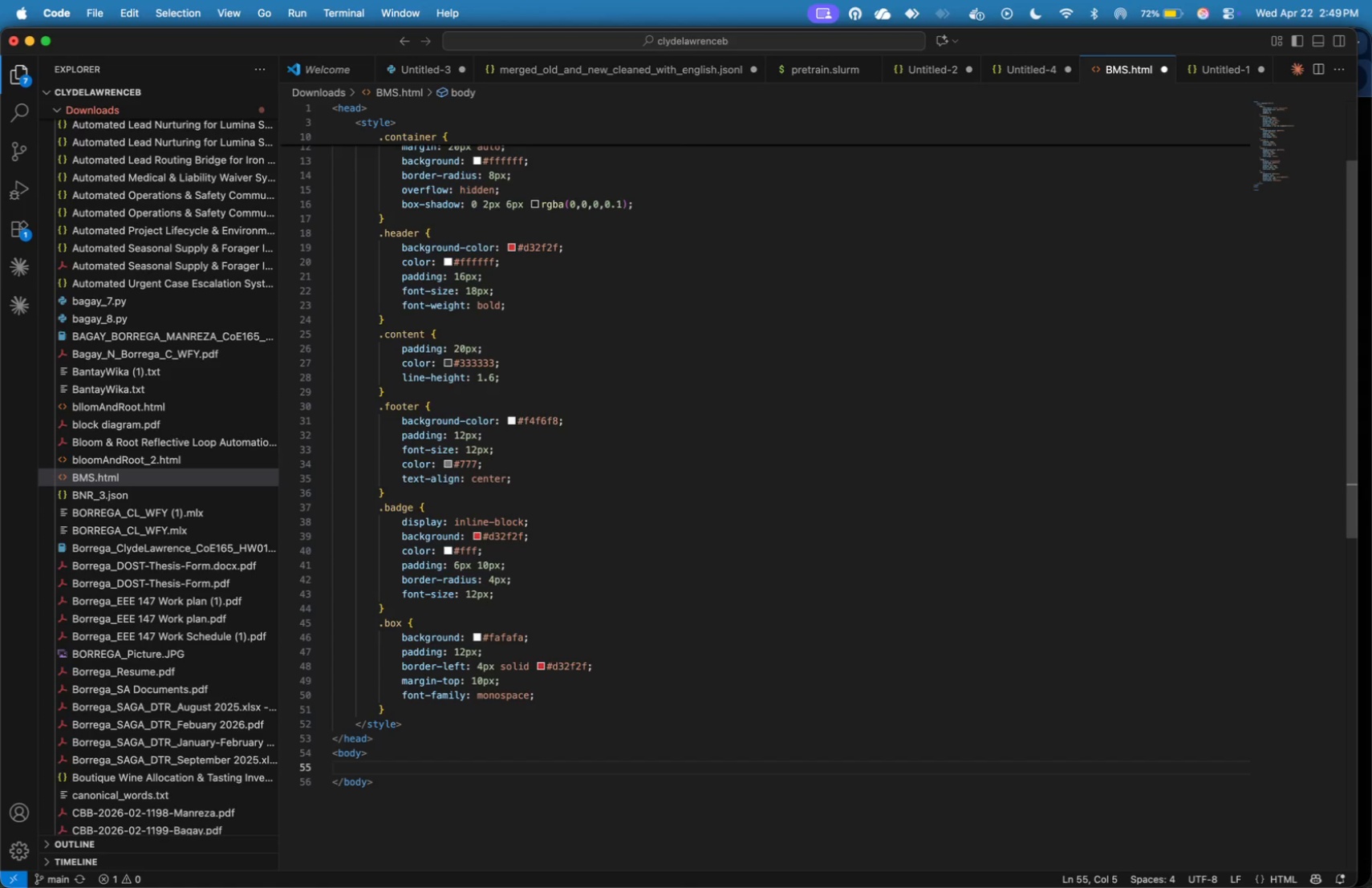 
wait(8.69)
 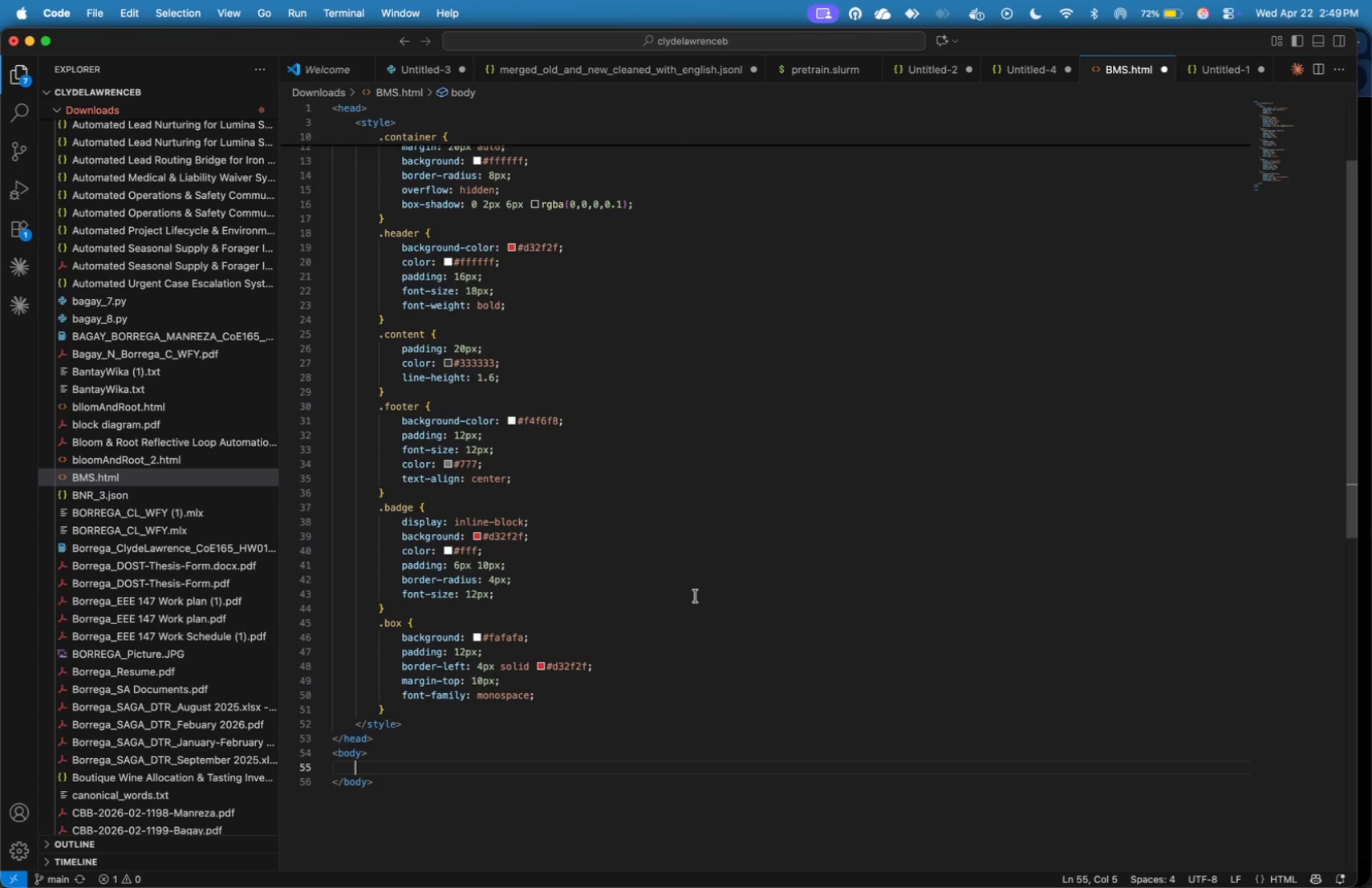 
type(<div>)
 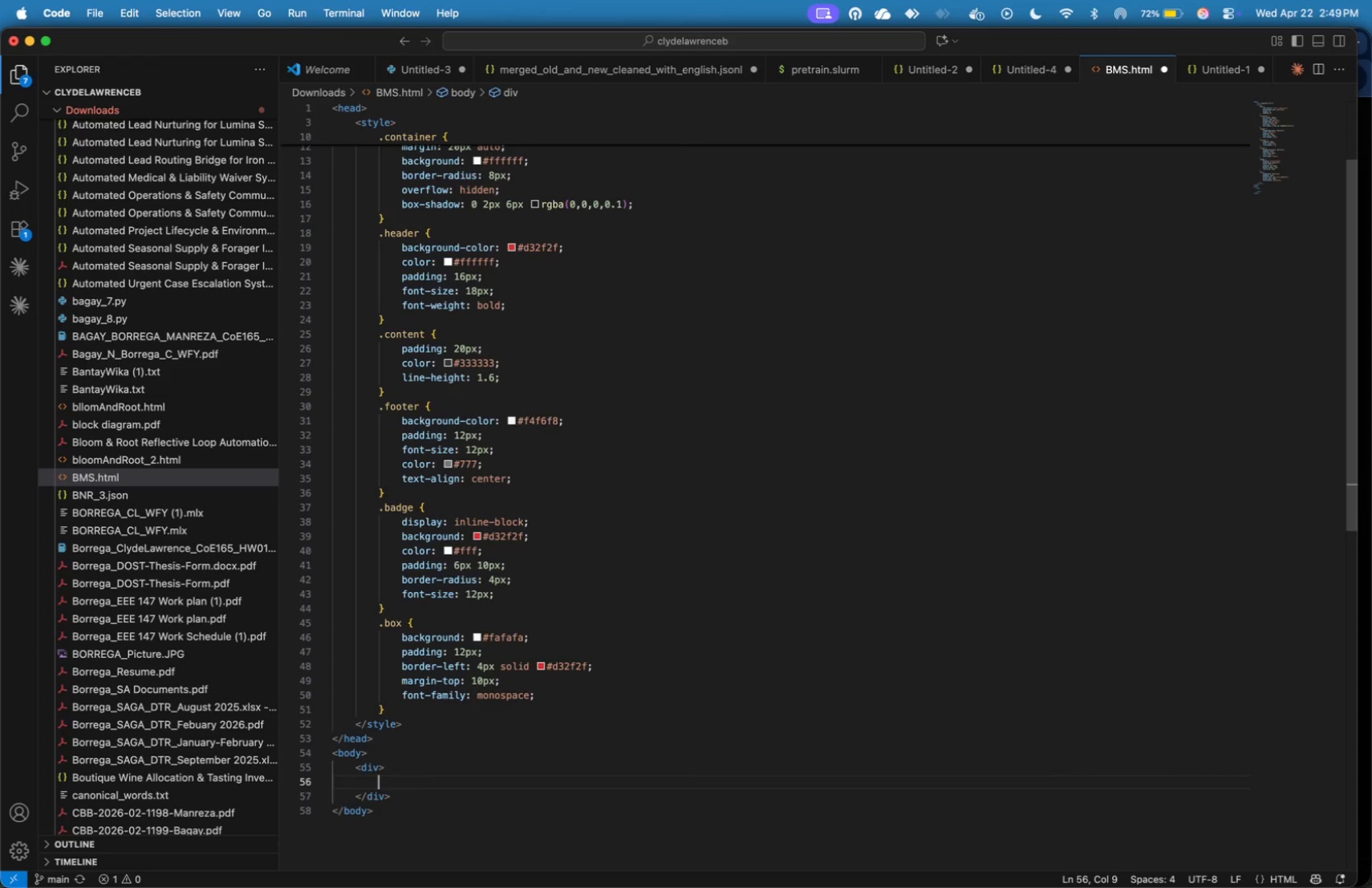 
key(Enter)
 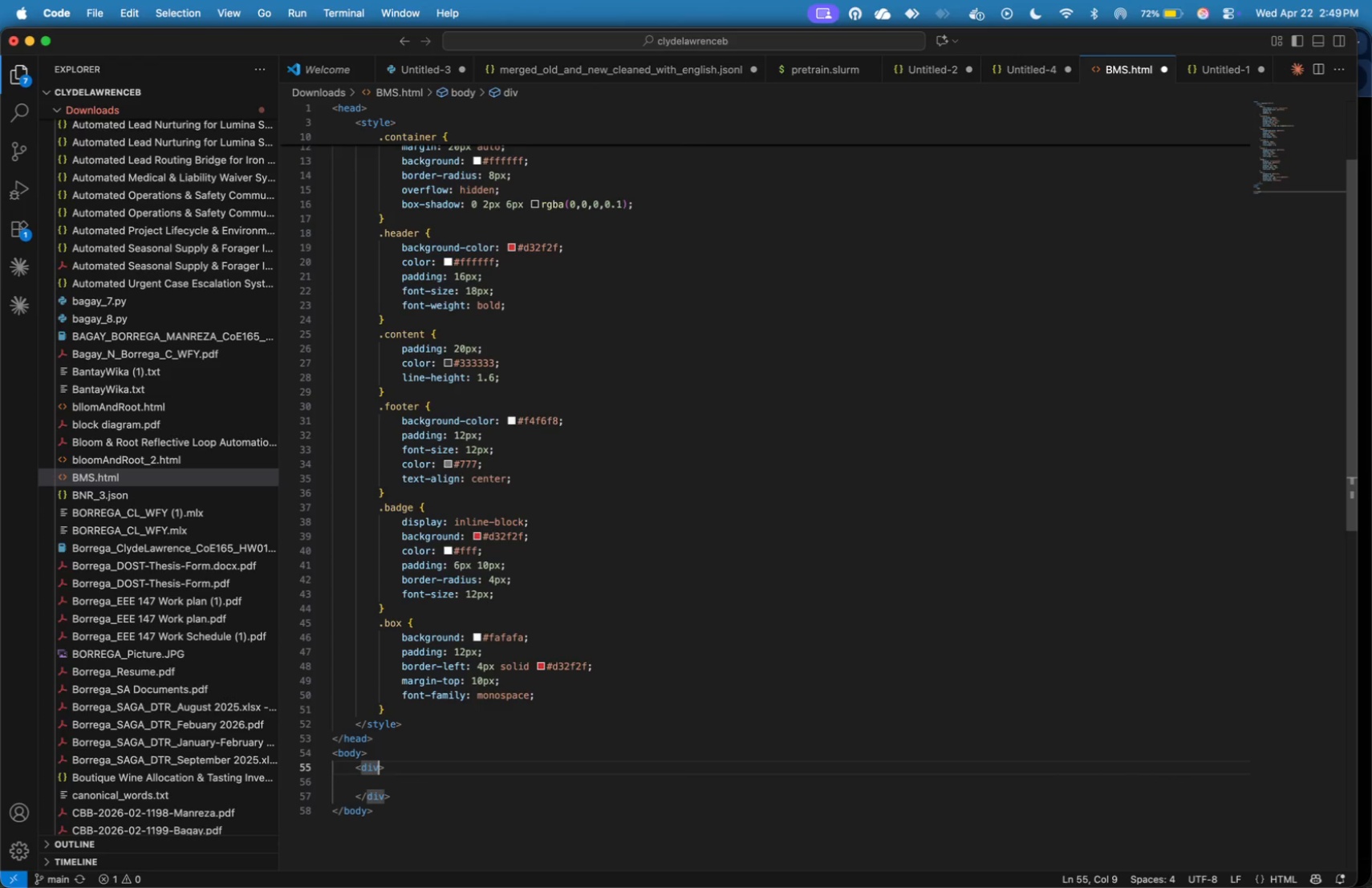 
key(ArrowUp)
 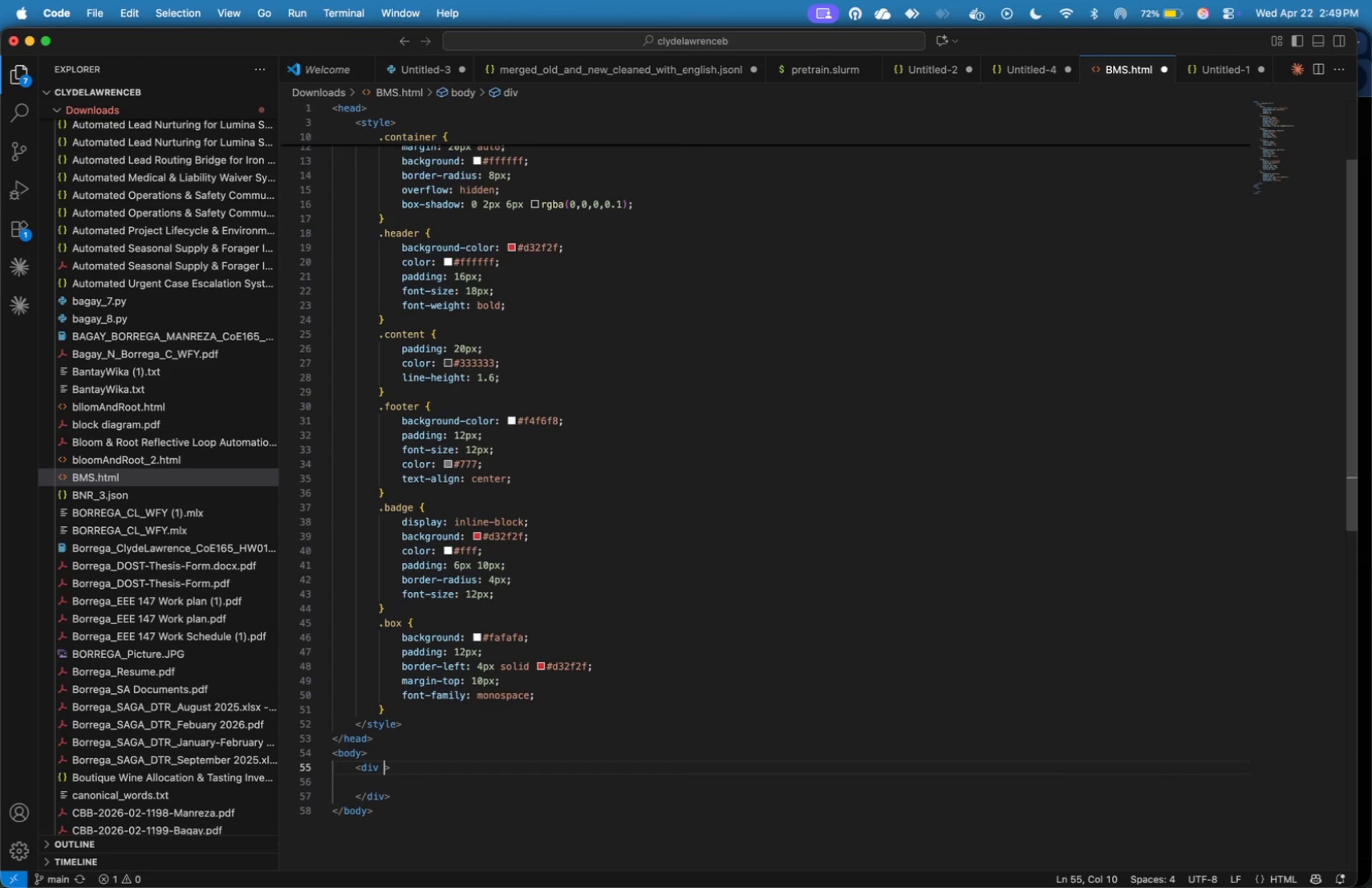 
type( class=)
 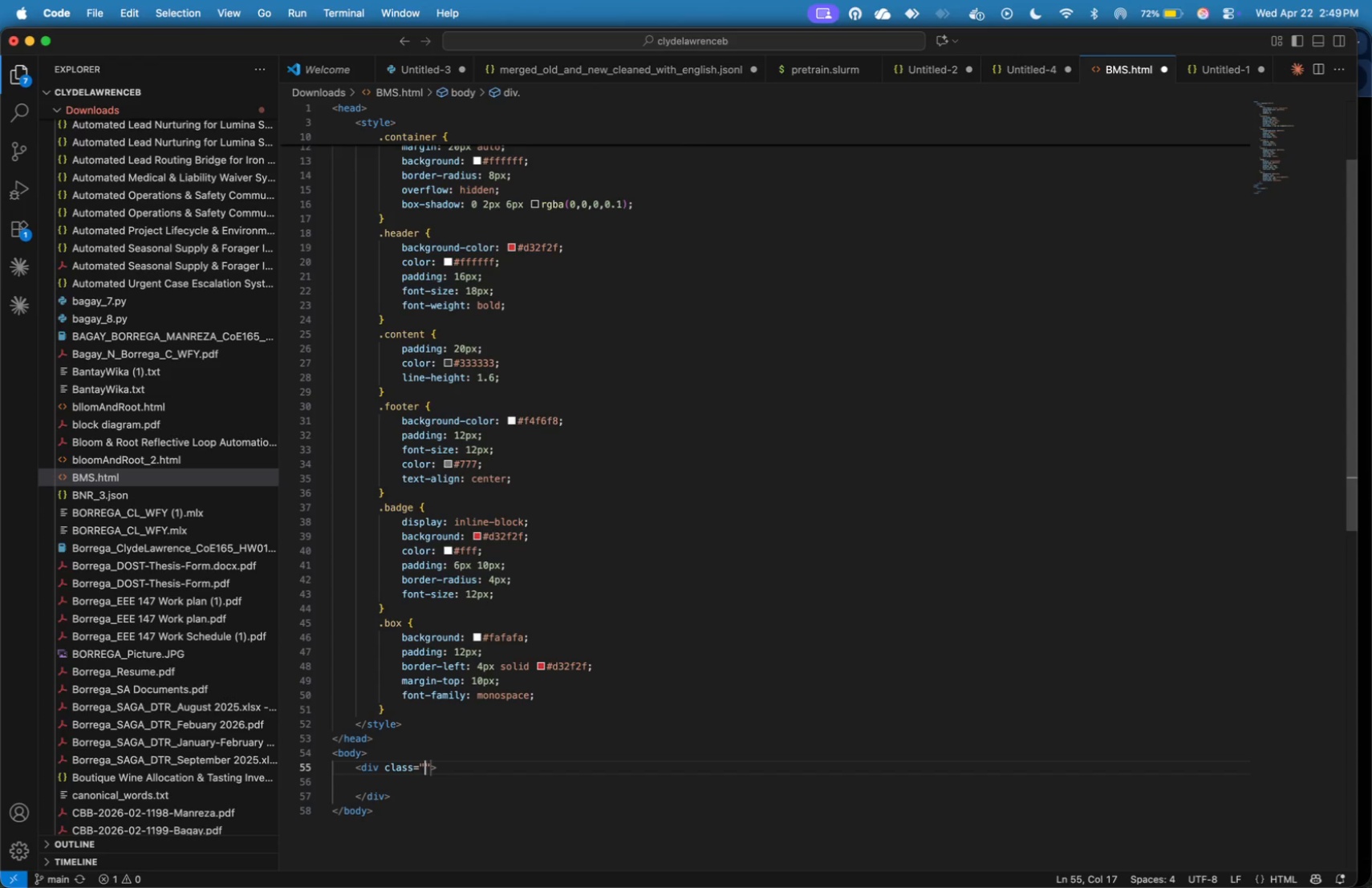 
type(containier)
key(Backspace)
key(Backspace)
key(Backspace)
type(er)
 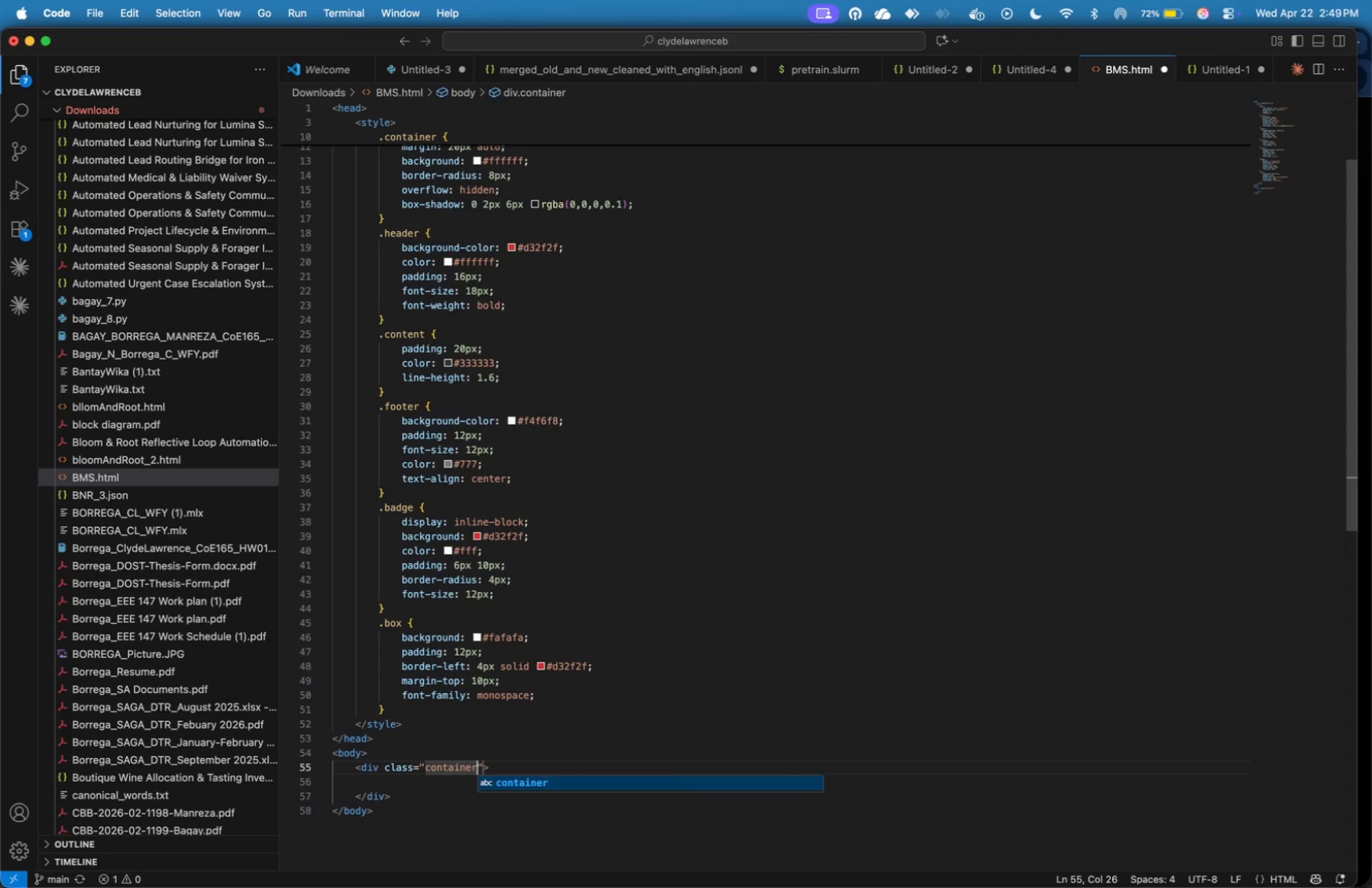 
key(ArrowRight)
 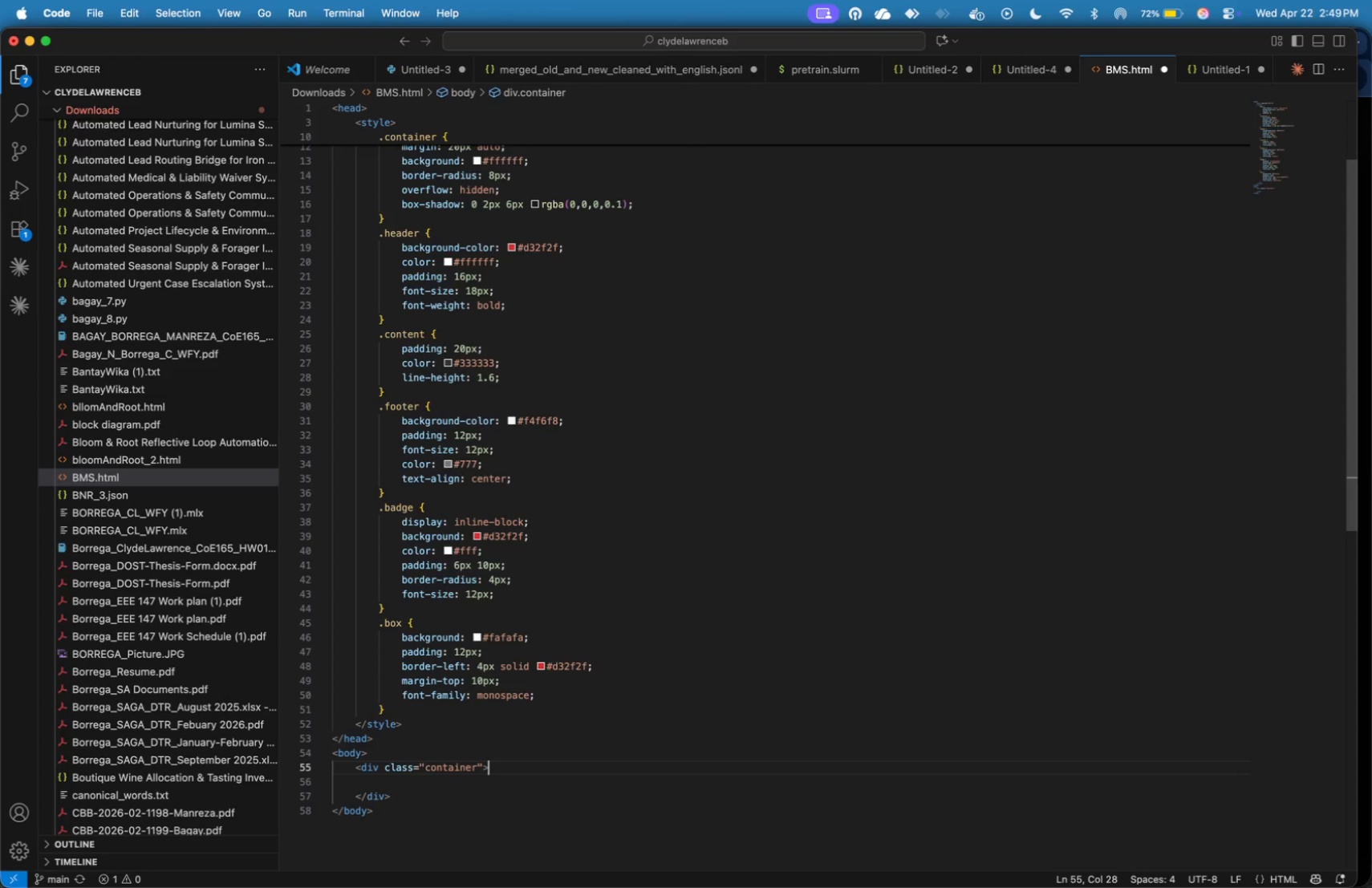 
key(ArrowRight)
 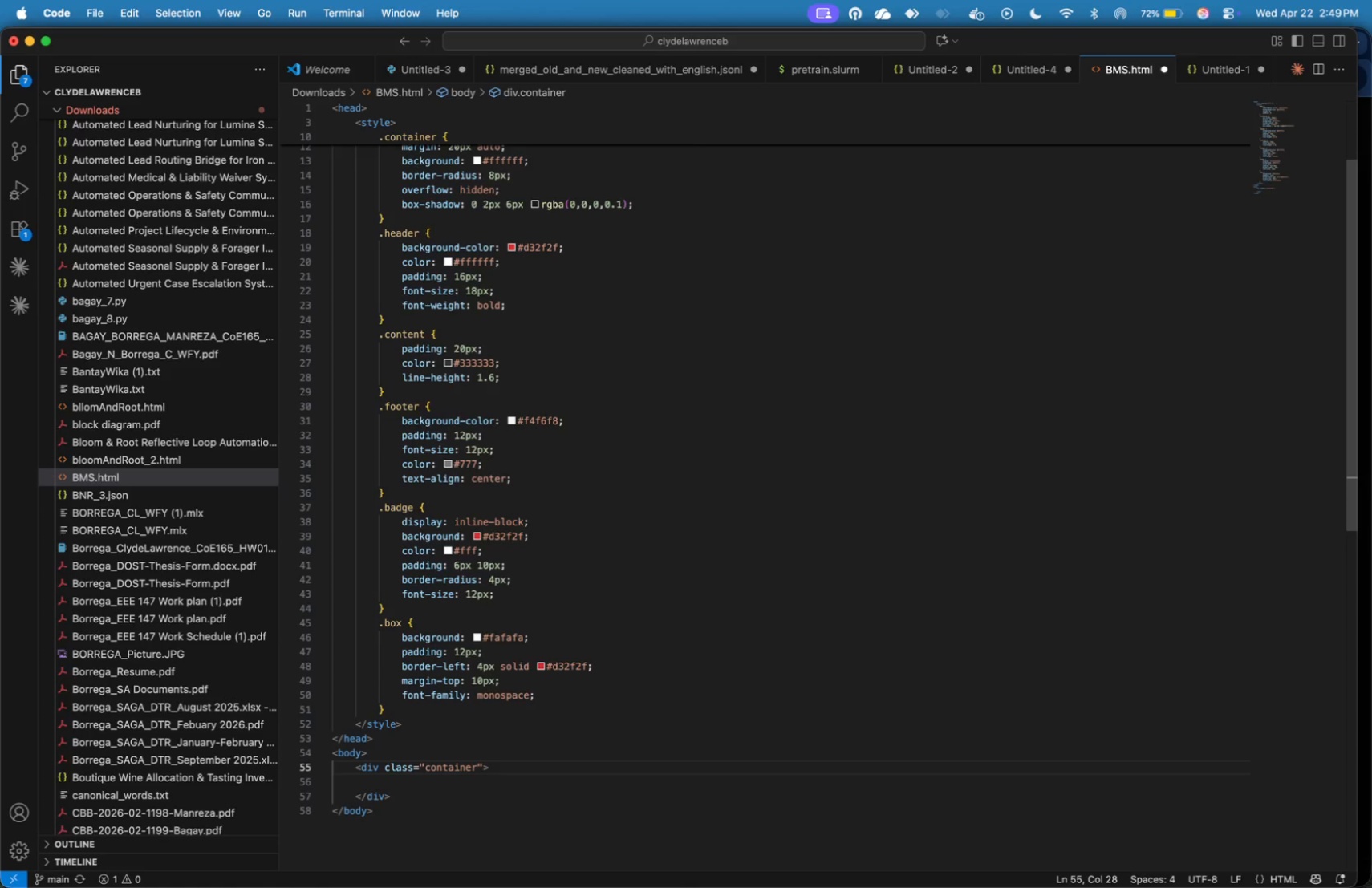 
key(Enter)
 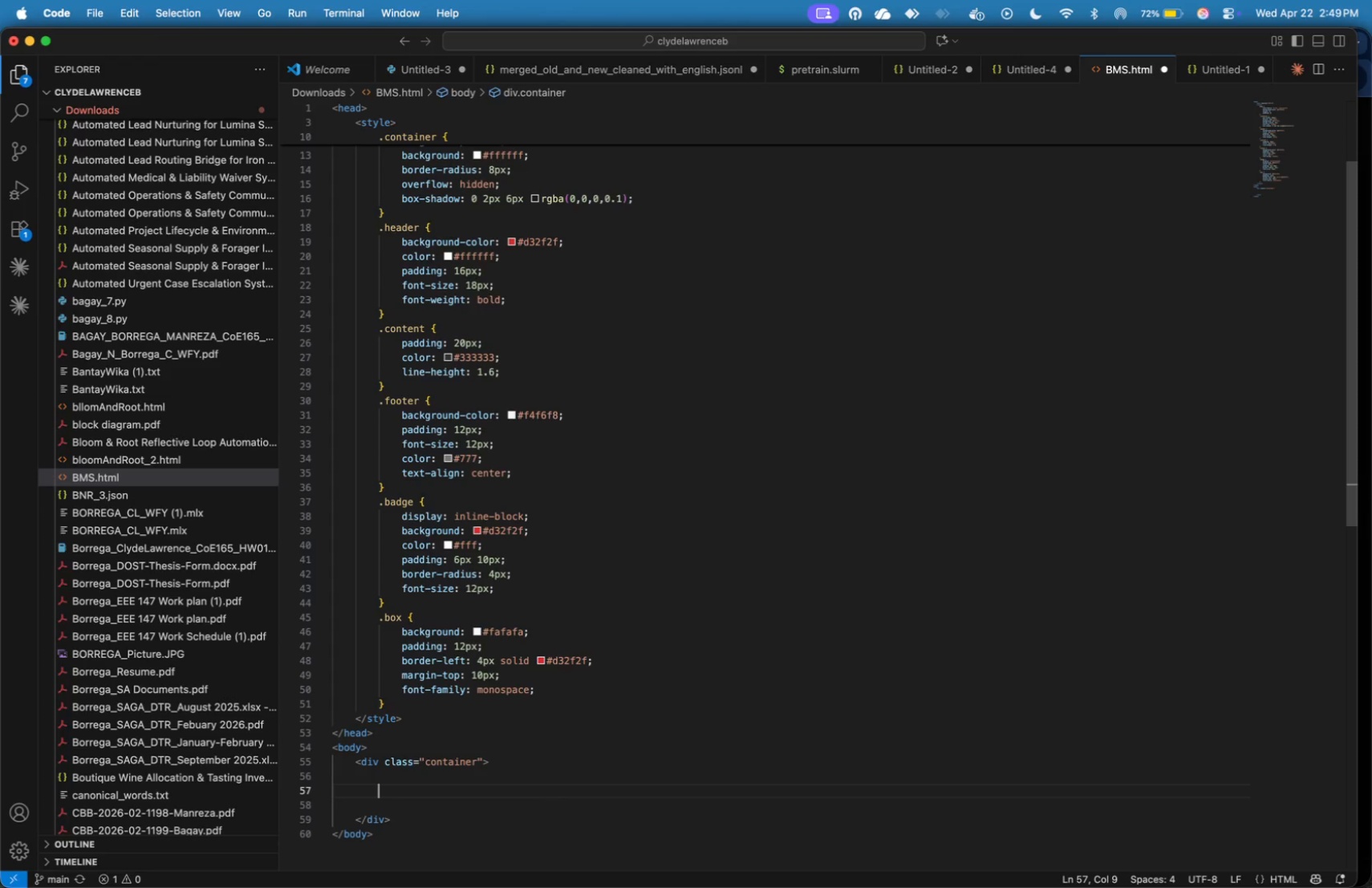 
key(Enter)
 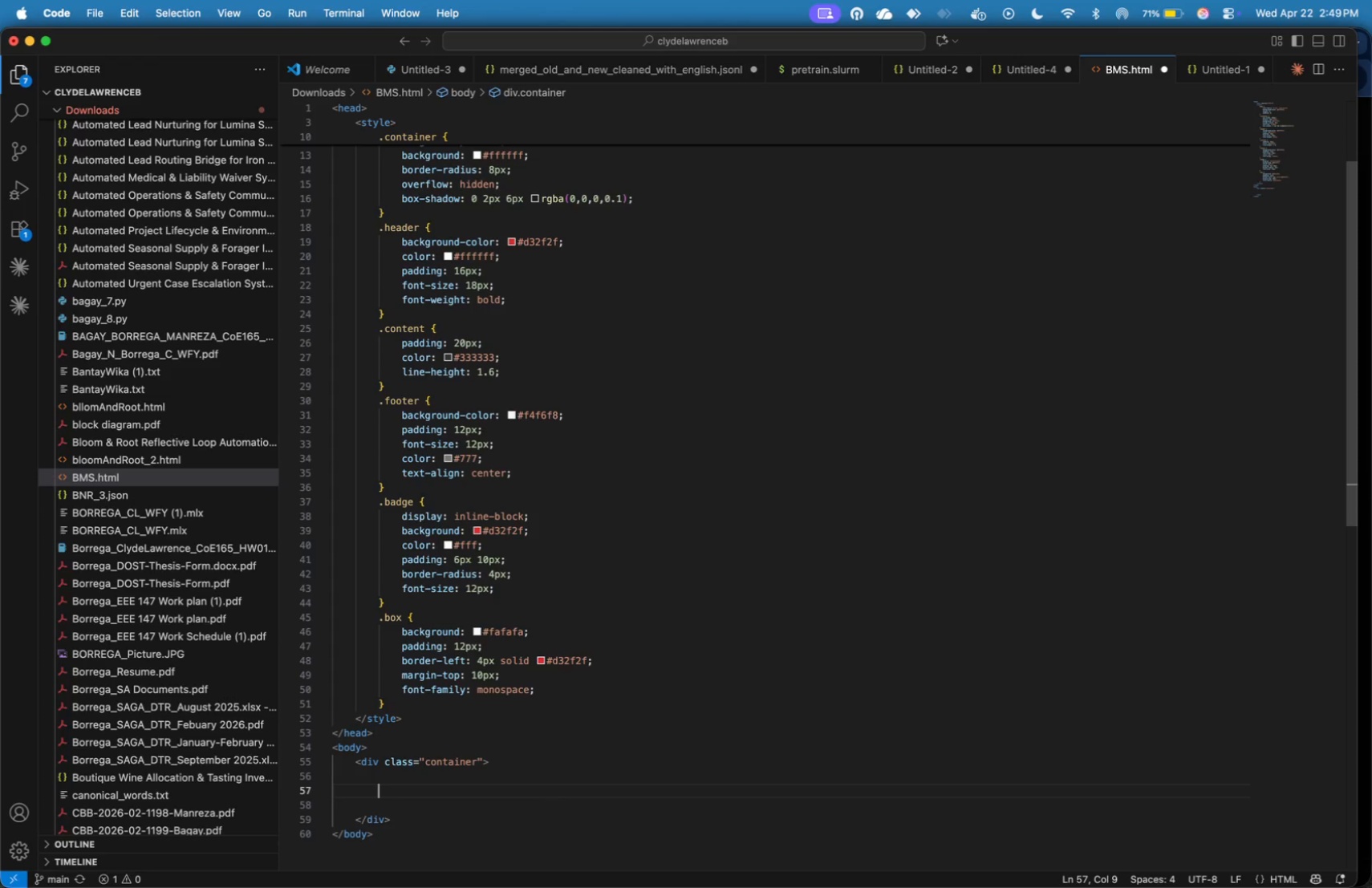 
type(<div>)
 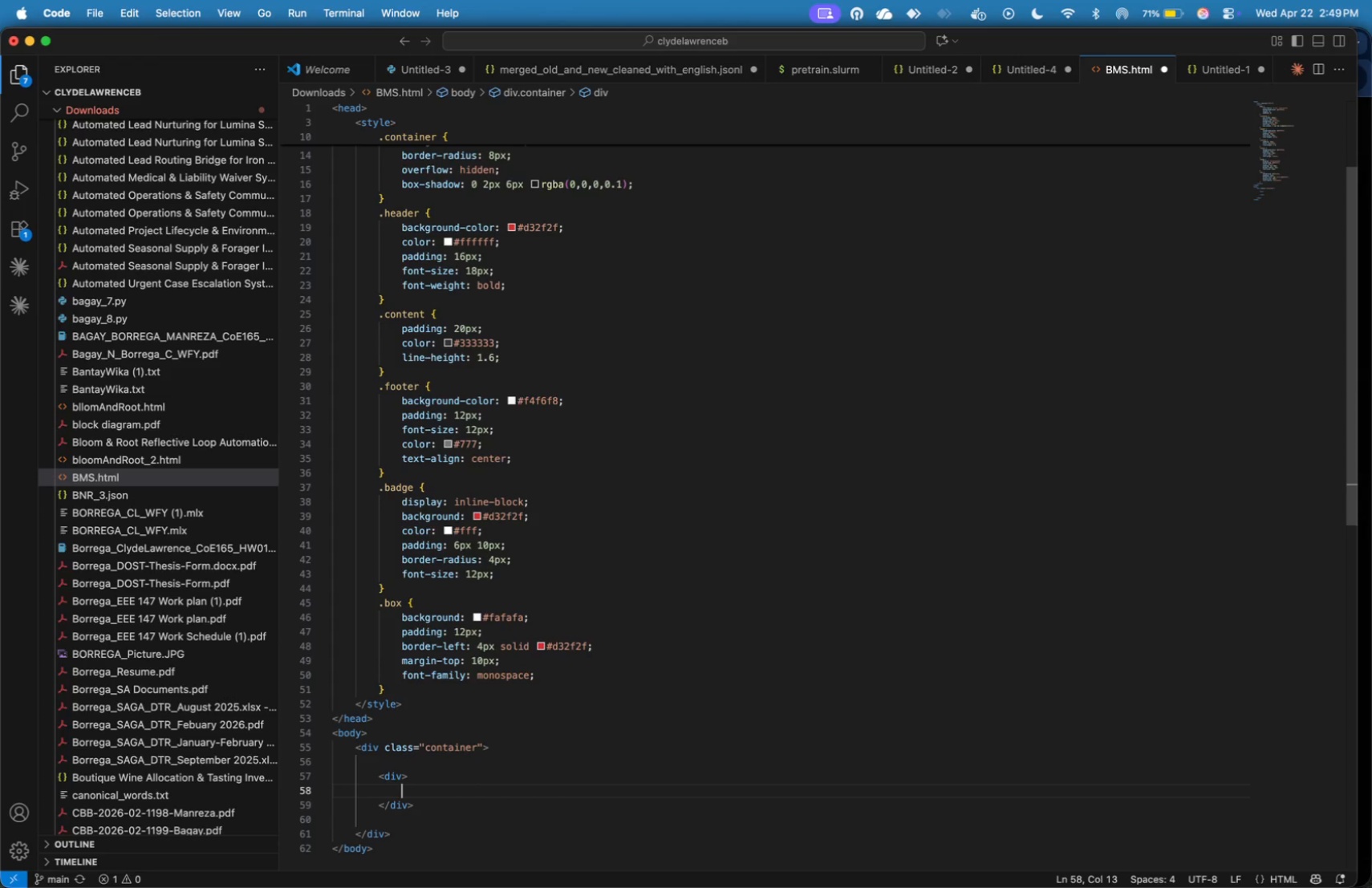 
key(Enter)
 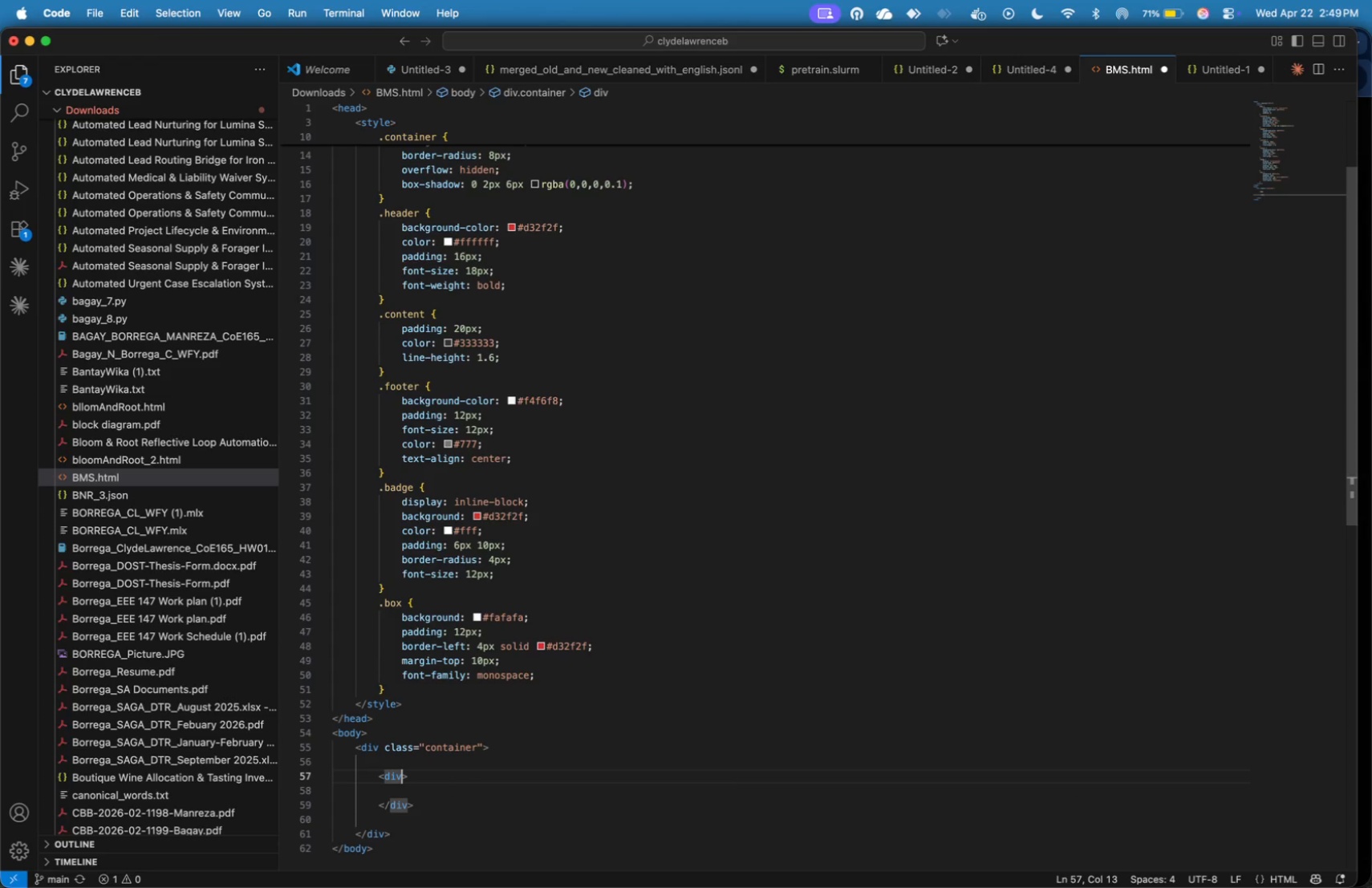 
key(ArrowUp)
 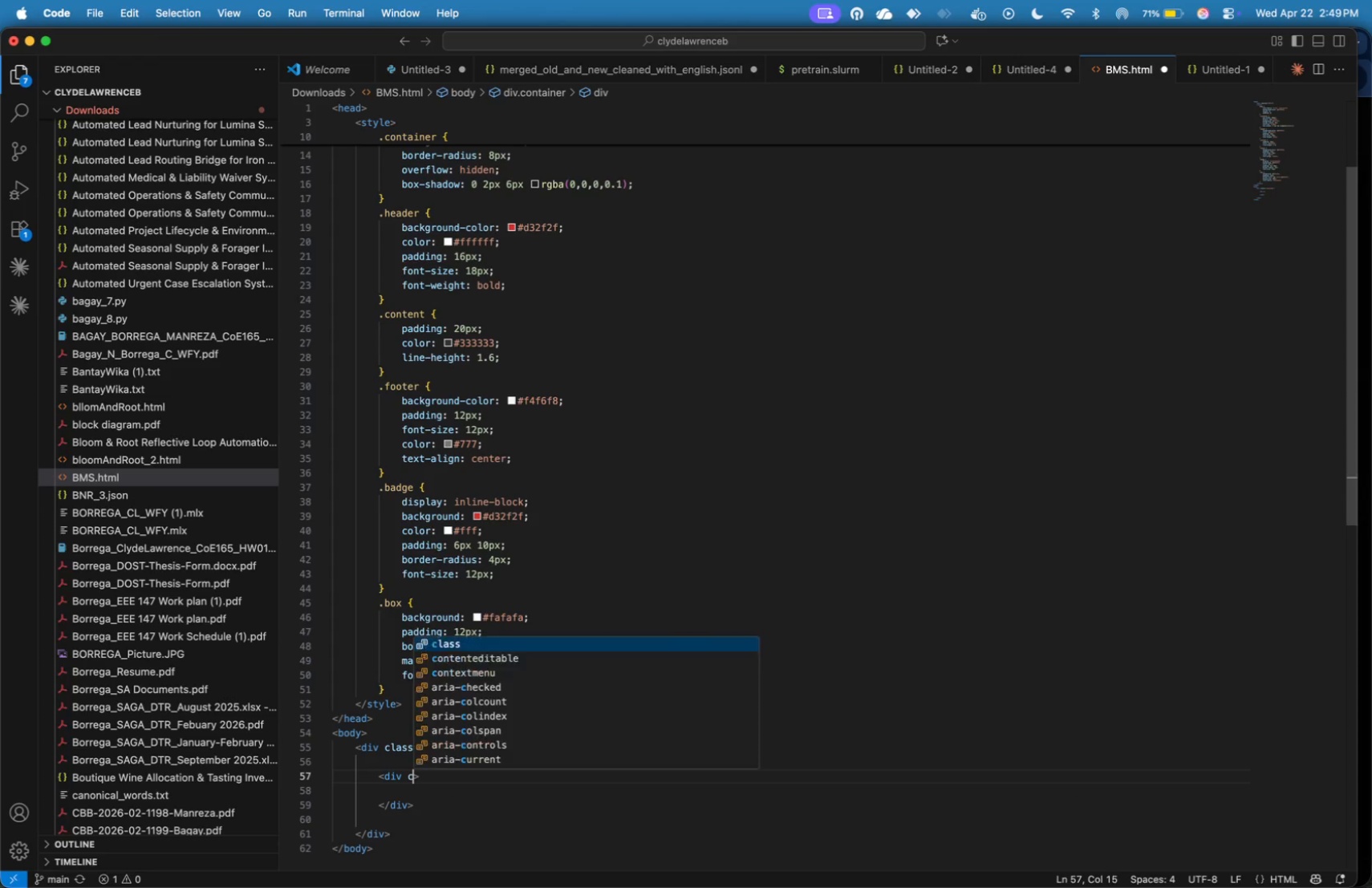 
type( class=header)
 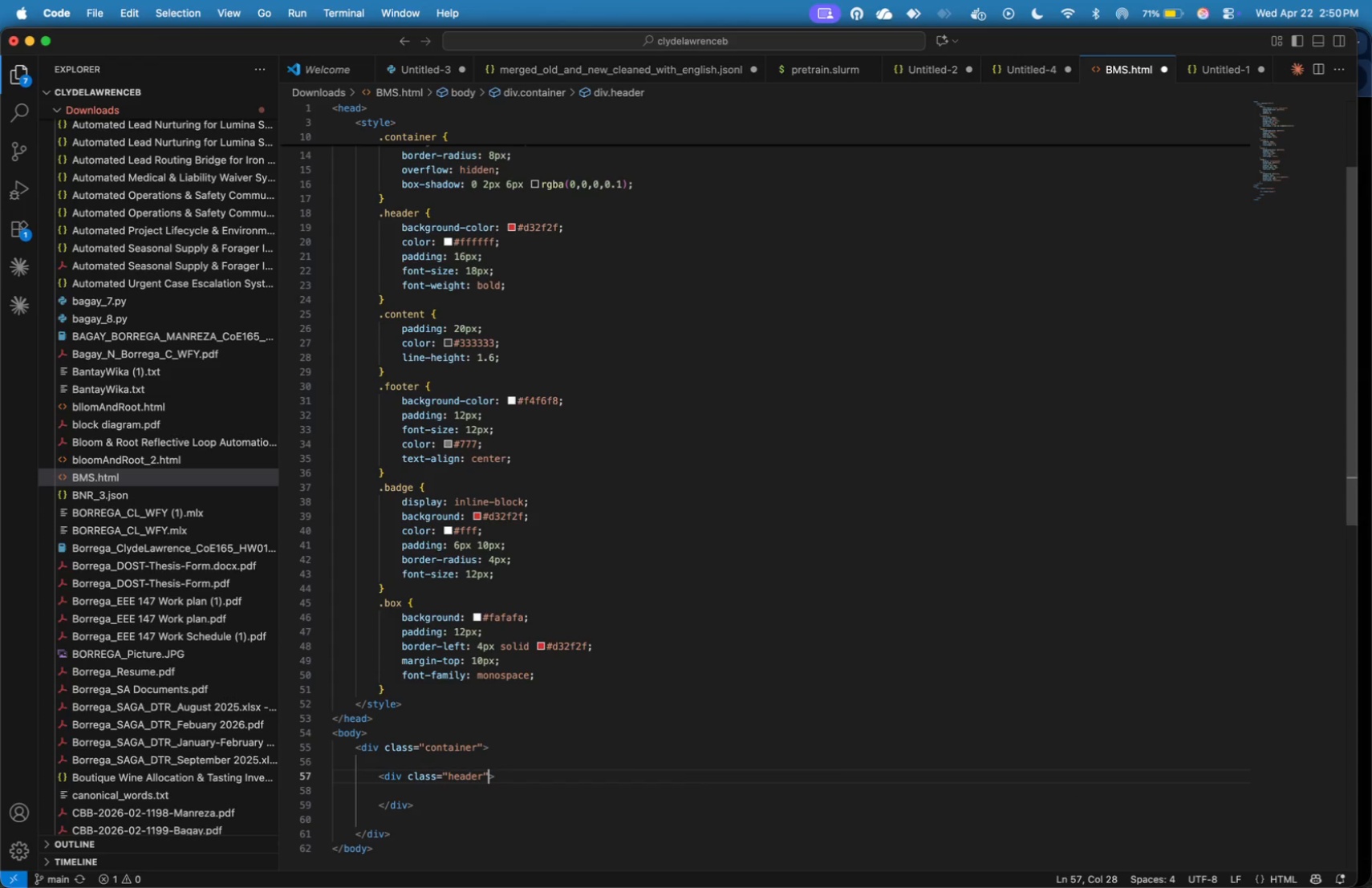 
key(ArrowRight)
 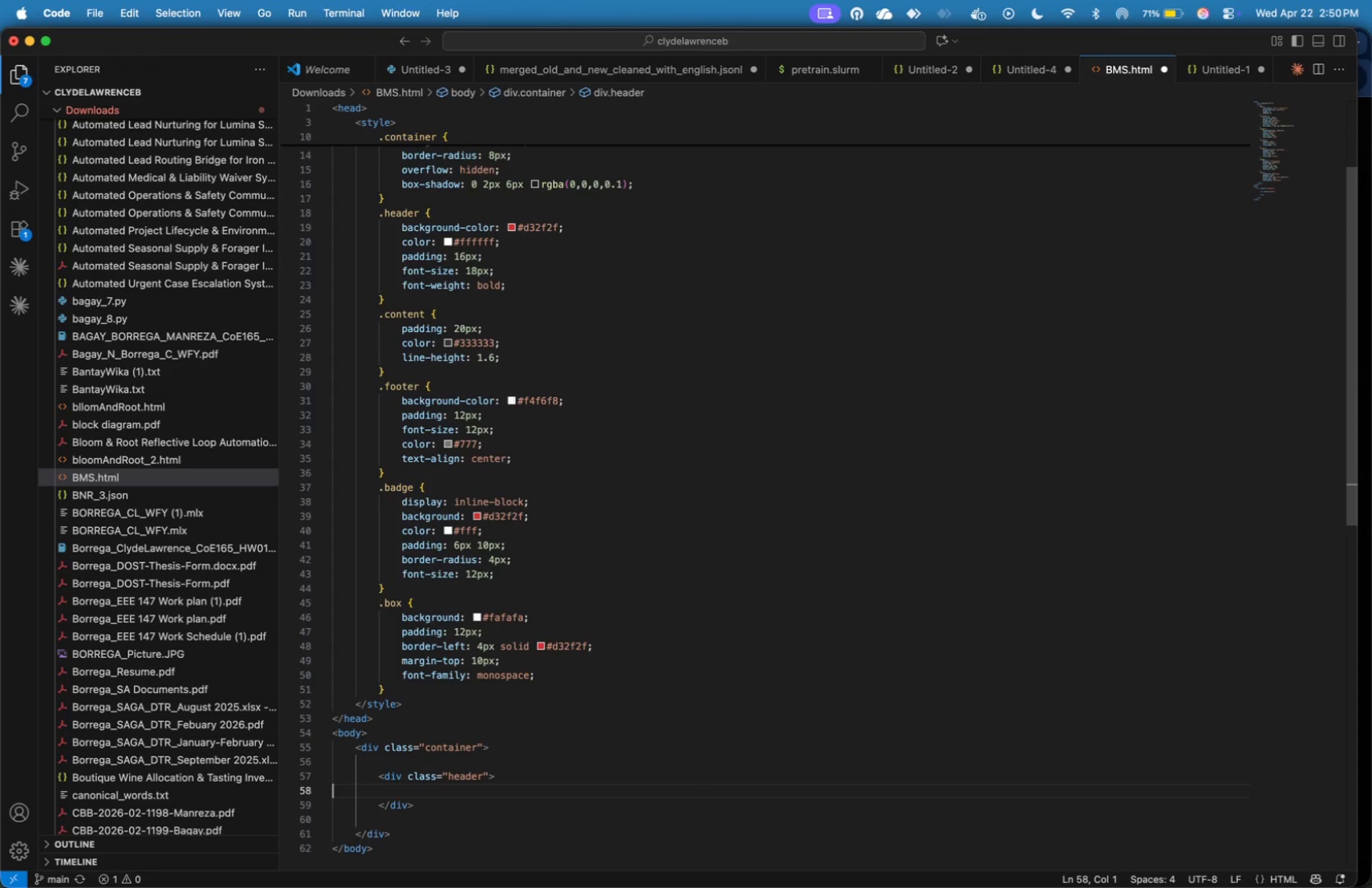 
key(ArrowDown)
 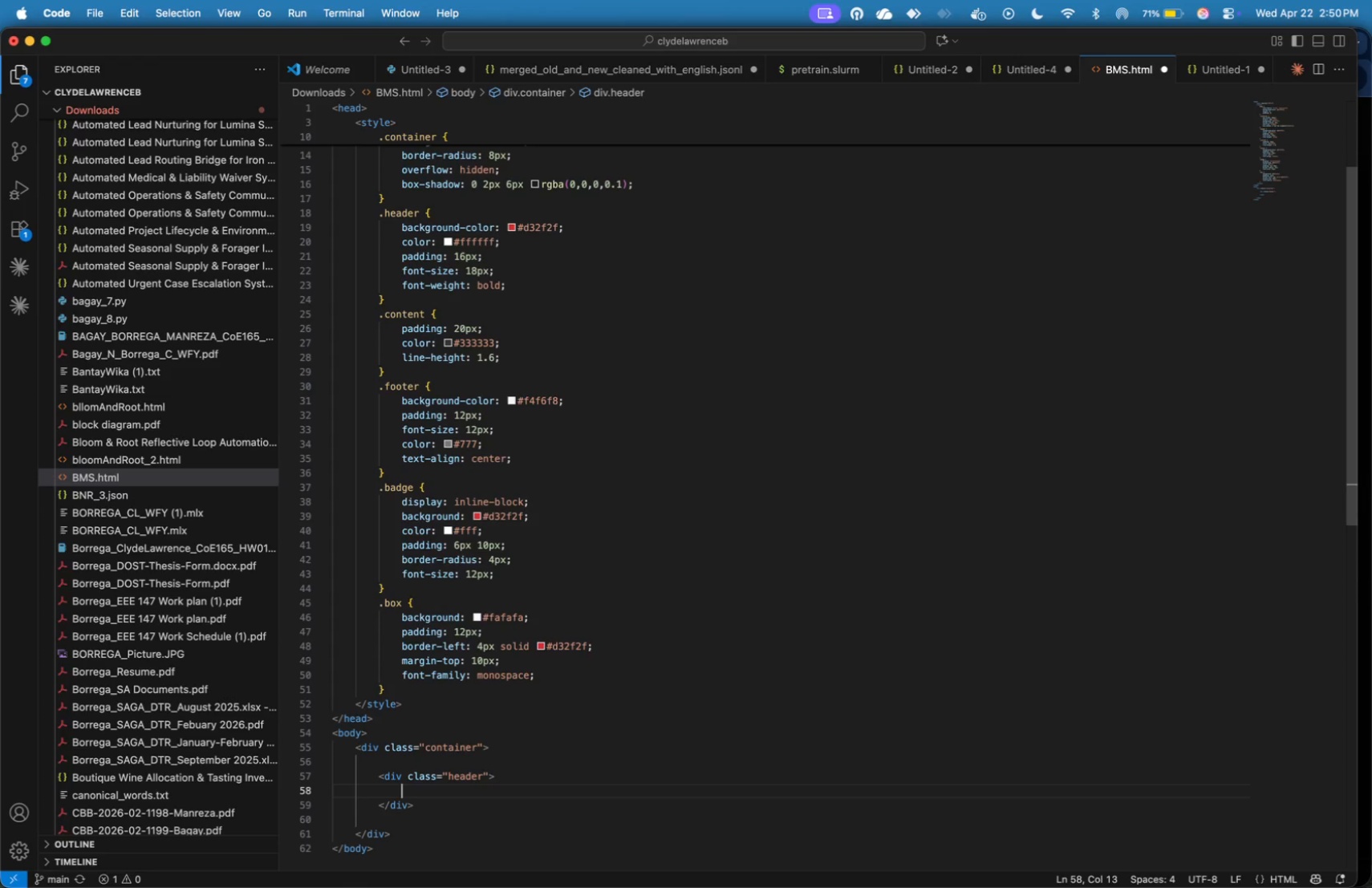 
key(Tab)
 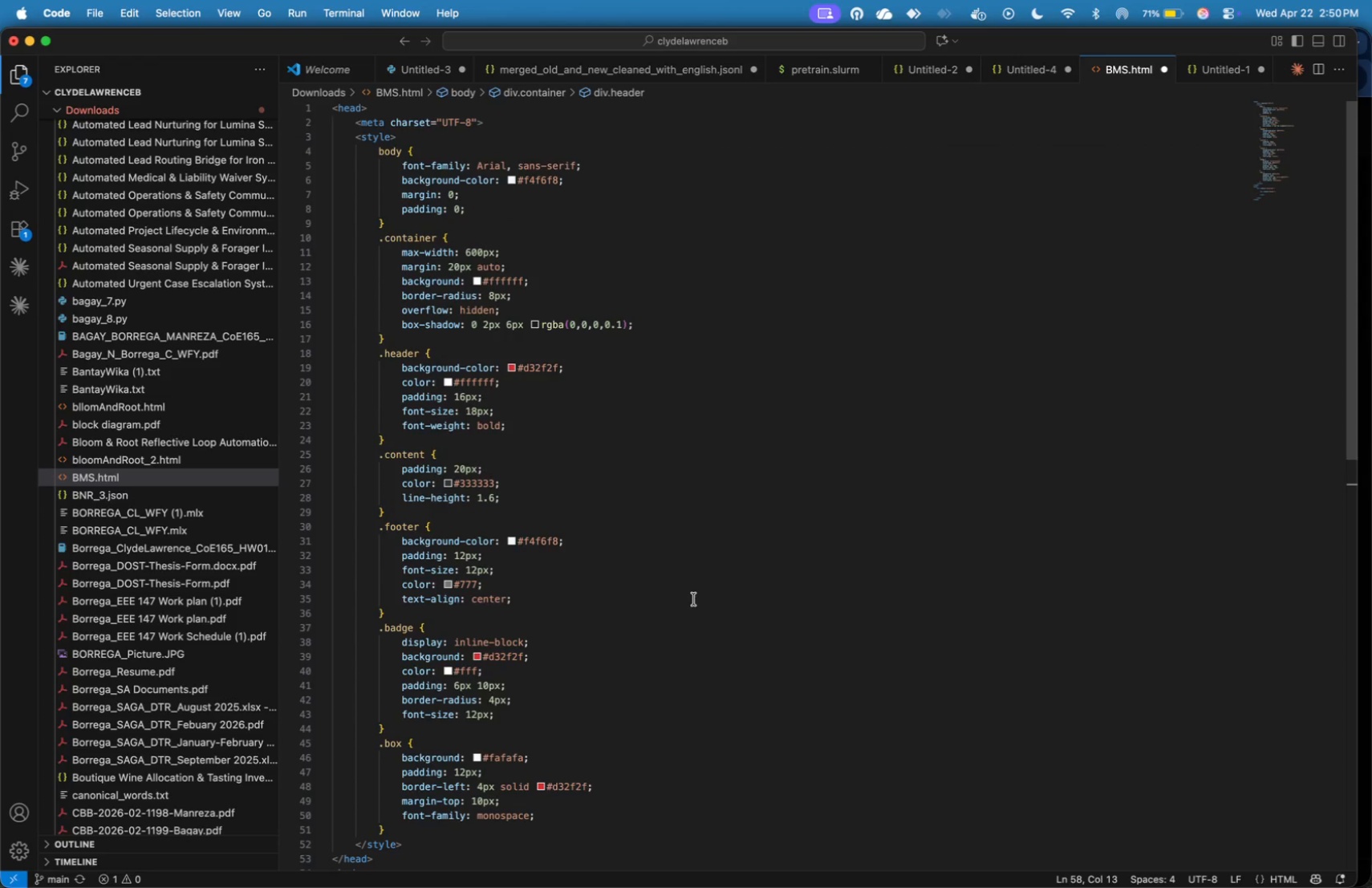 
scroll: coordinate [667, 607], scroll_direction: up, amount: 7.0
 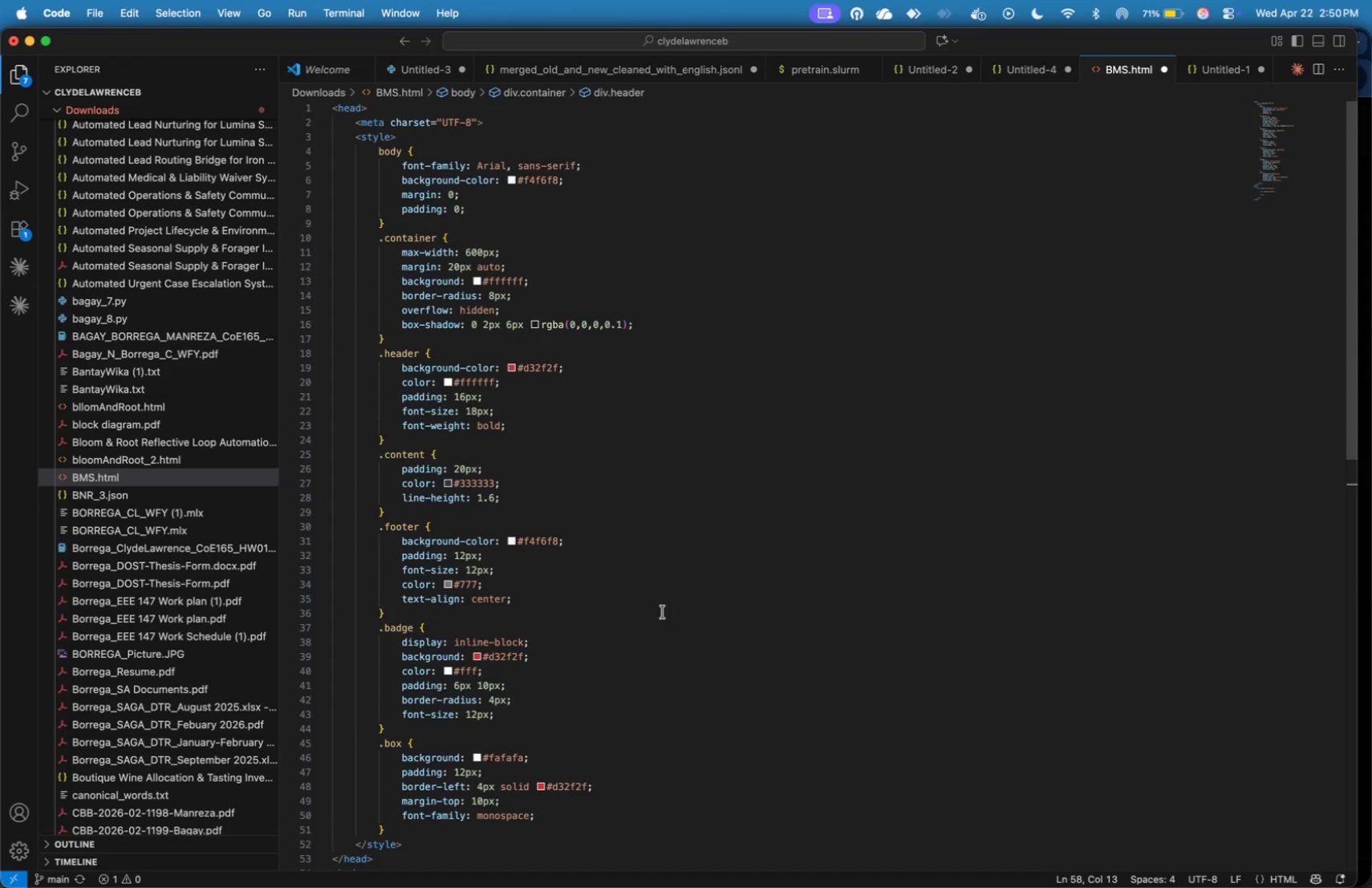 
key(Meta+Tab)
 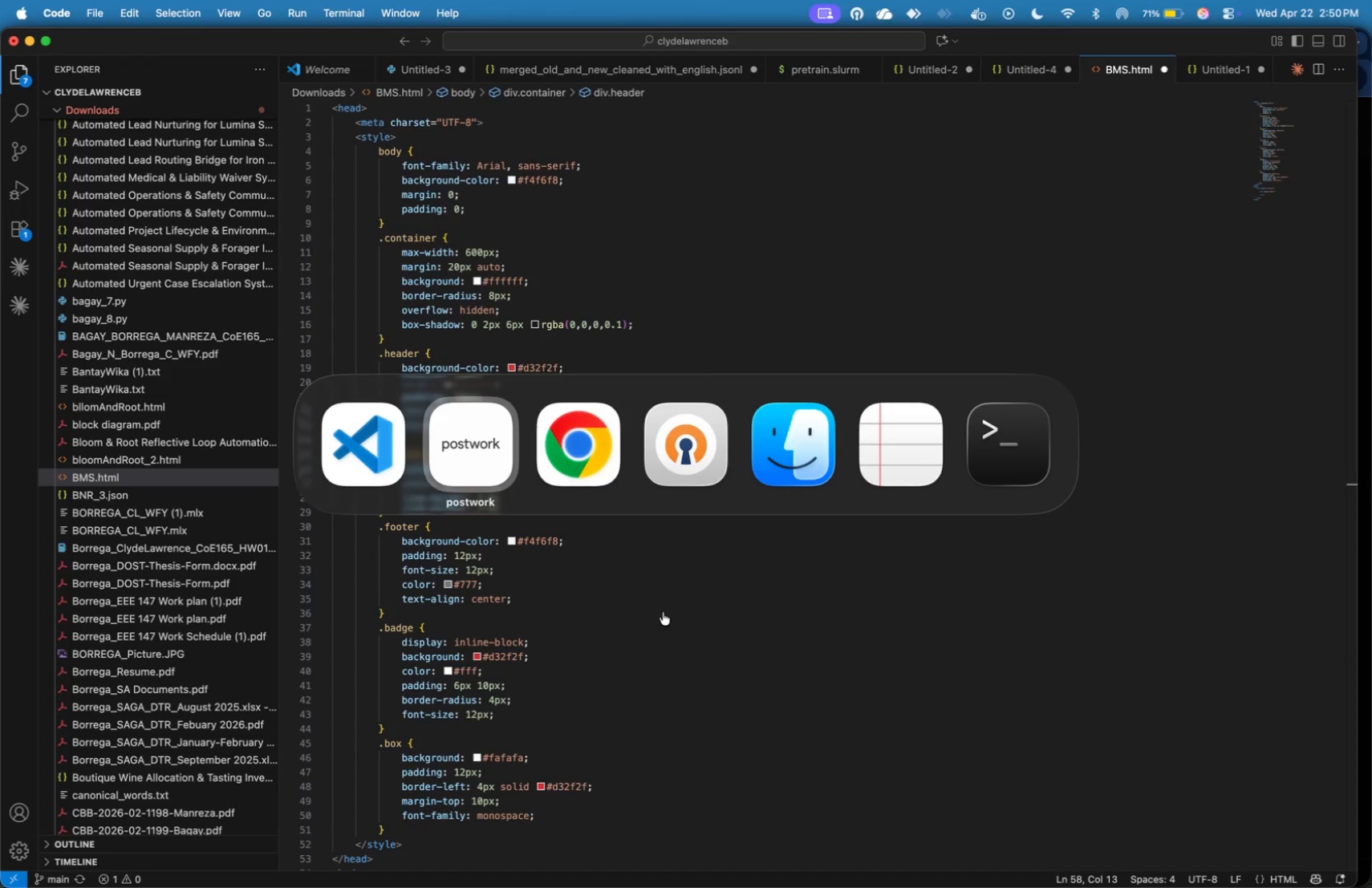 
key(Meta+Tab)
 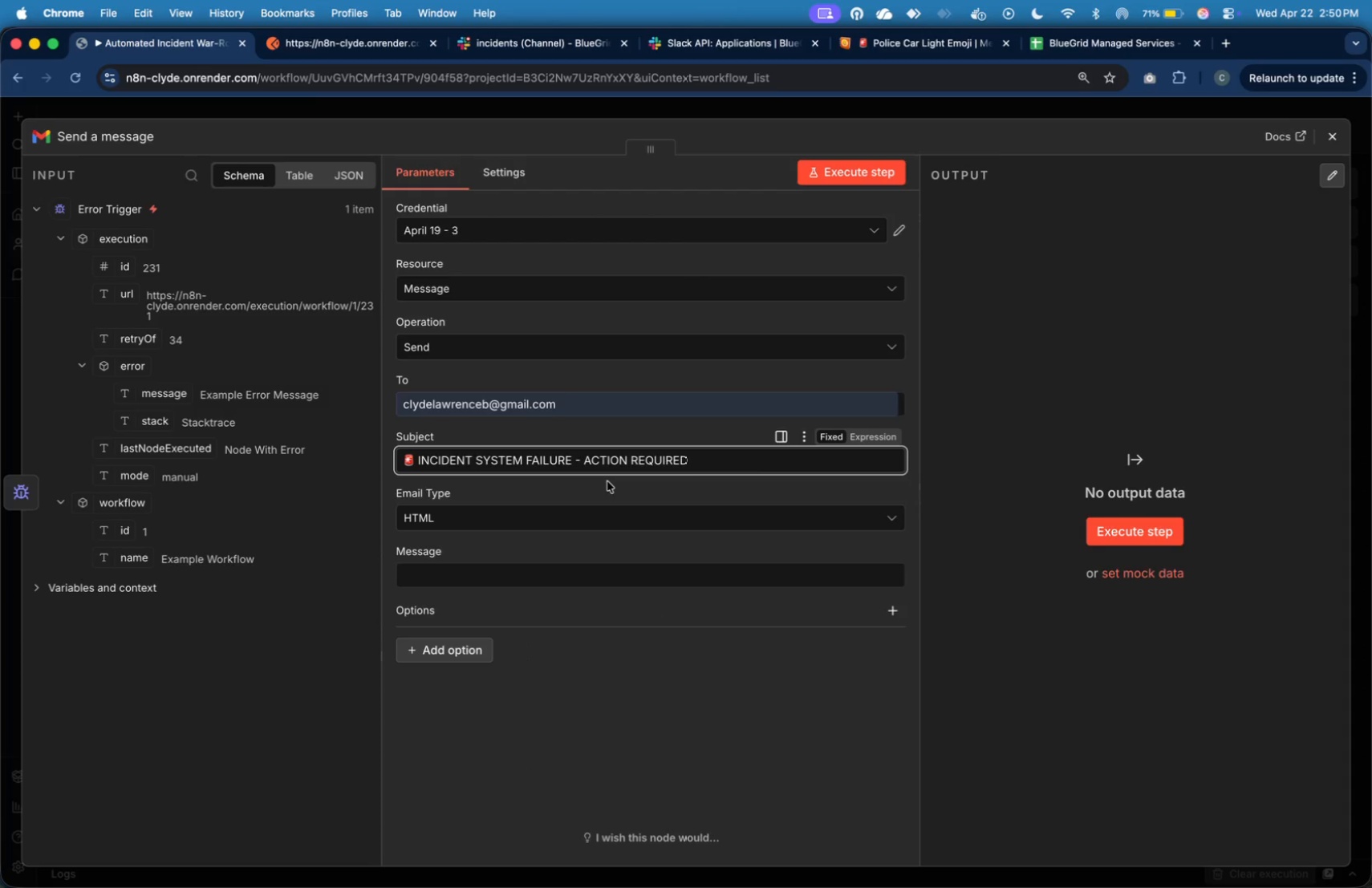 
wait(10.78)
 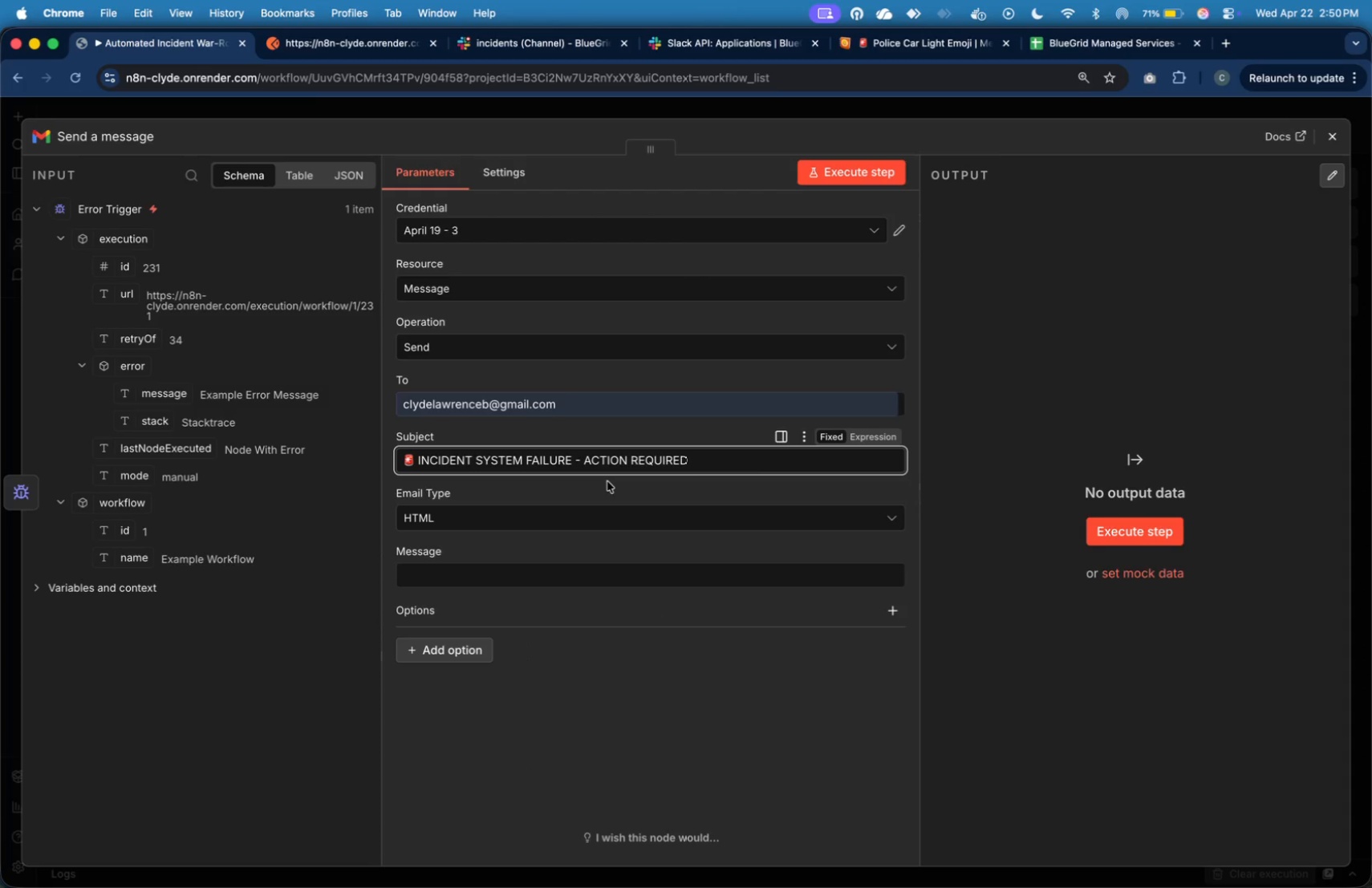 
left_click_drag(start_coordinate=[416, 456], to_coordinate=[405, 455])
 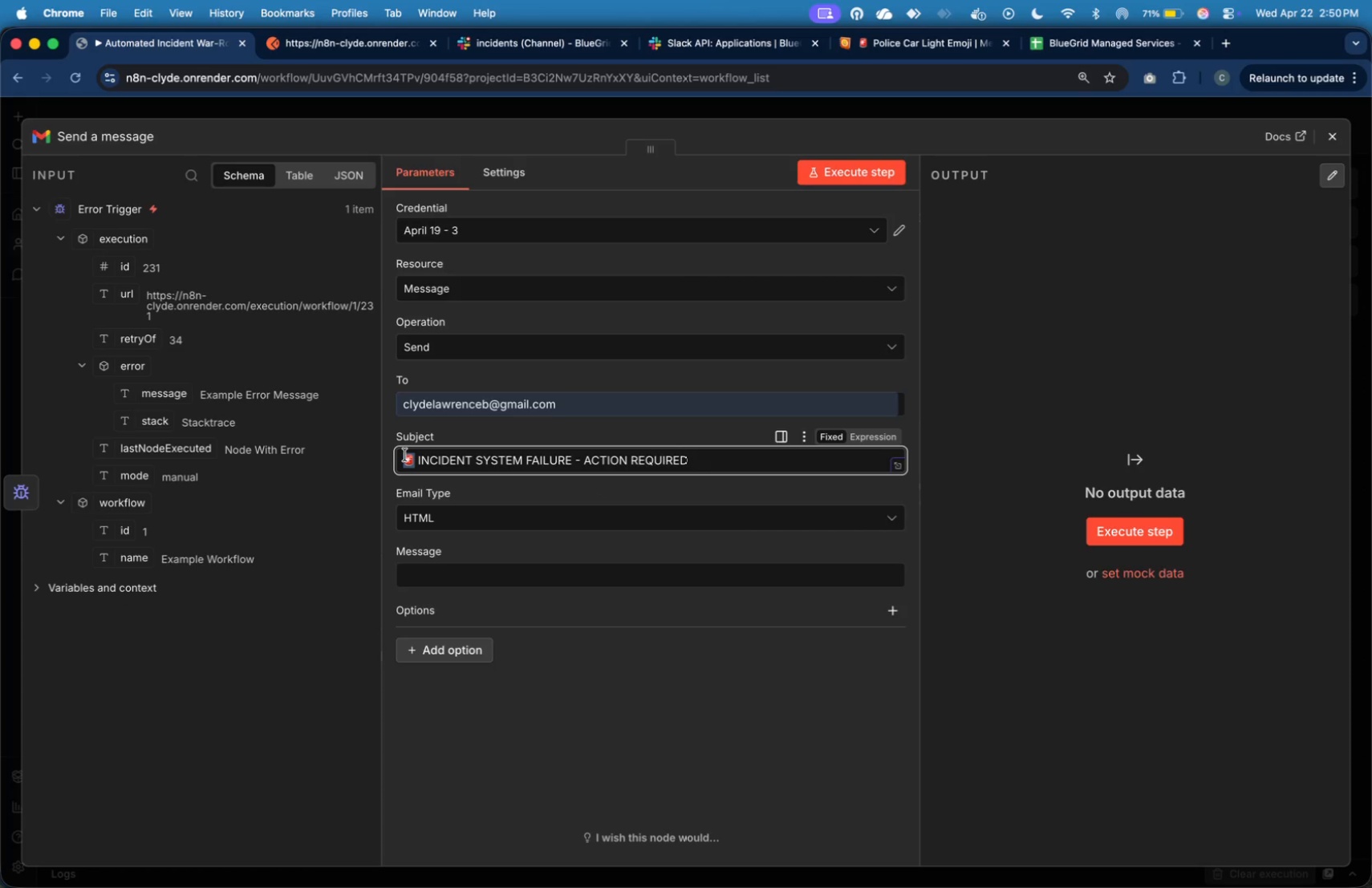 
key(Meta+C)
 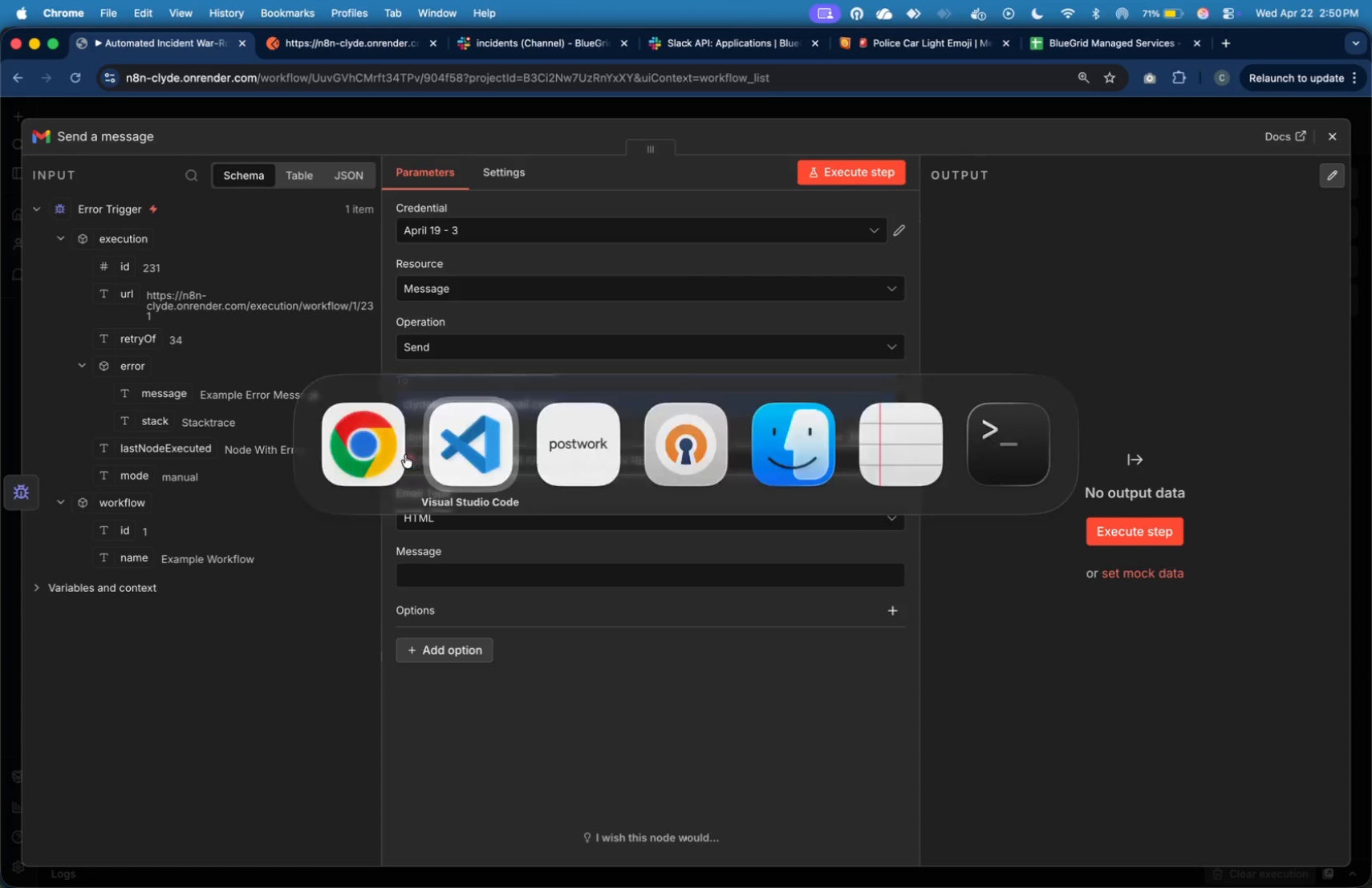 
key(Meta+Tab)
 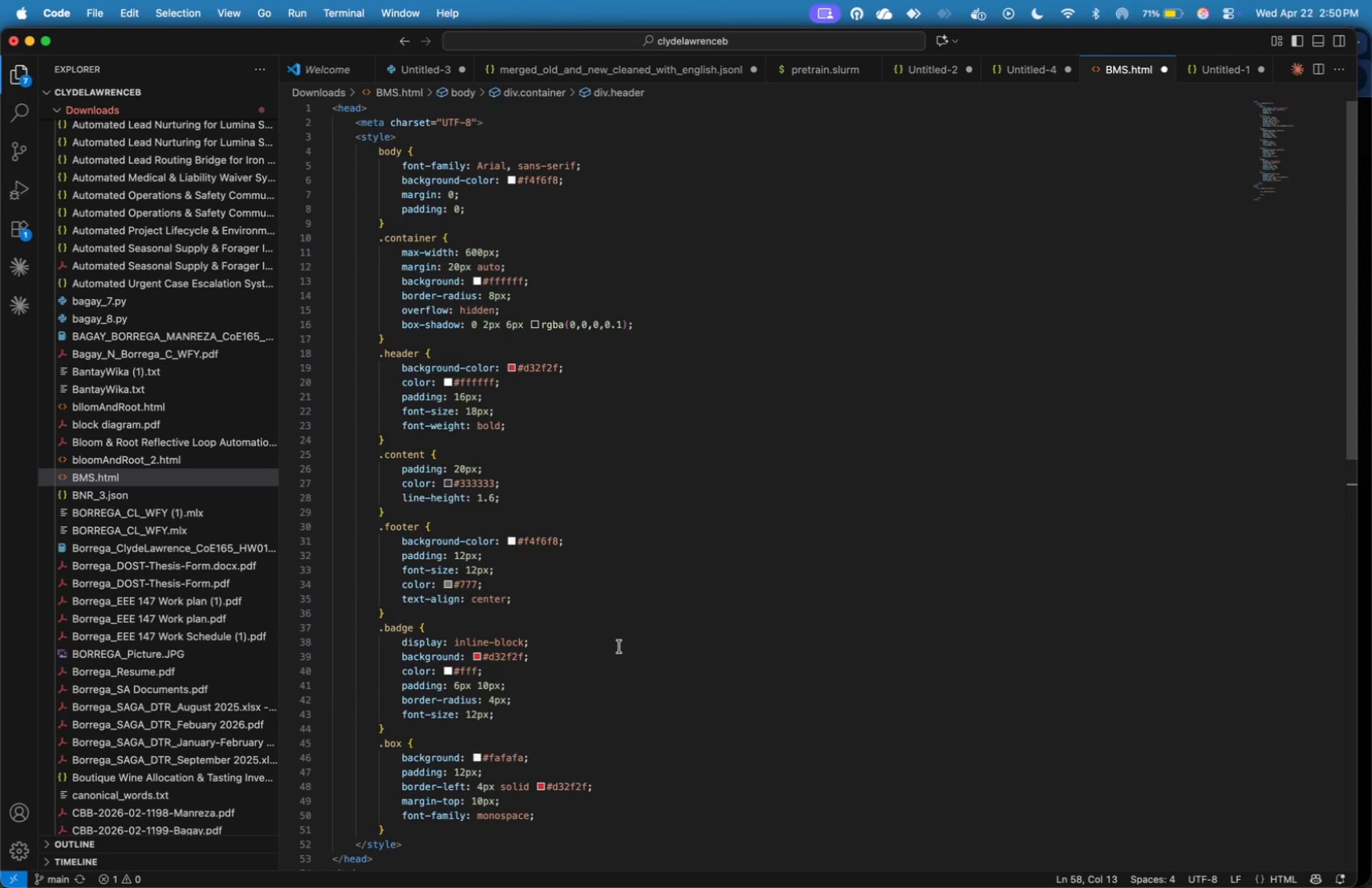 
scroll: coordinate [619, 647], scroll_direction: down, amount: 6.0
 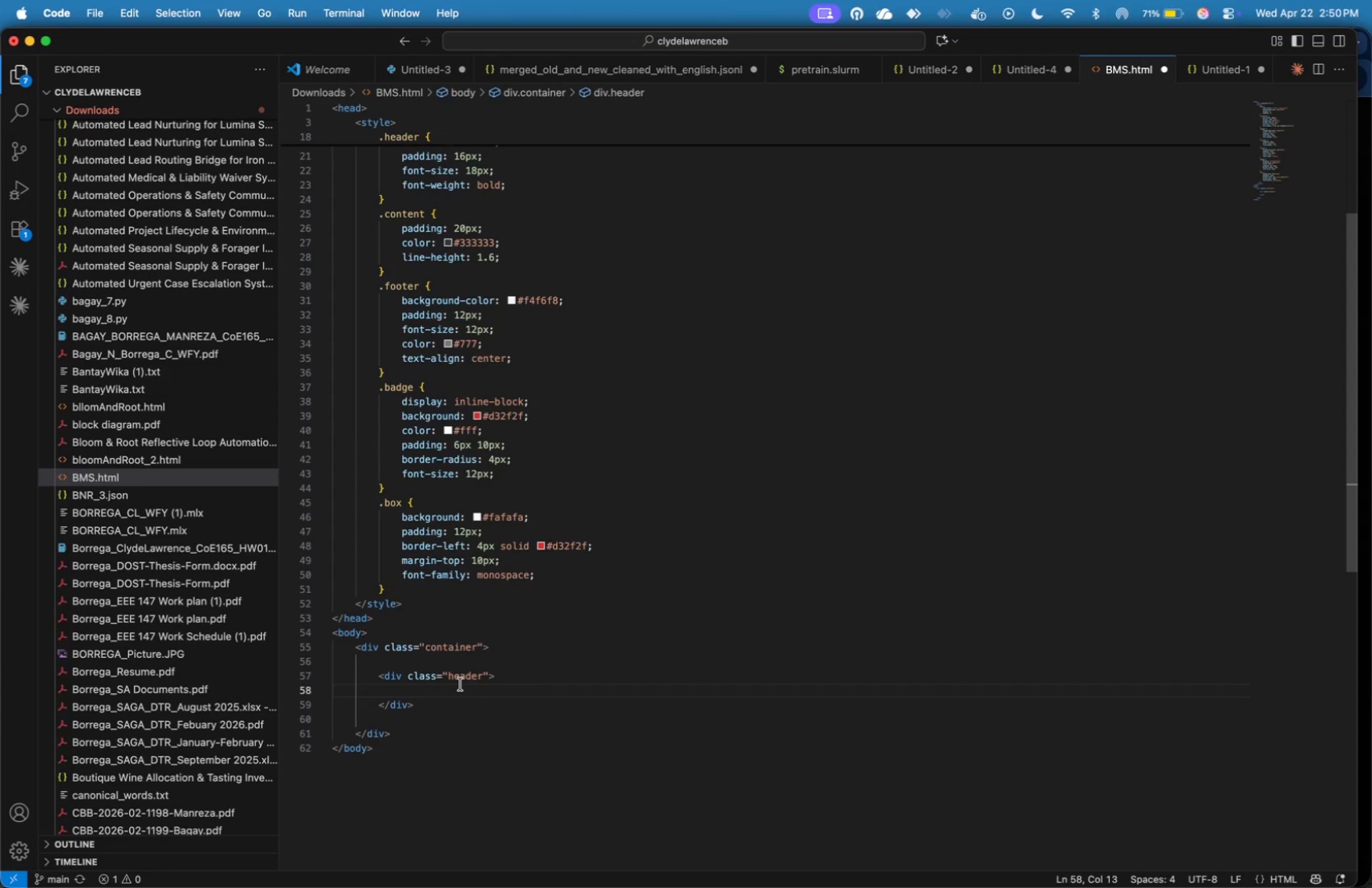 
key(Meta+V)
 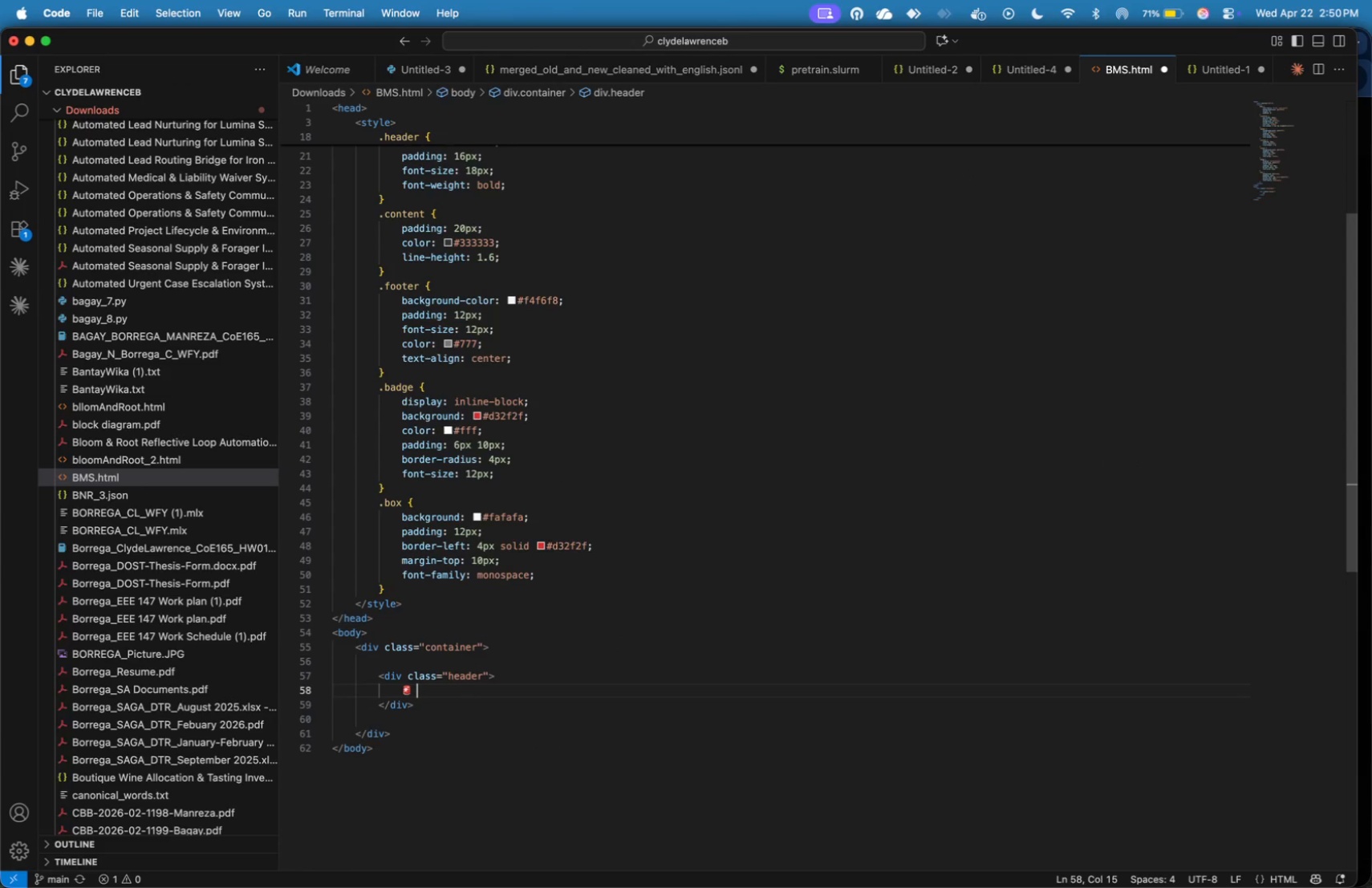 
key(Space)
 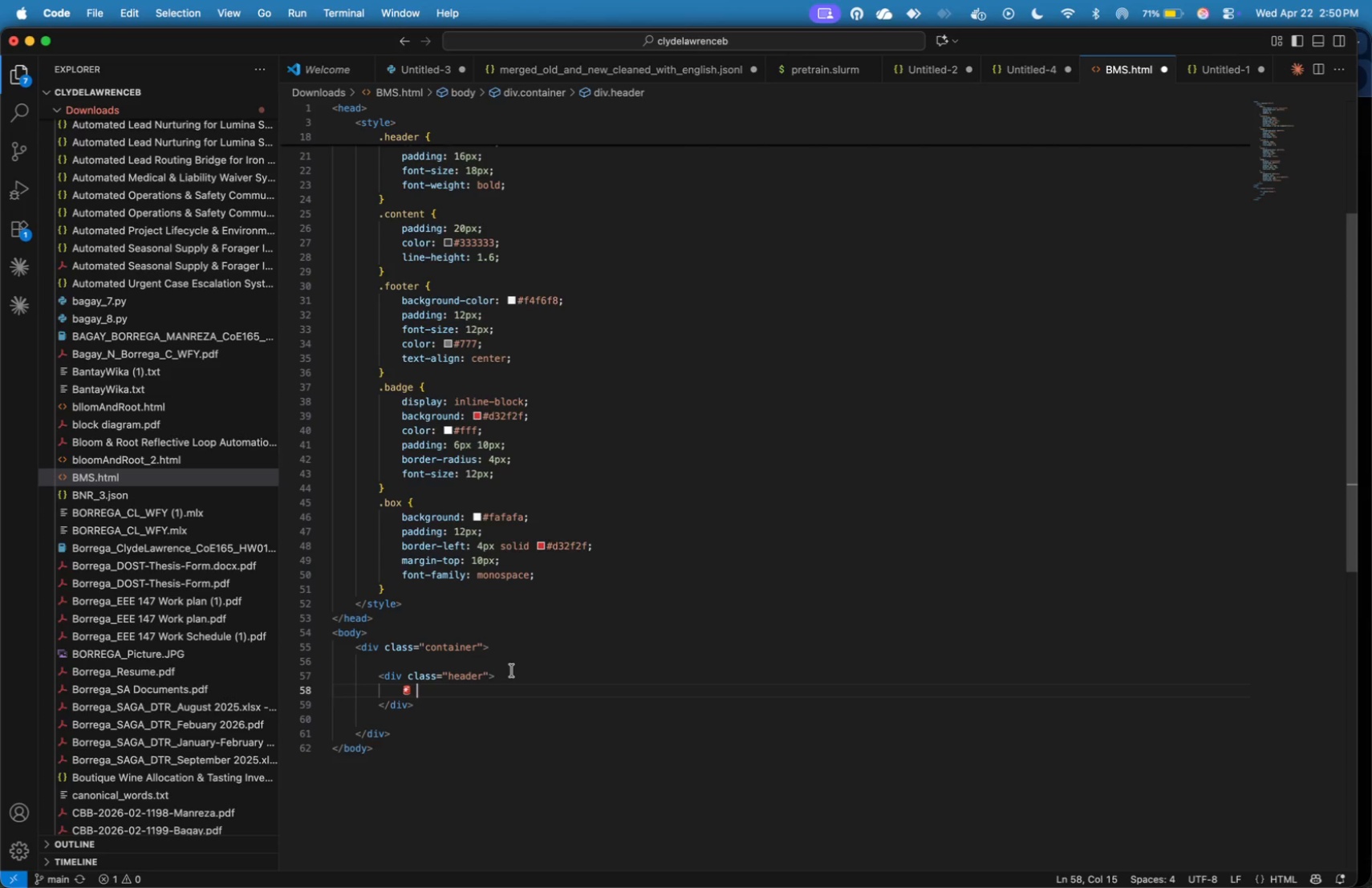 
type(Incident System Failure)
 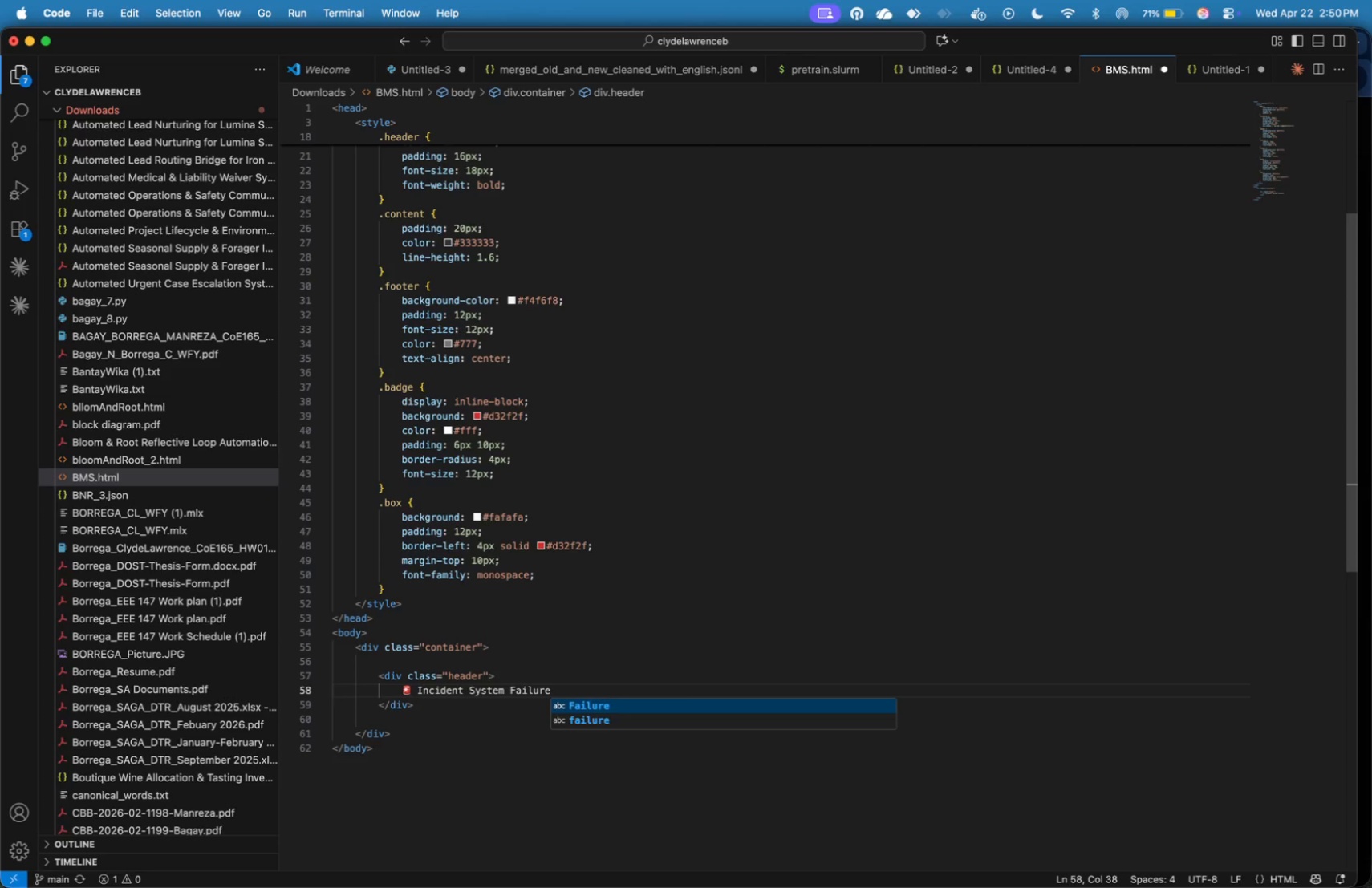 
key(ArrowDown)
 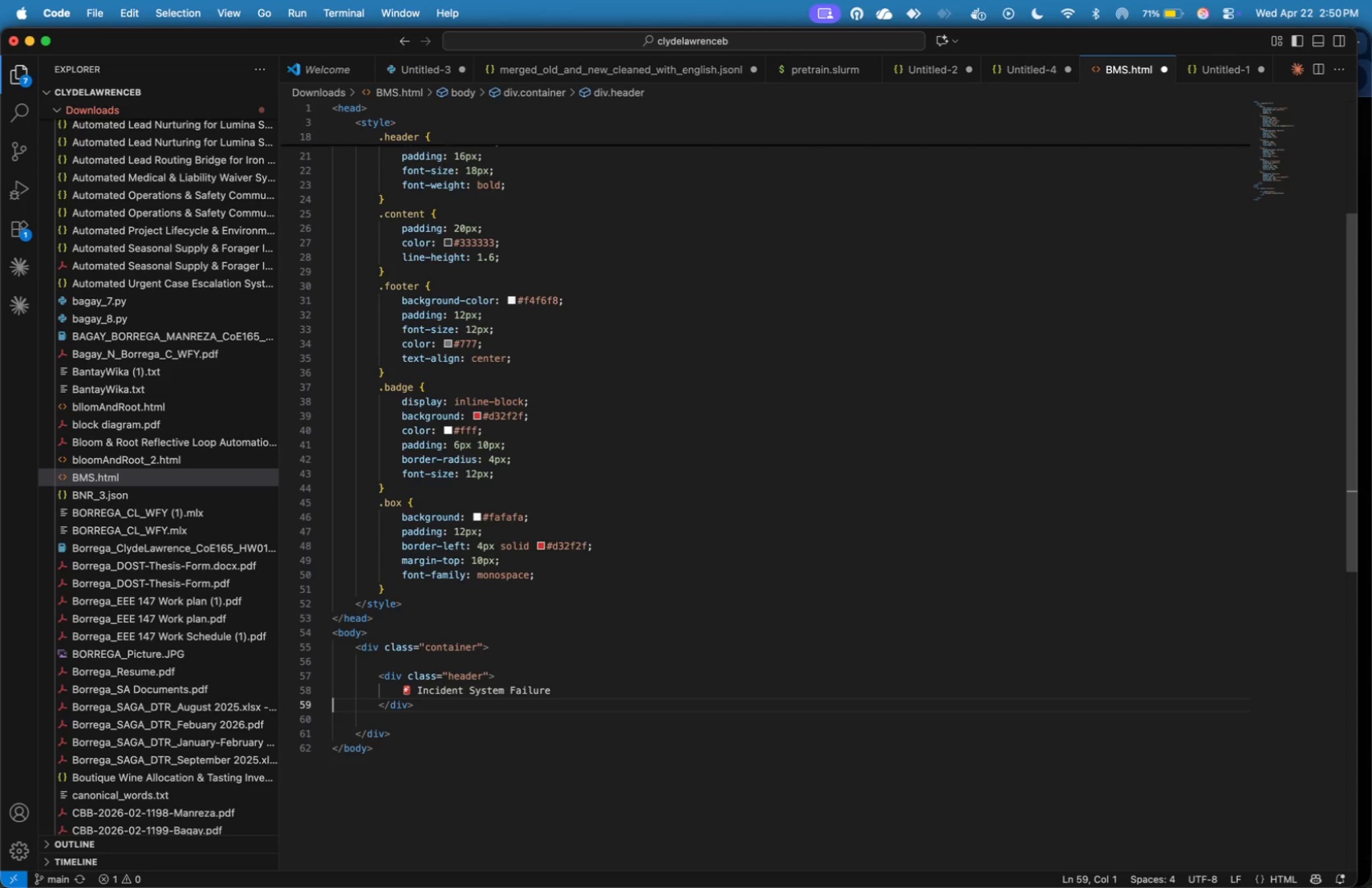 
key(ArrowRight)
 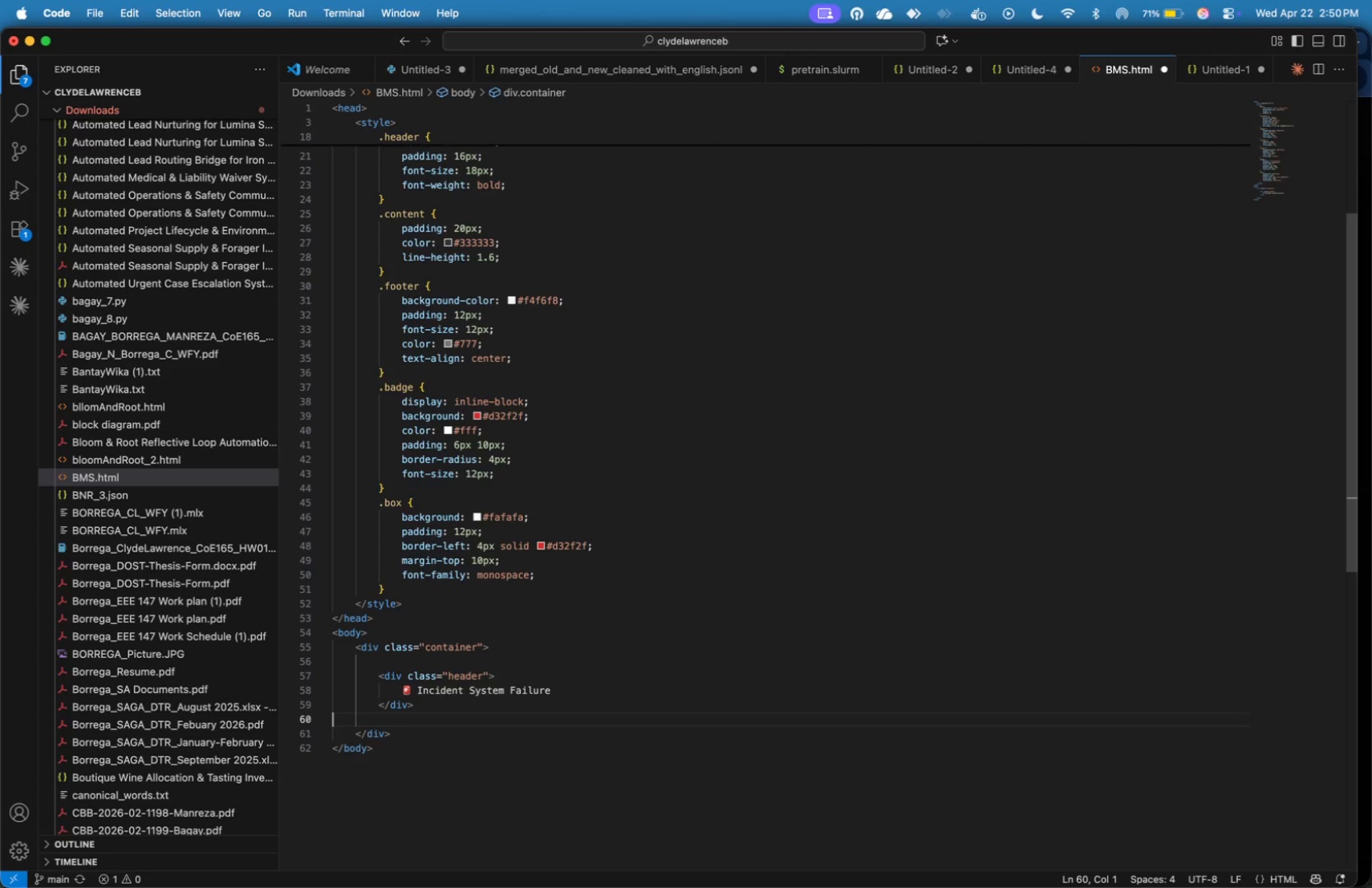 
key(ArrowDown)
 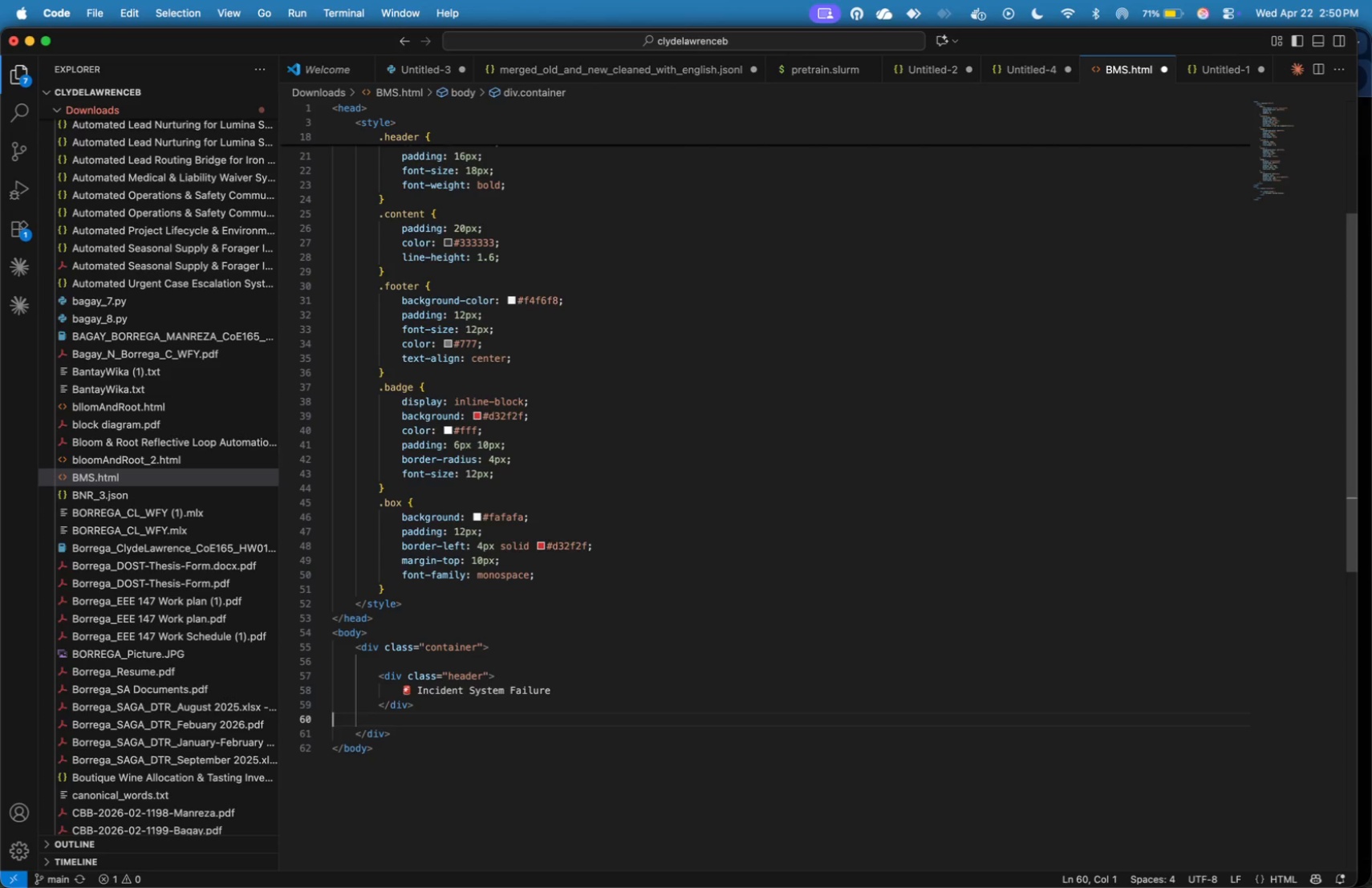 
key(Enter)
 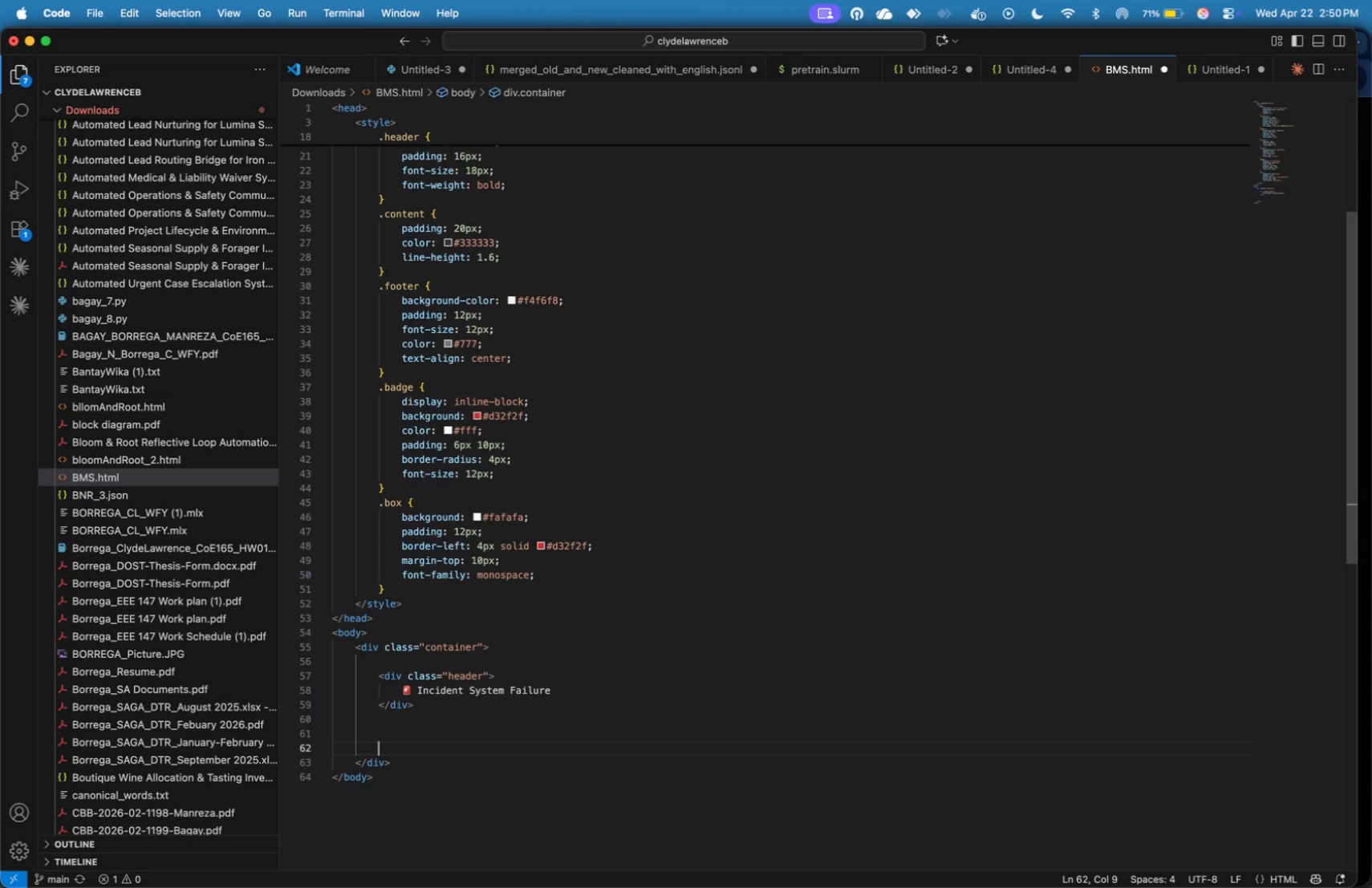 
key(Enter)
 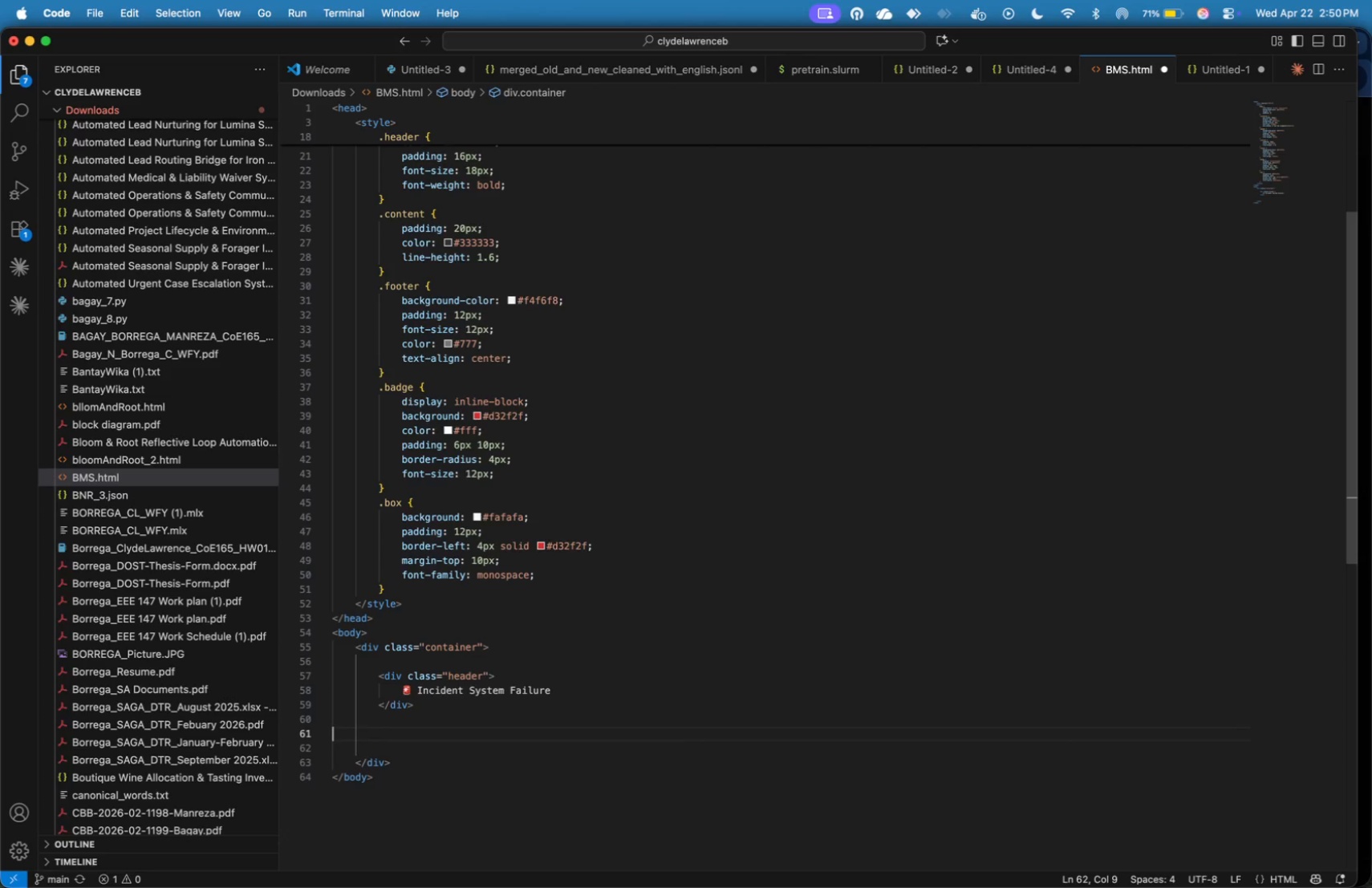 
key(ArrowUp)
 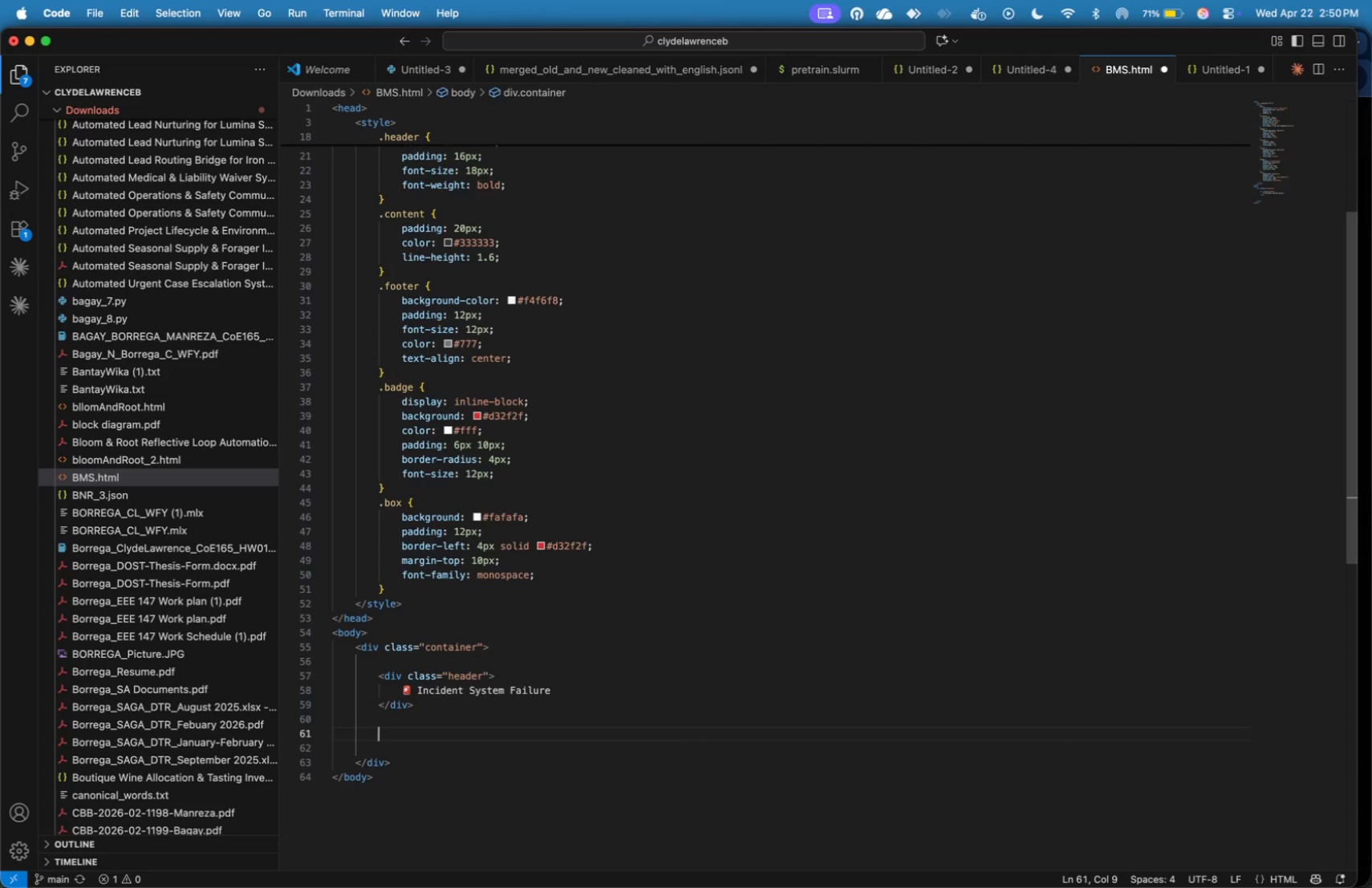 
key(Tab)
type(<div>)
 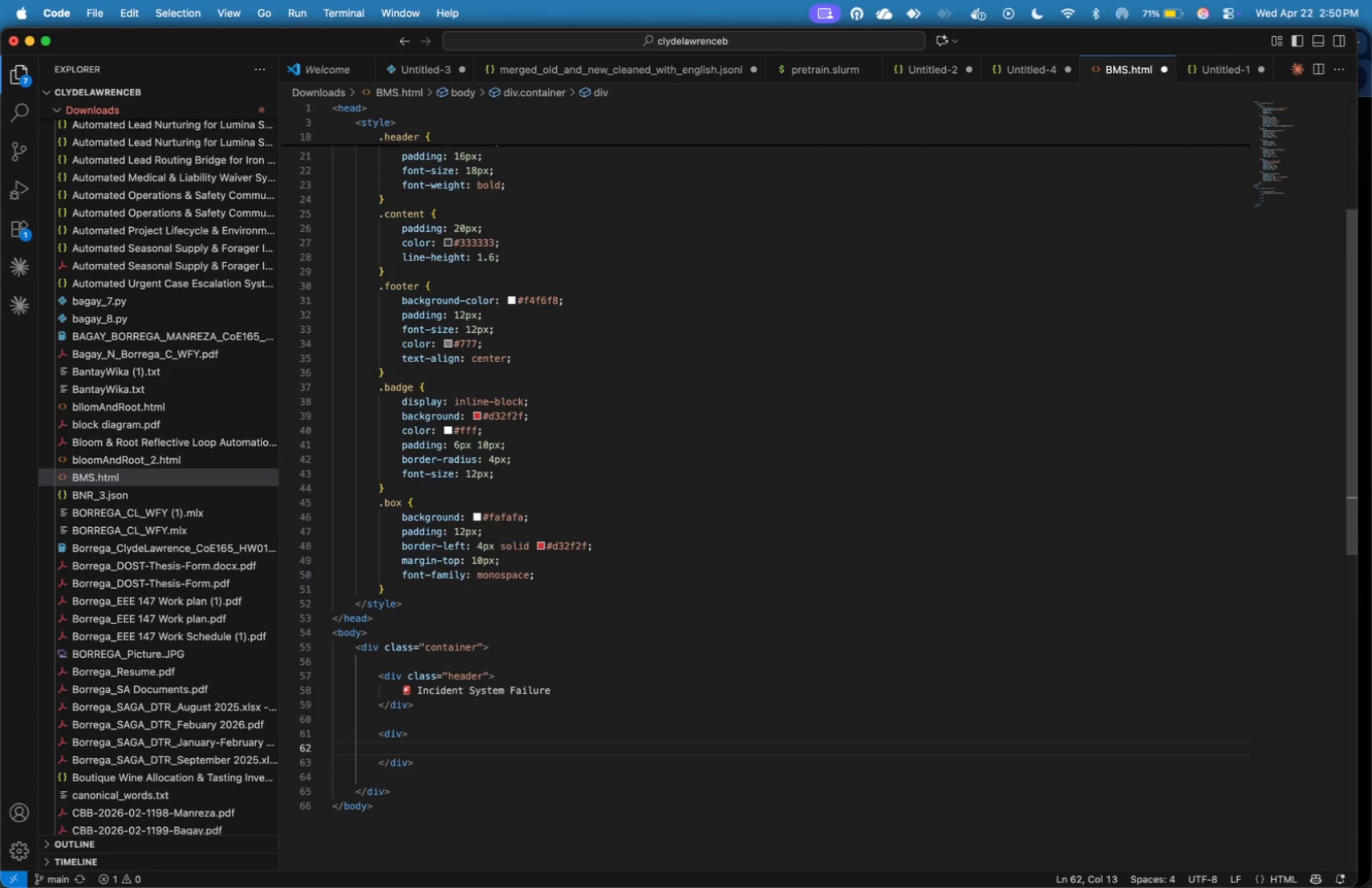 
 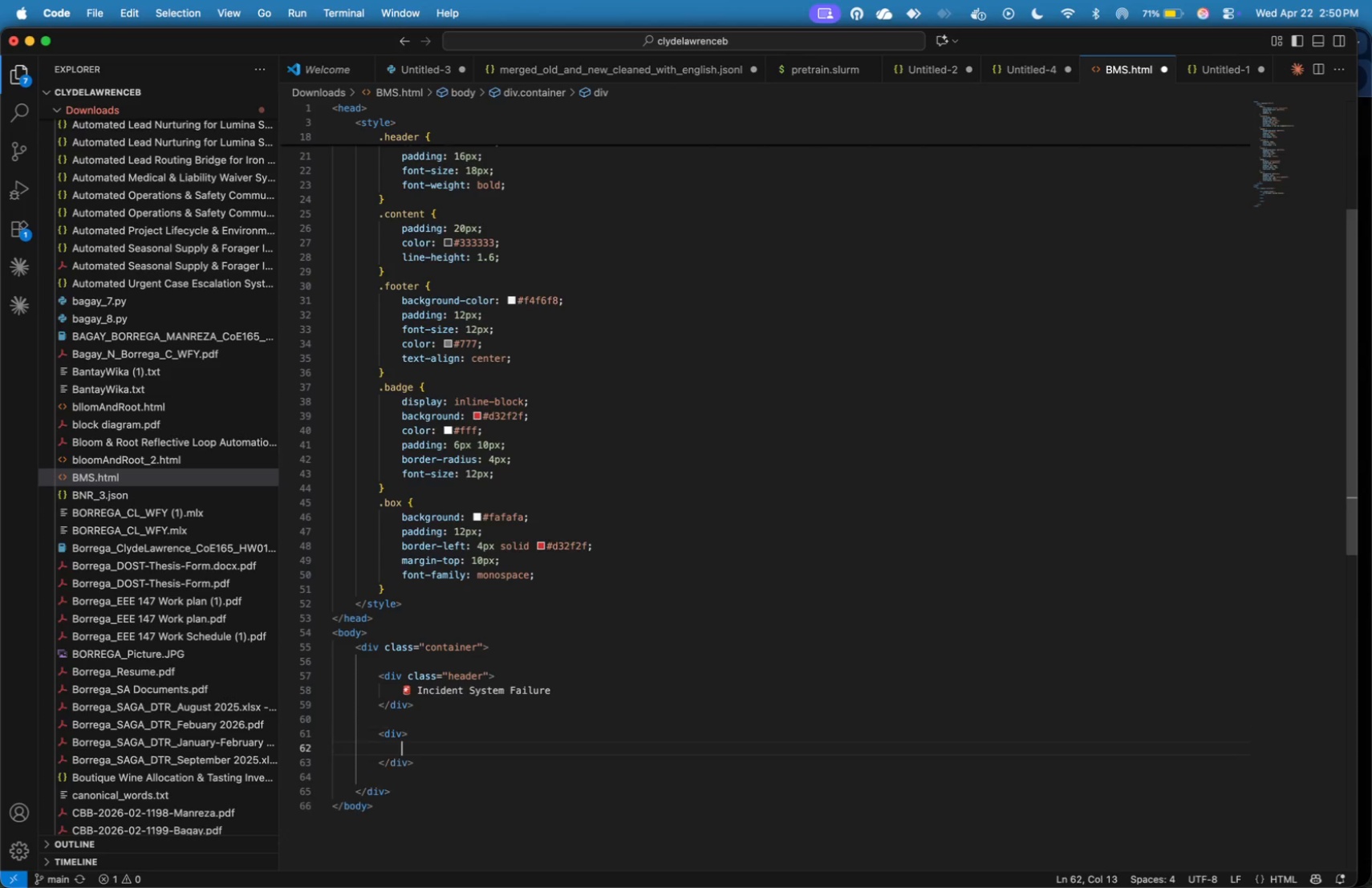 
key(Enter)
 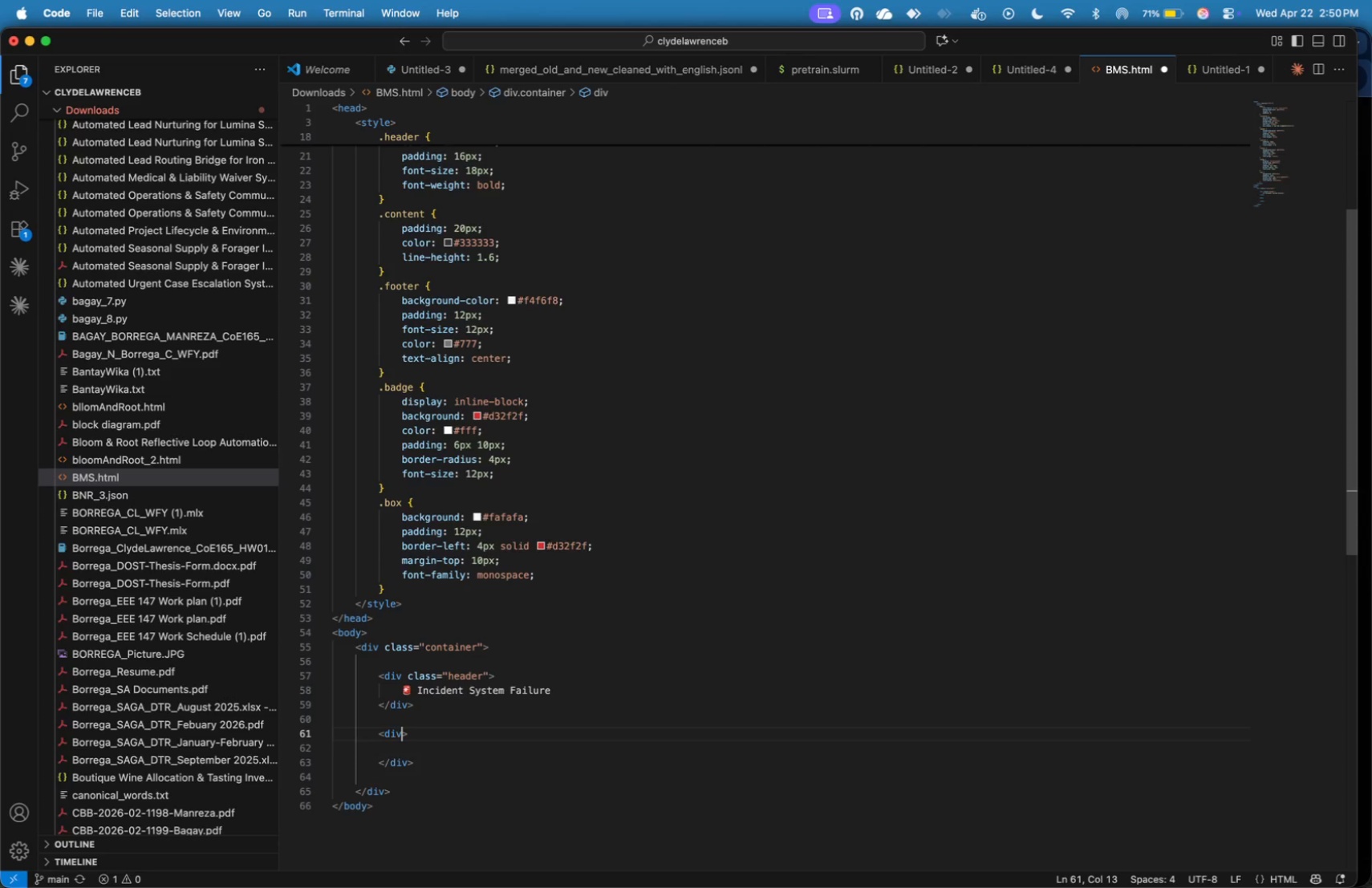 
key(ArrowUp)
 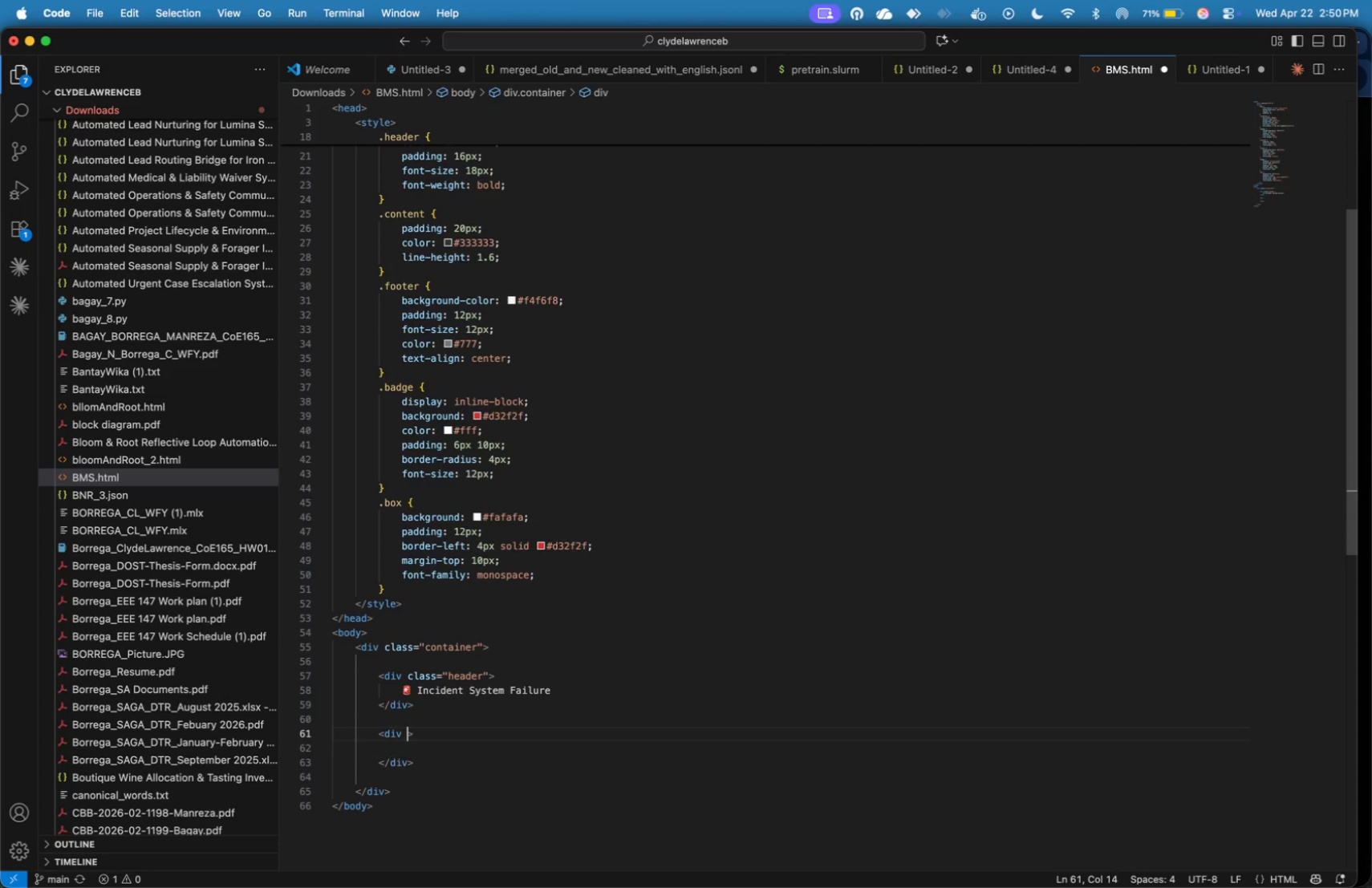 
type( class=")
 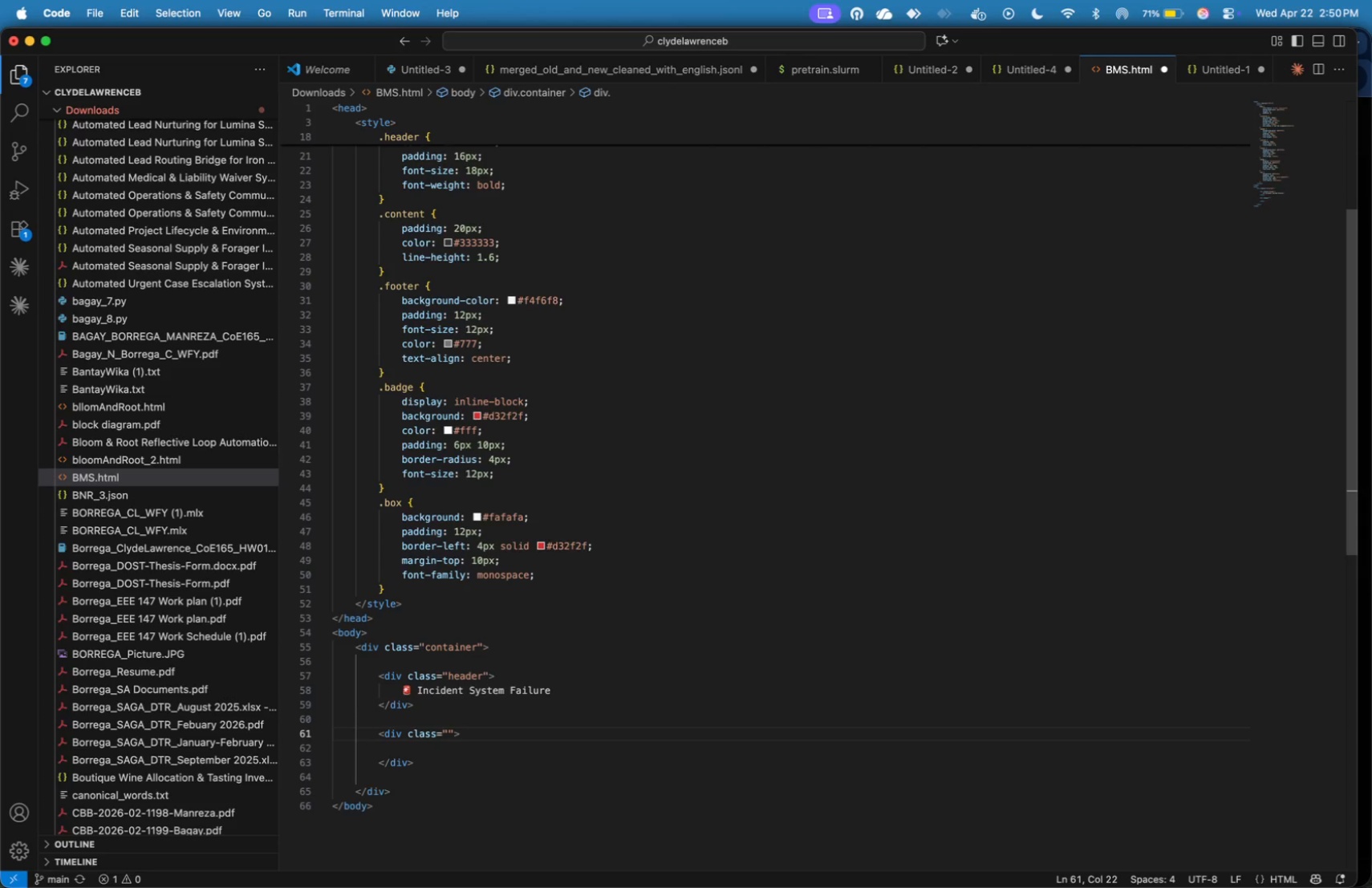 
key(ArrowLeft)
 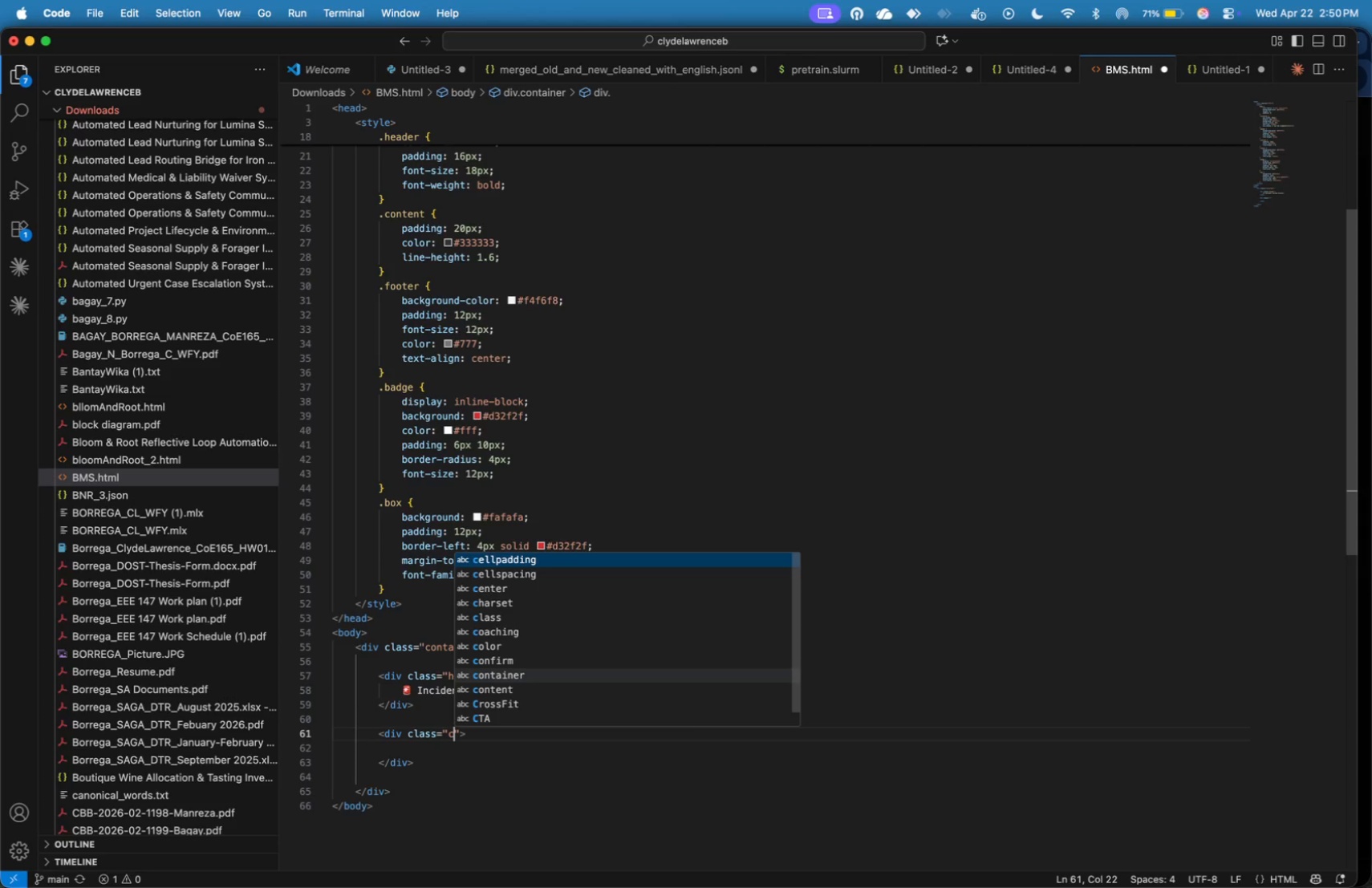 
type(content)
 